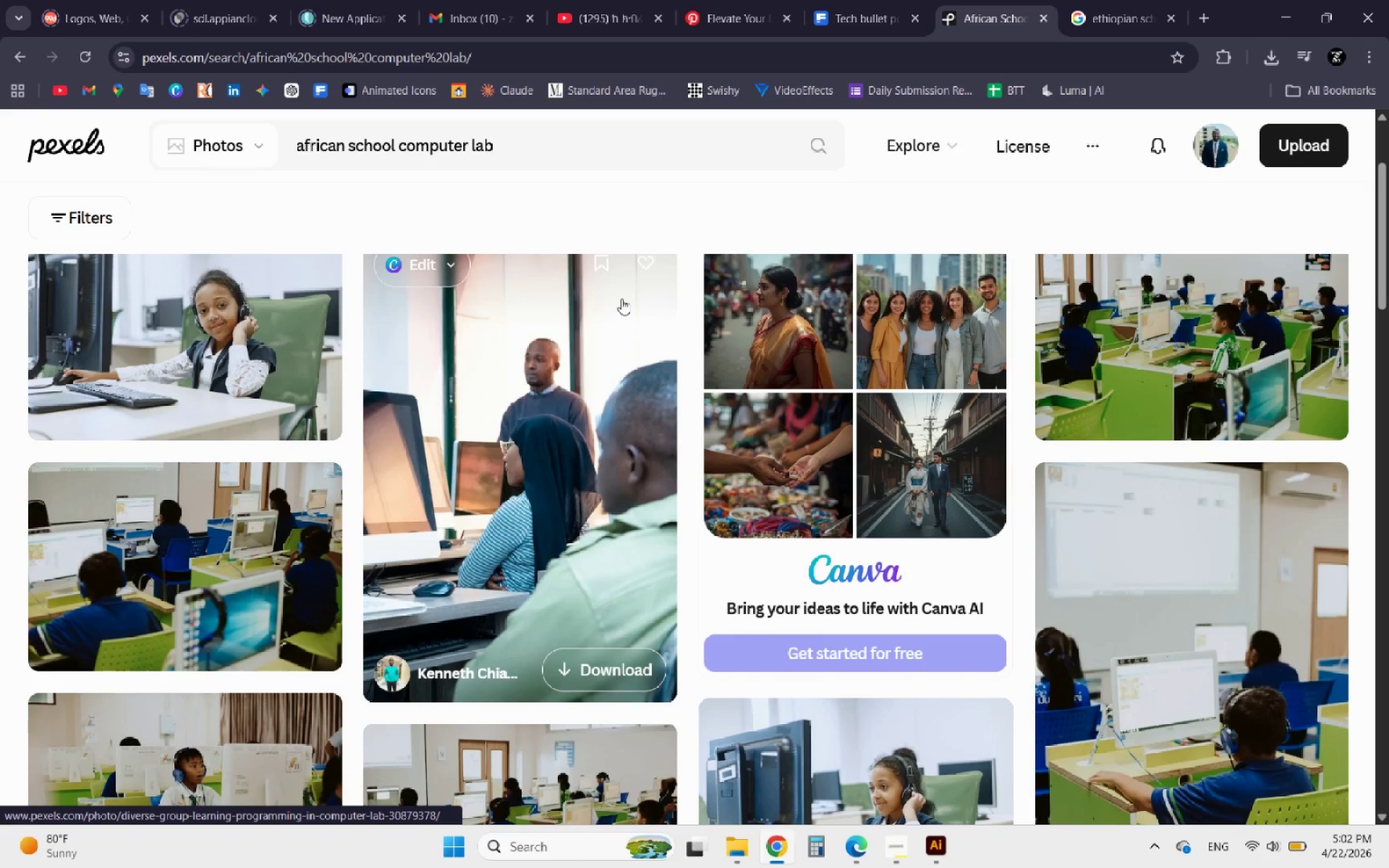 
scroll: coordinate [621, 299], scroll_direction: down, amount: 9.0
 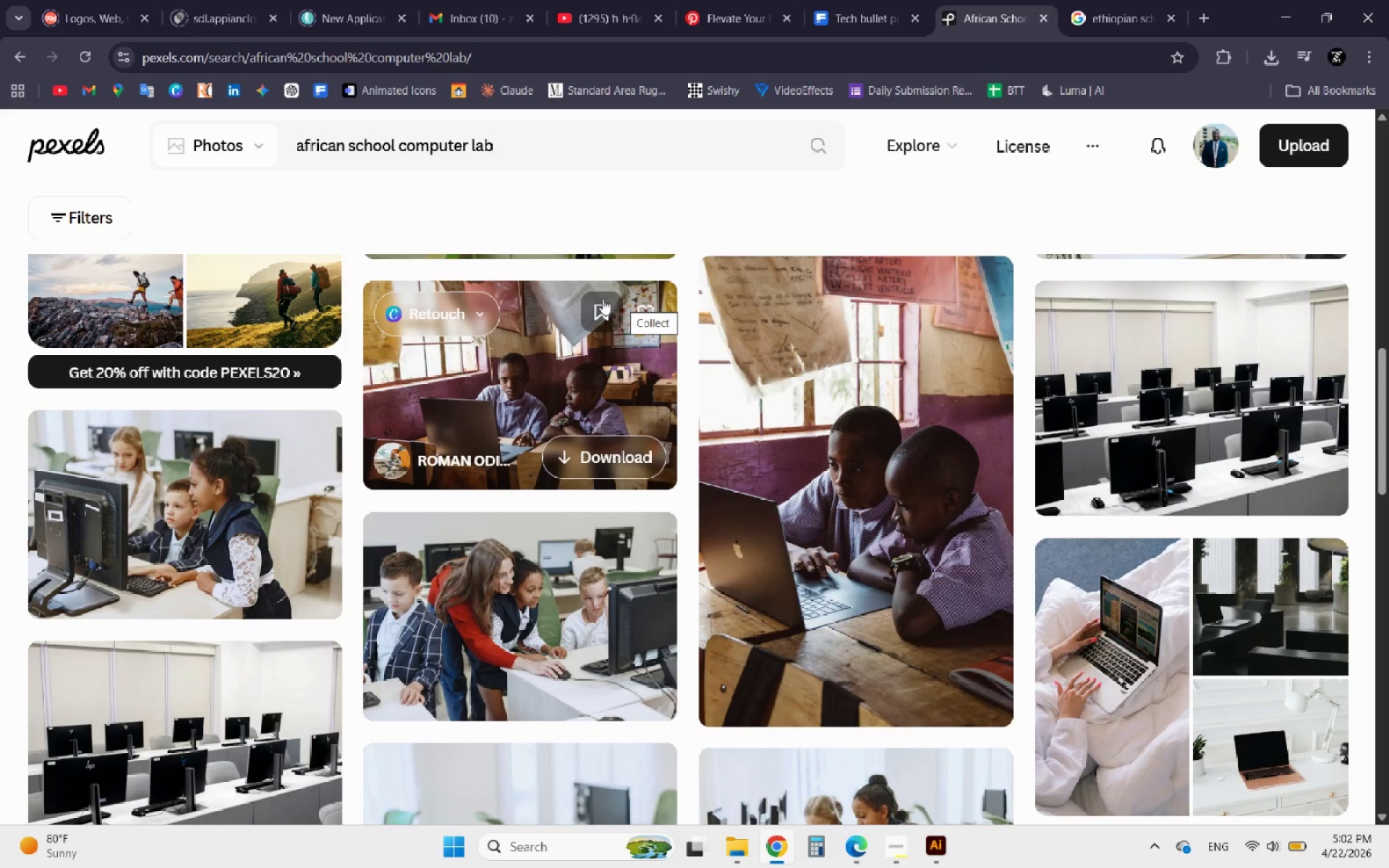 
scroll: coordinate [529, 481], scroll_direction: down, amount: 9.0
 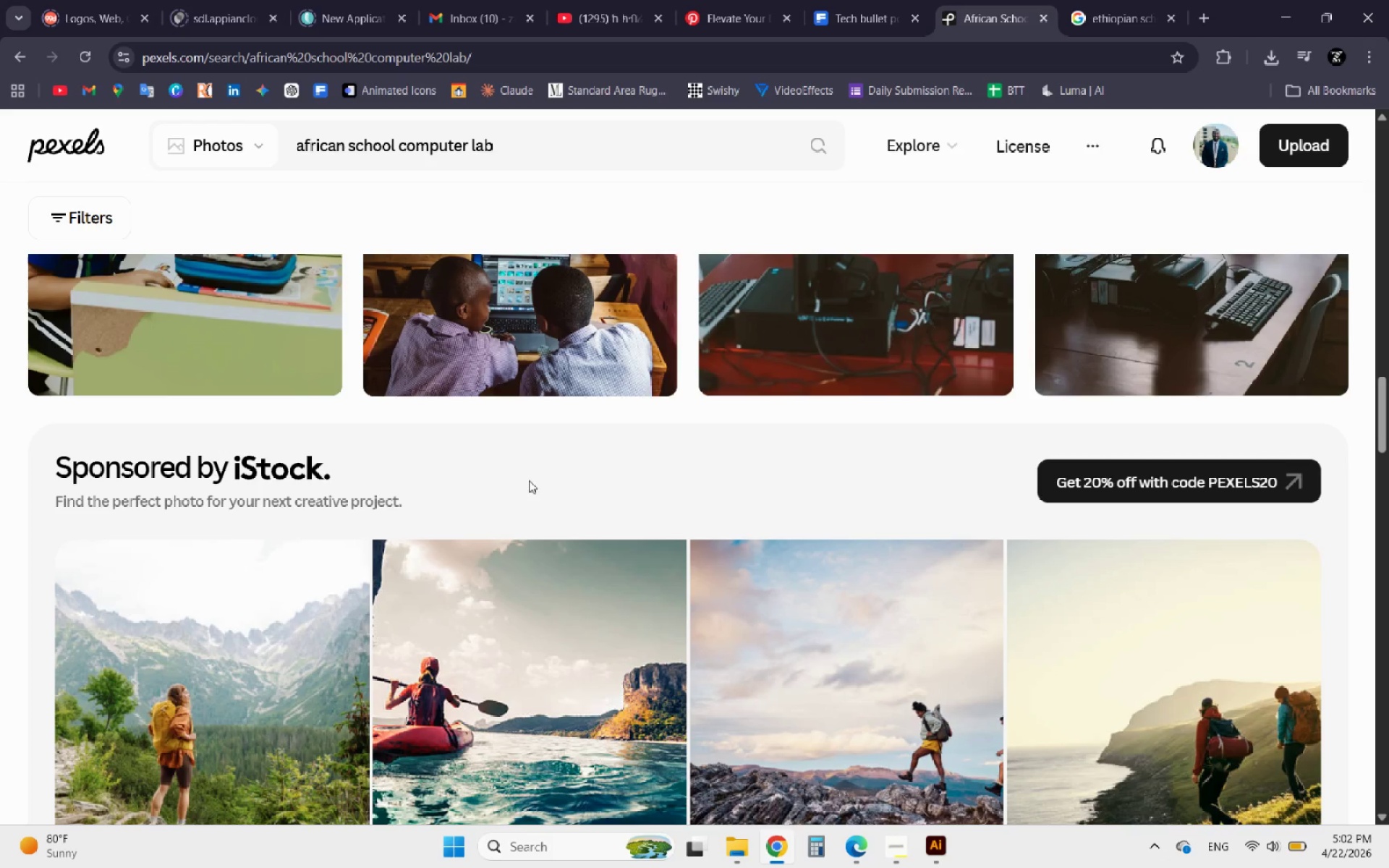 
scroll: coordinate [529, 480], scroll_direction: down, amount: 15.0
 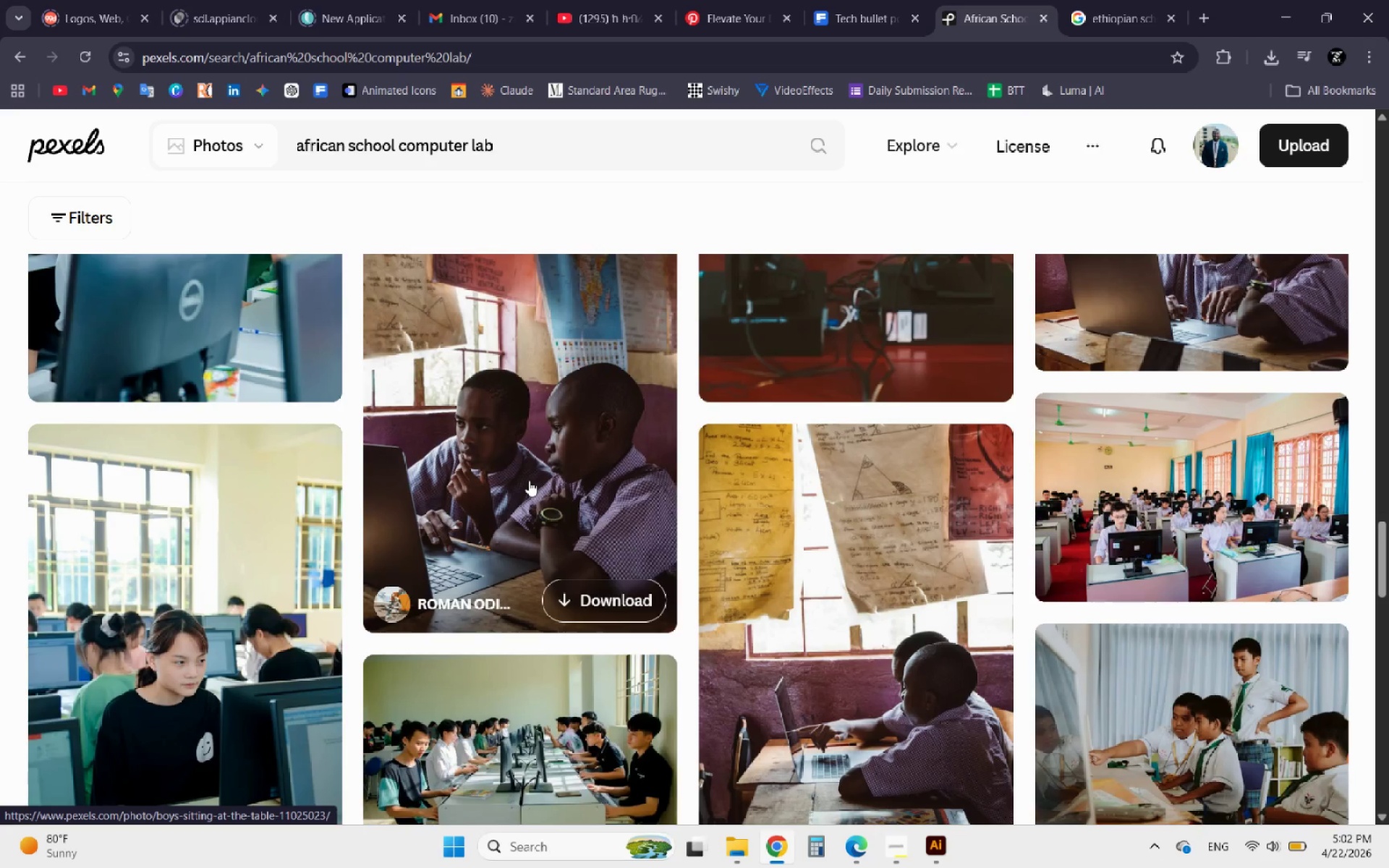 
scroll: coordinate [689, 394], scroll_direction: up, amount: 28.0
 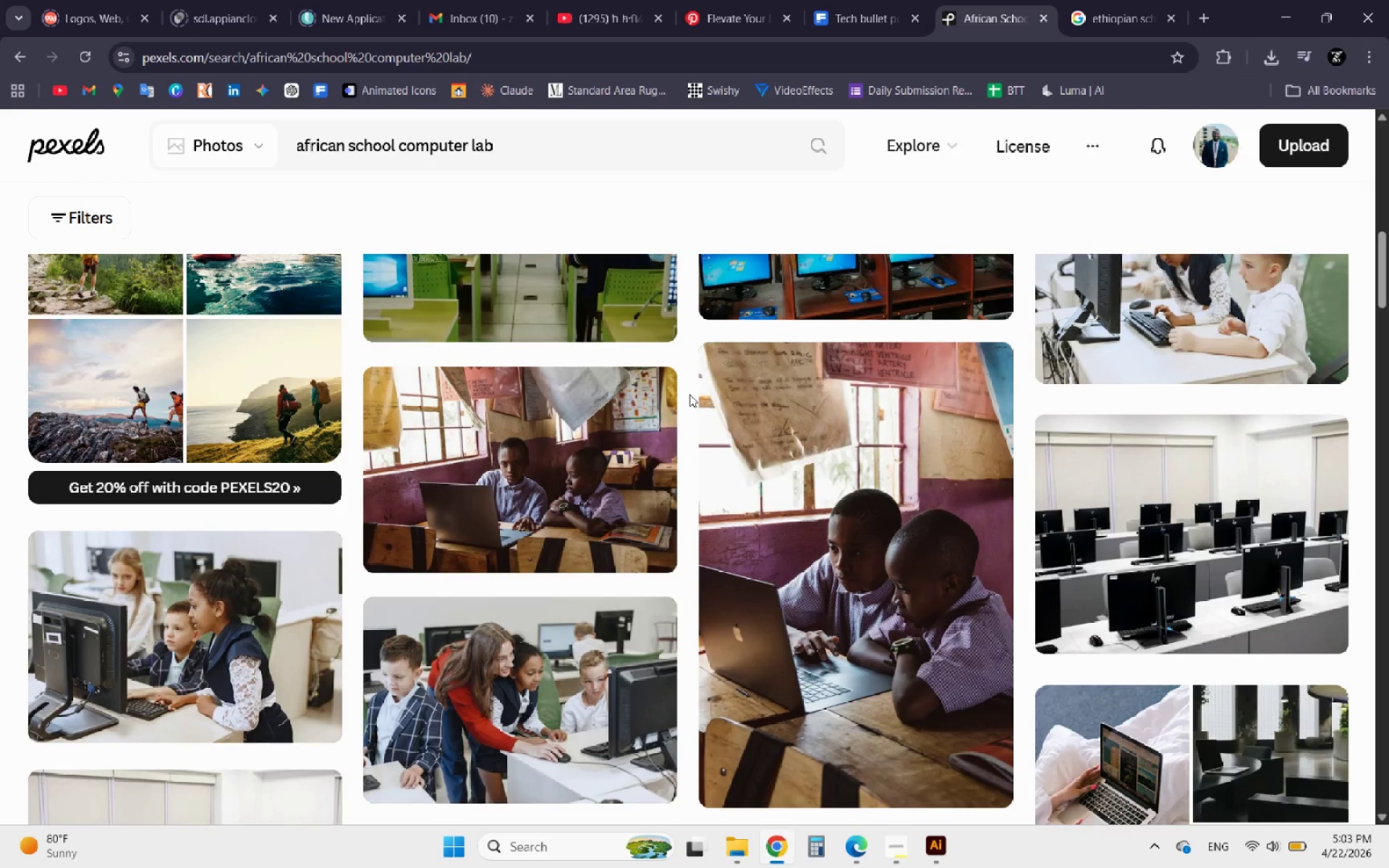 
scroll: coordinate [686, 396], scroll_direction: down, amount: 26.0
 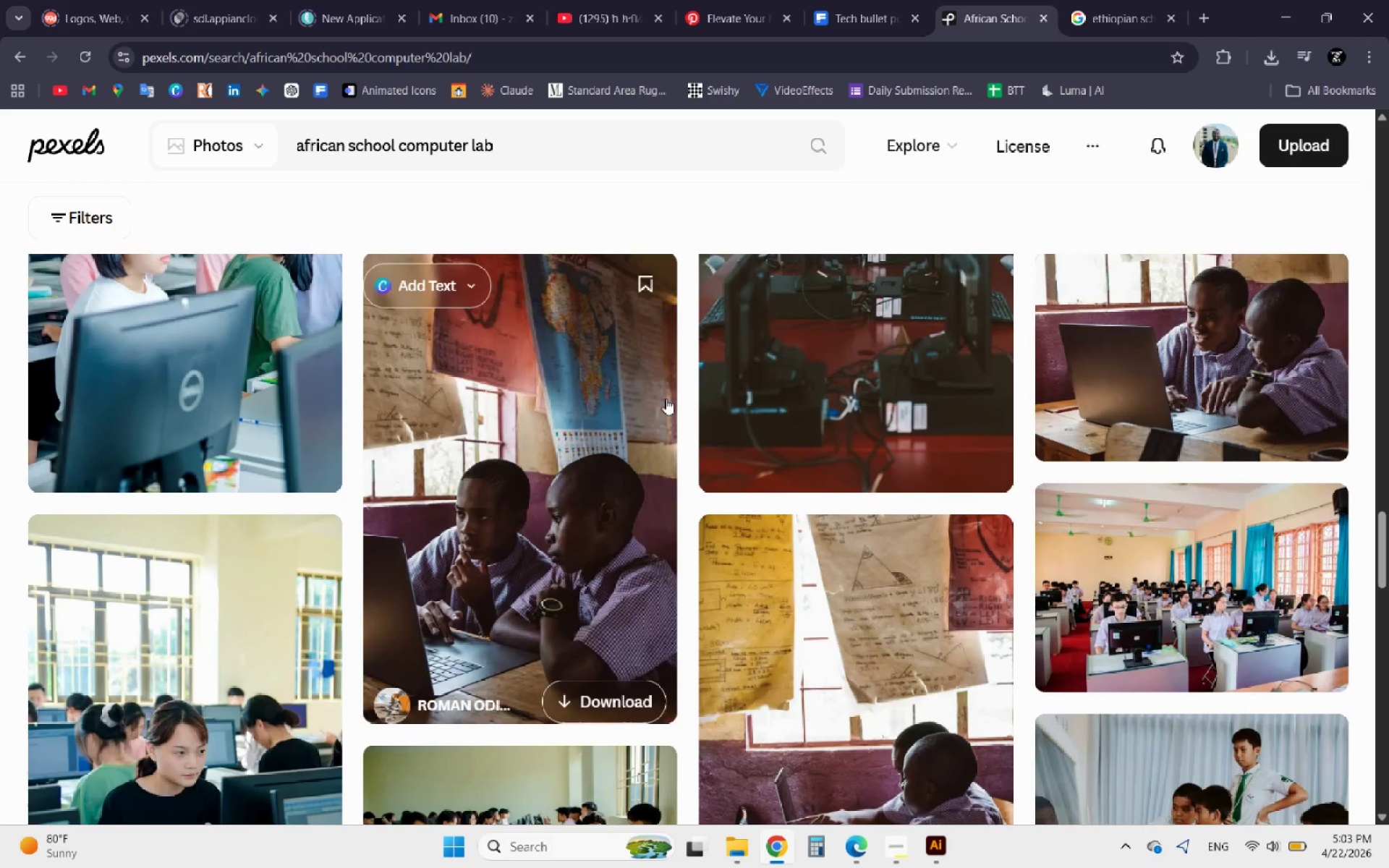 
left_click([557, 450])
 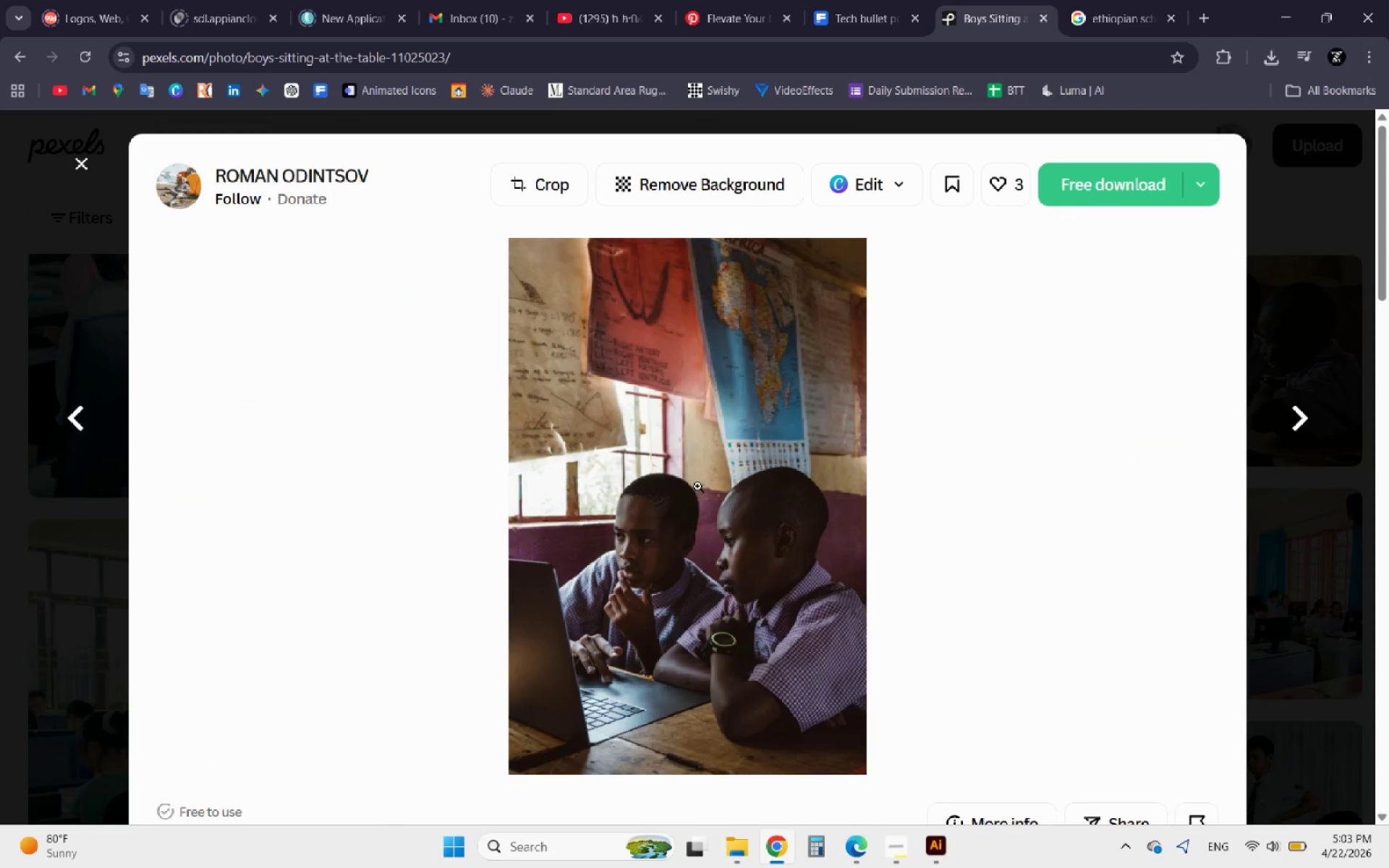 
left_click([1206, 192])
 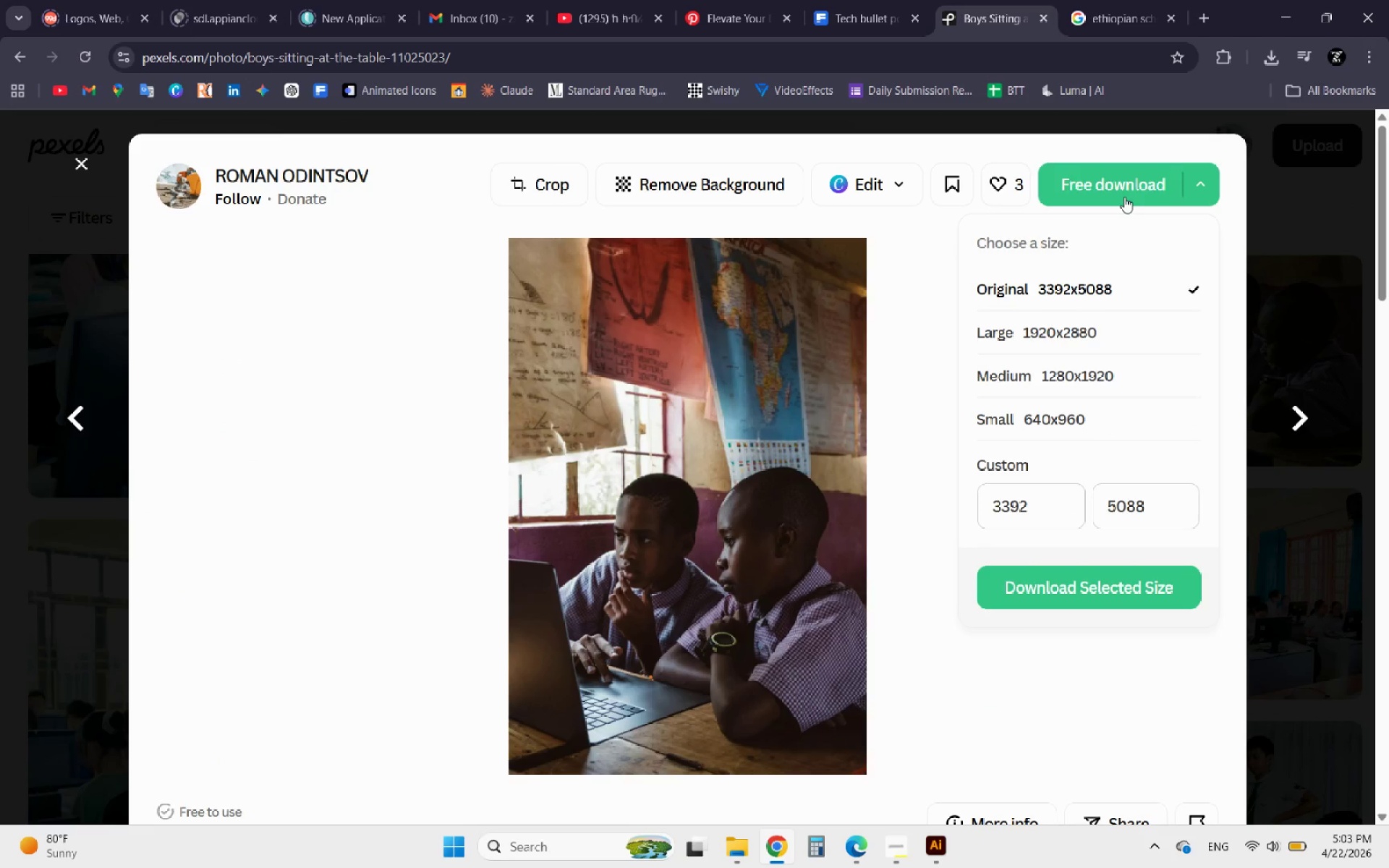 
left_click([1123, 195])
 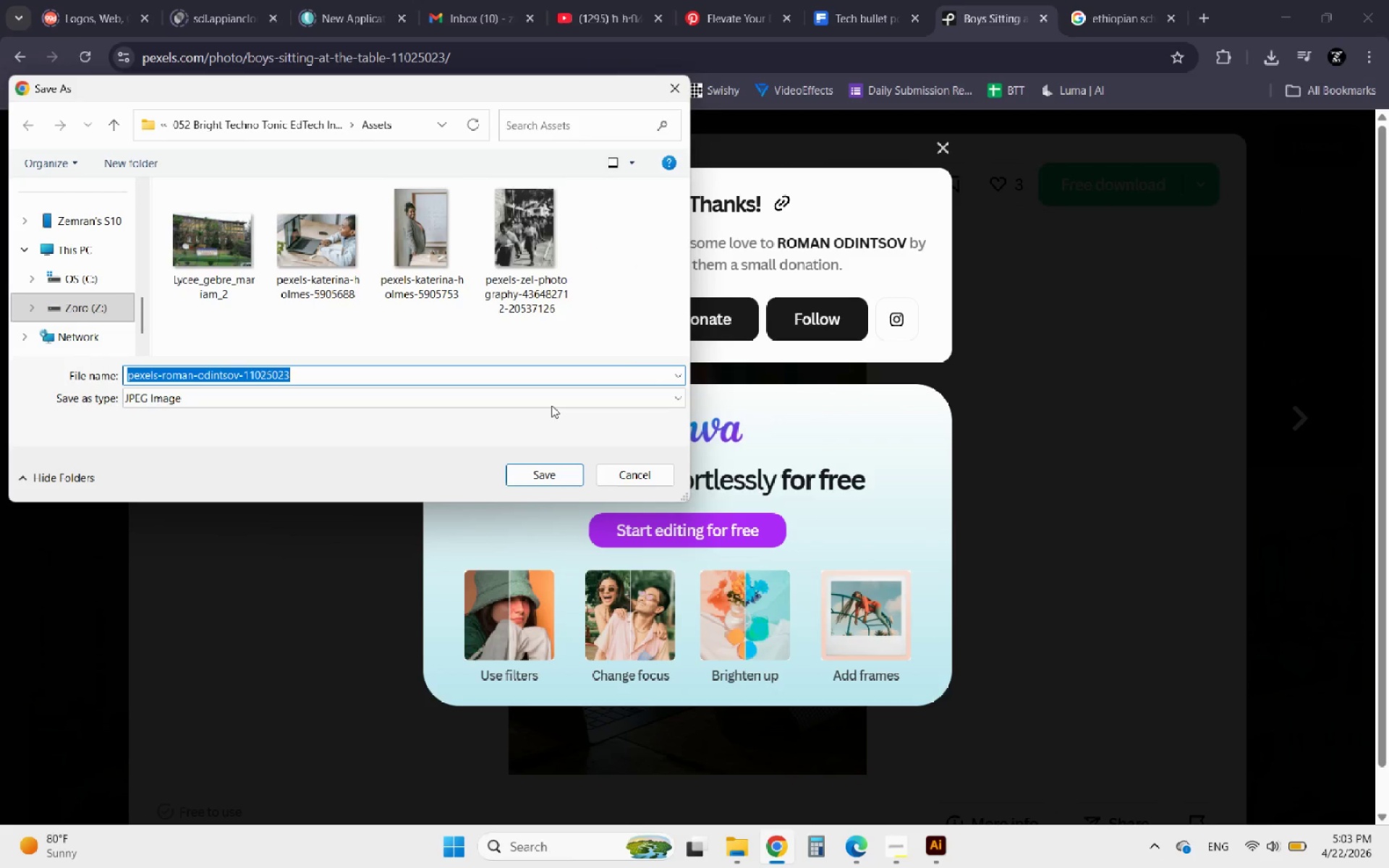 
left_click([537, 473])
 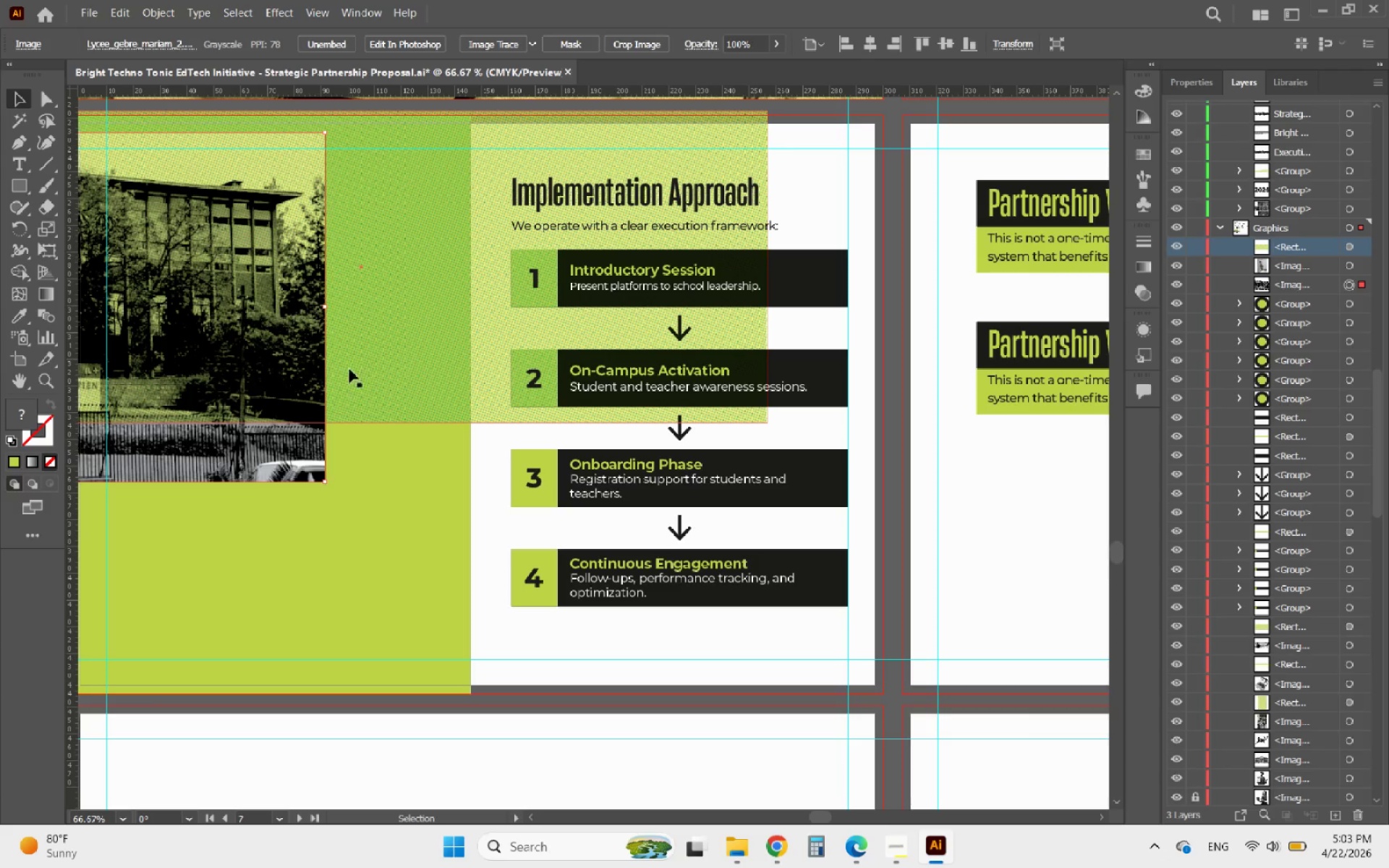 
hold_key(key=AltLeft, duration=0.33)
scroll: coordinate [890, 452], scroll_direction: down, amount: 3.0
 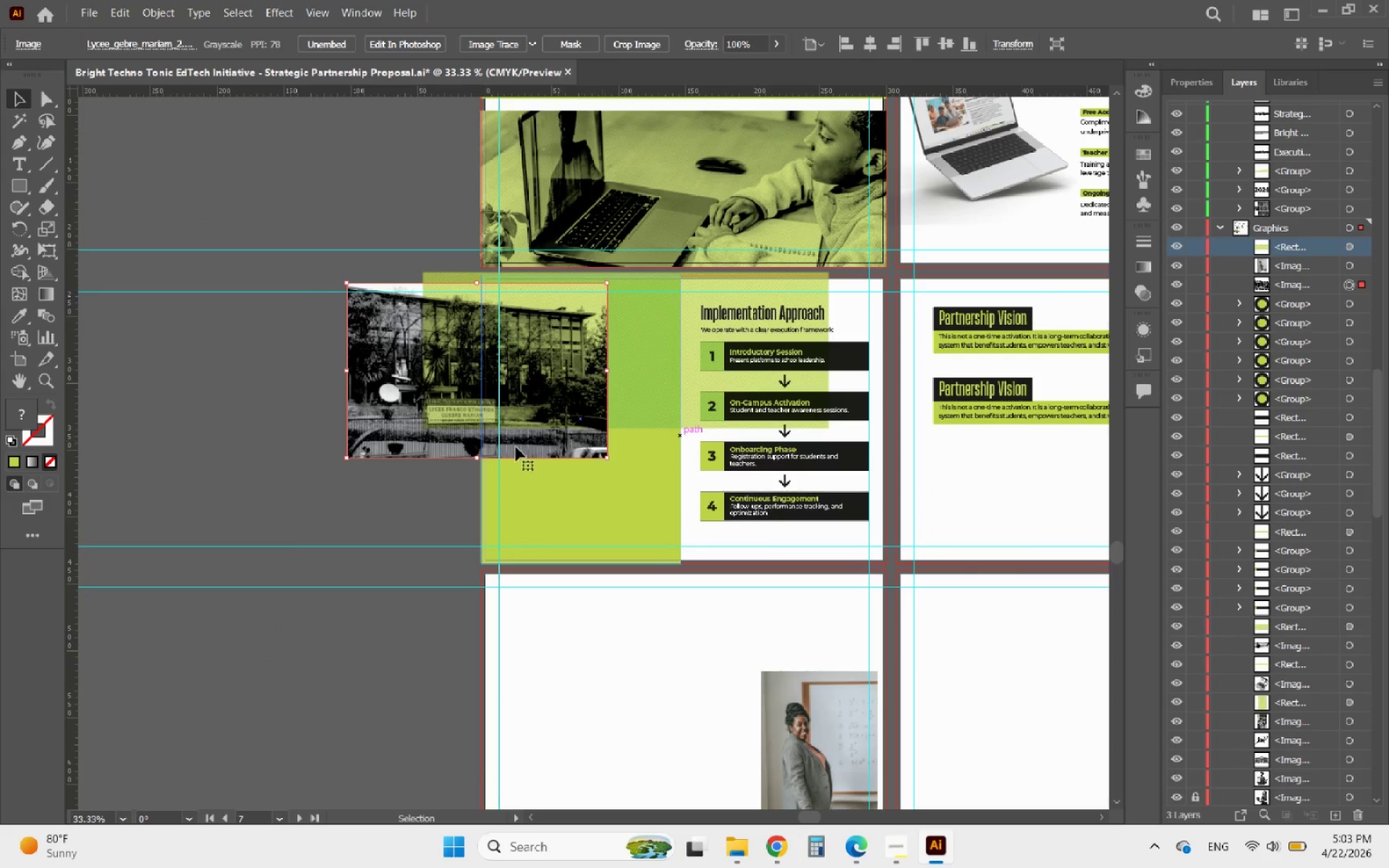 
left_click_drag(start_coordinate=[406, 443], to_coordinate=[145, 498])
 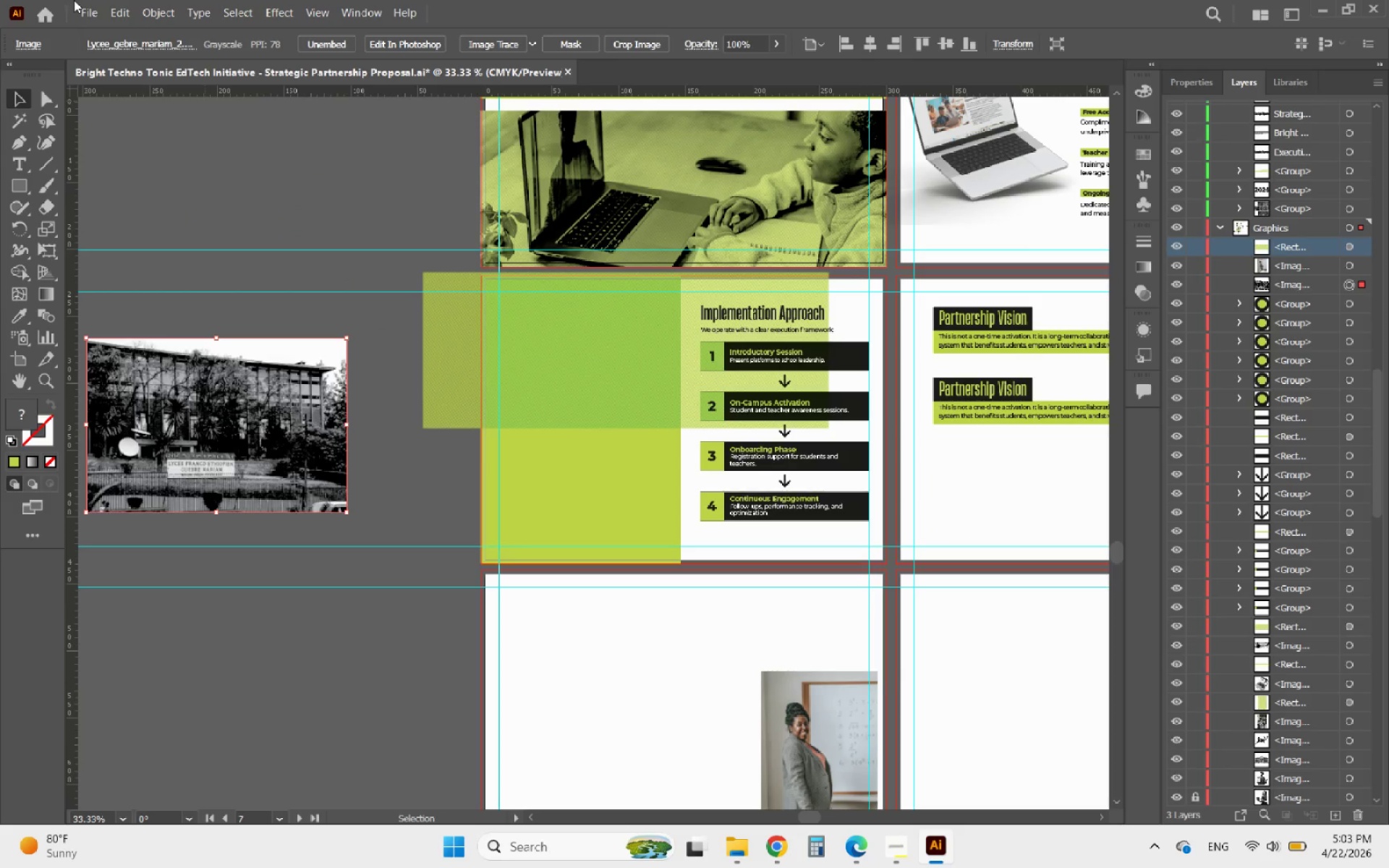 
double_click([76, 0])
 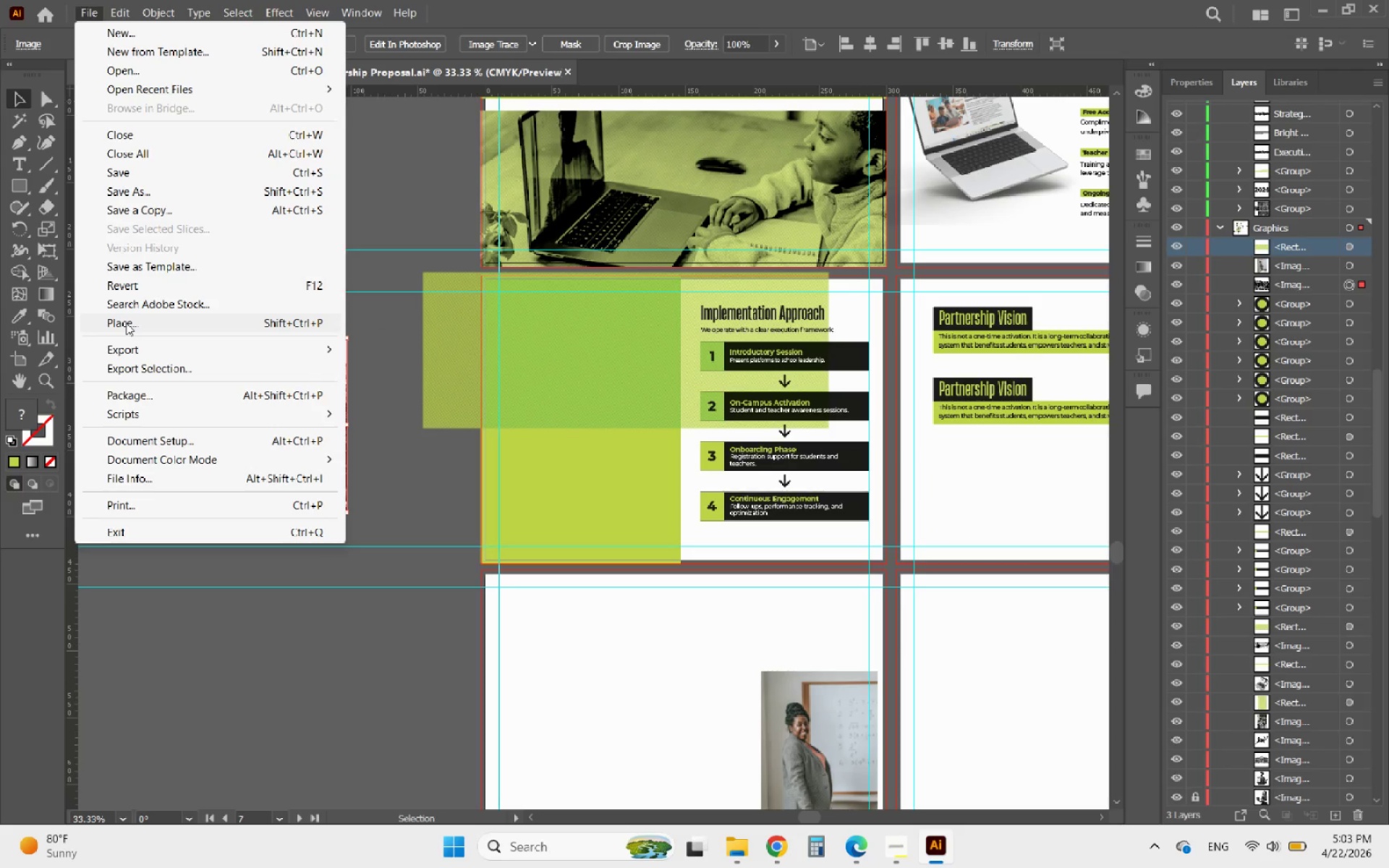 
left_click([126, 323])
 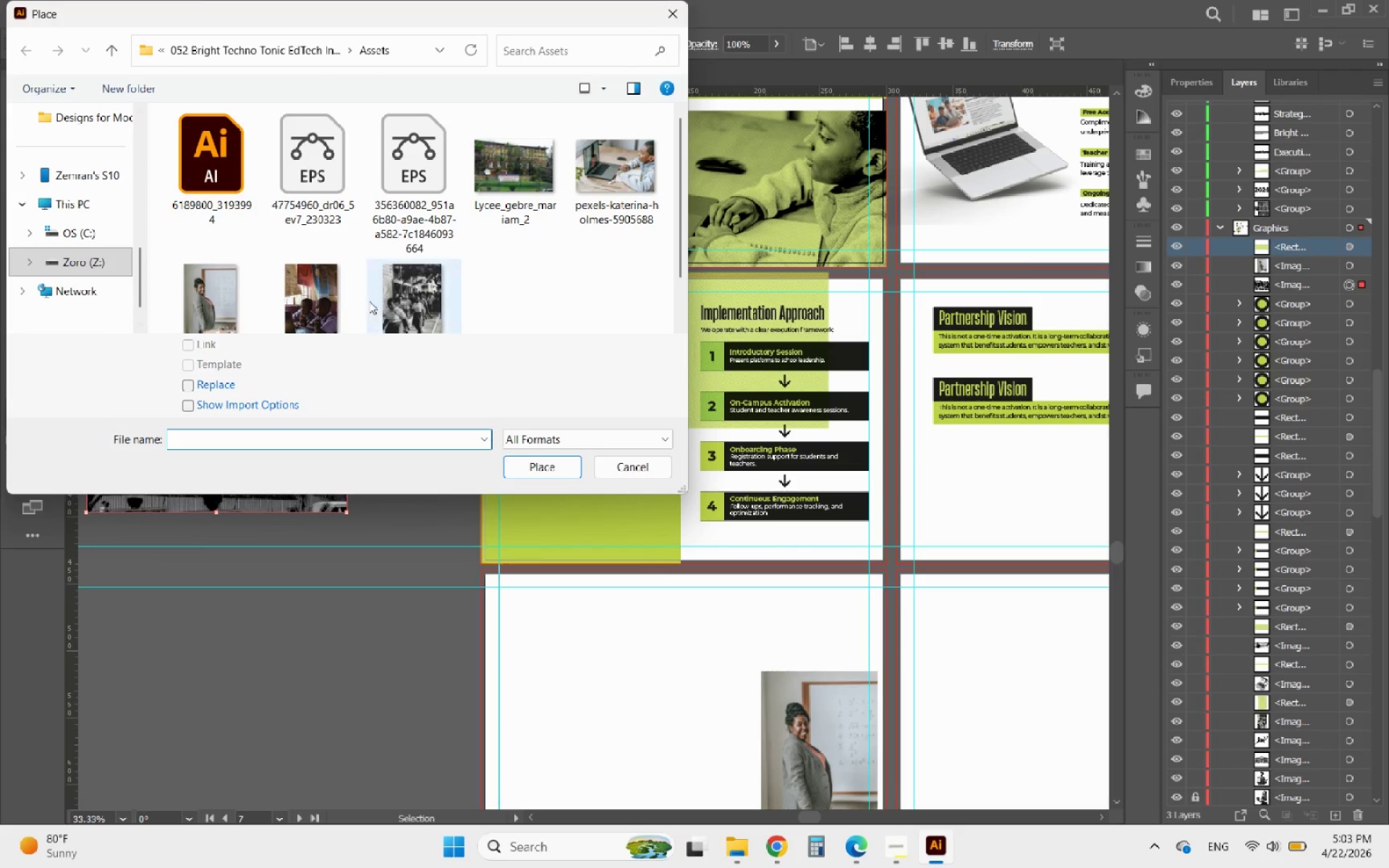 
left_click([327, 311])
 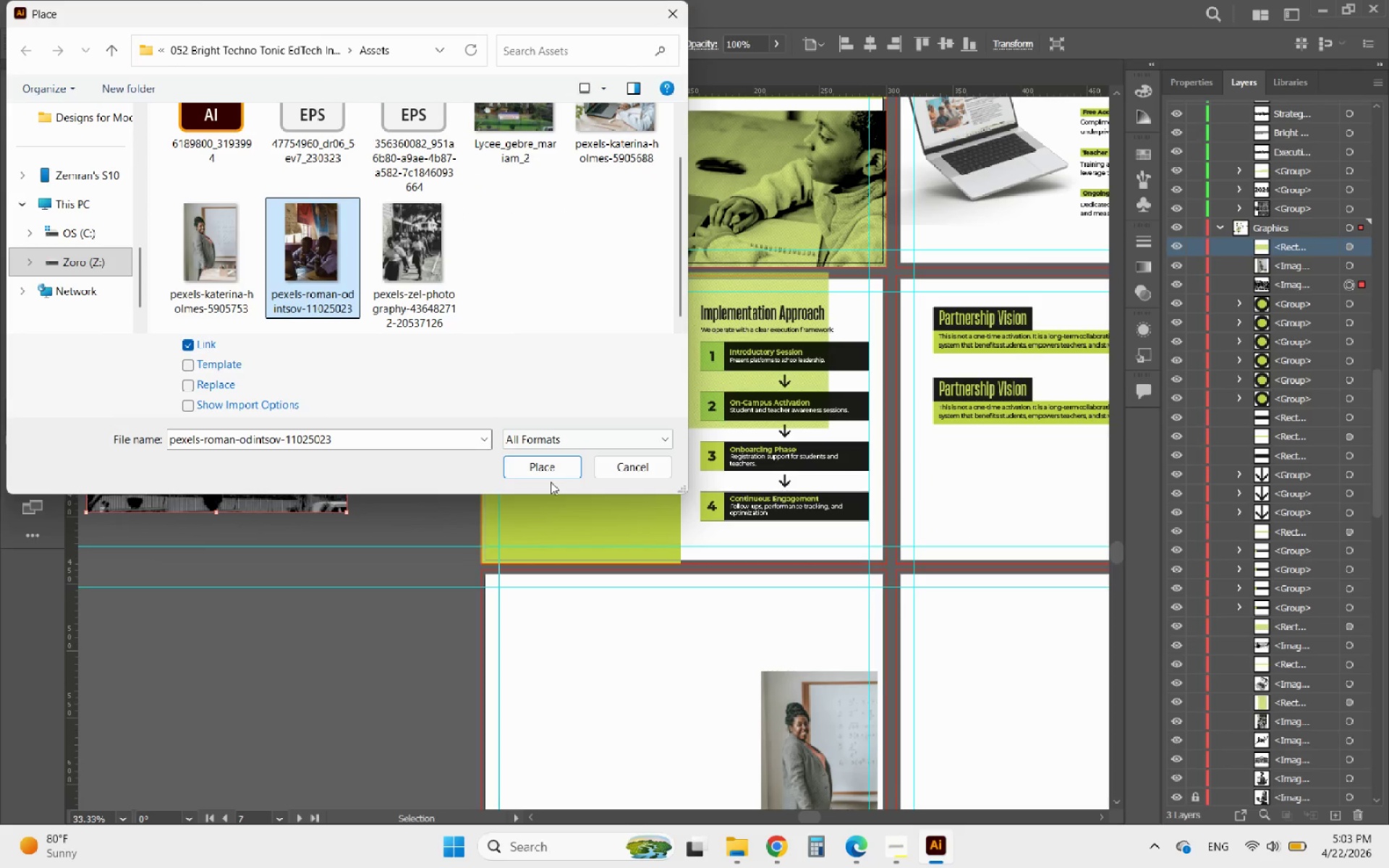 
left_click([547, 463])
 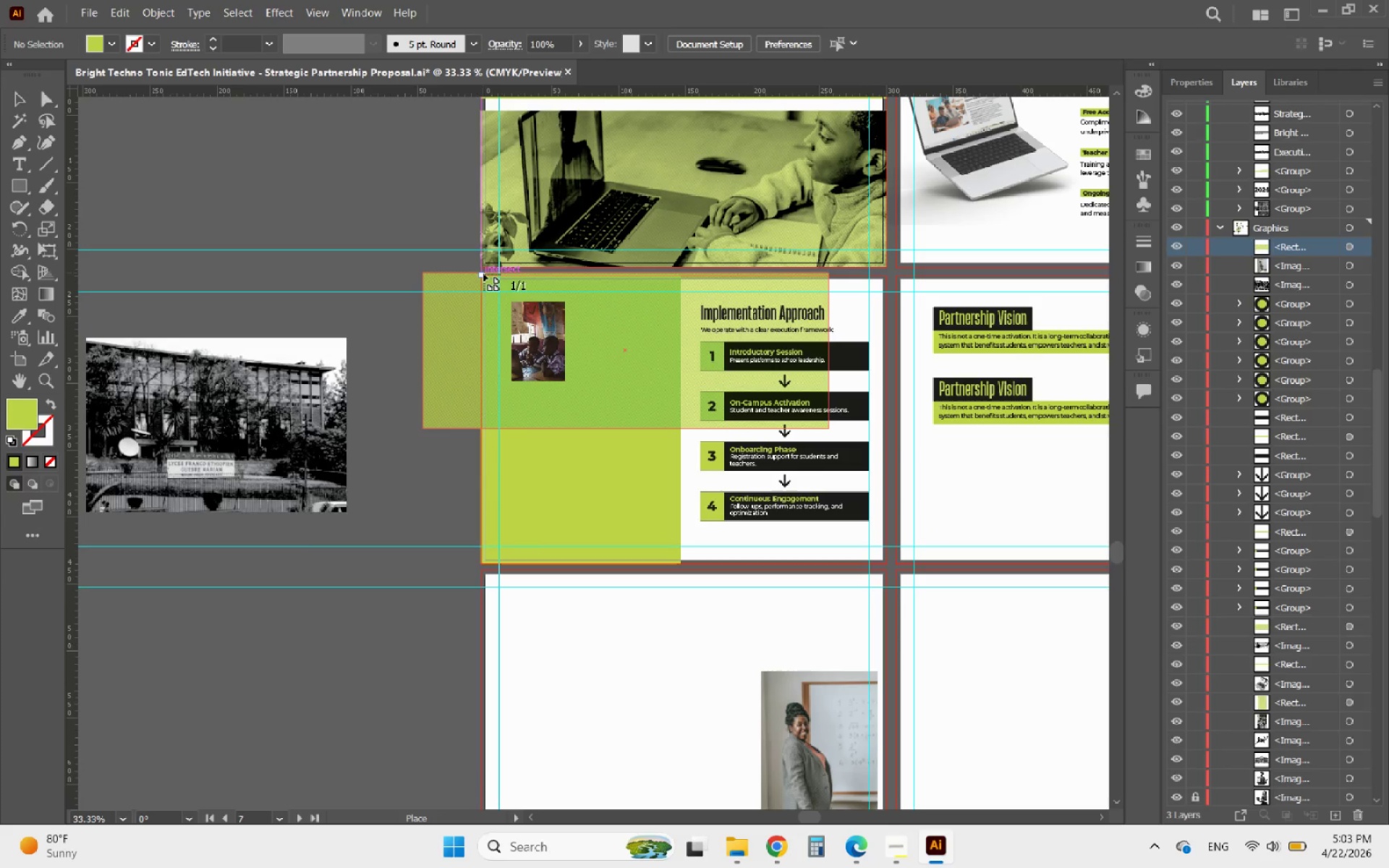 
left_click_drag(start_coordinate=[483, 273], to_coordinate=[756, 560])
 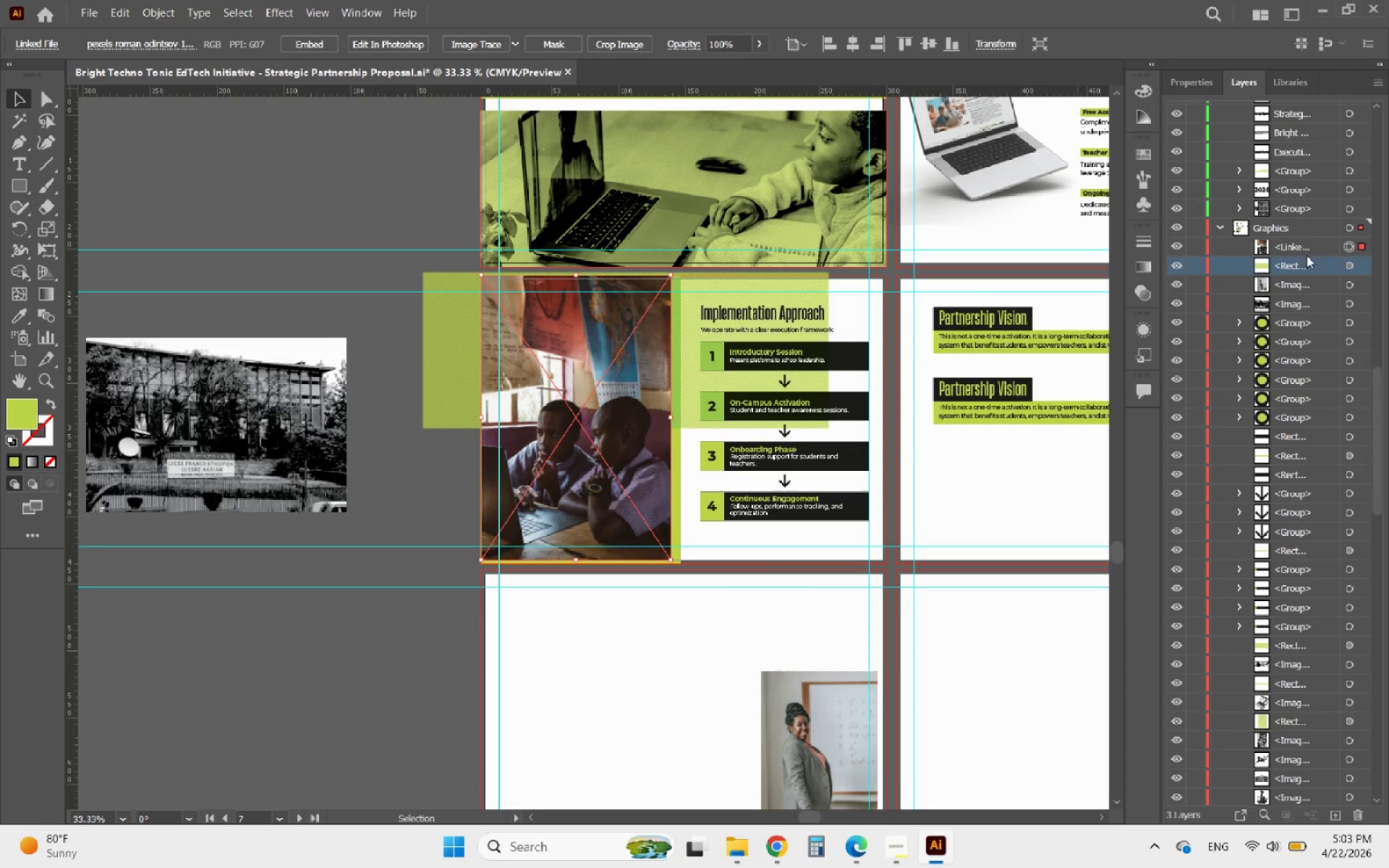 
left_click_drag(start_coordinate=[1302, 244], to_coordinate=[1320, 277])
 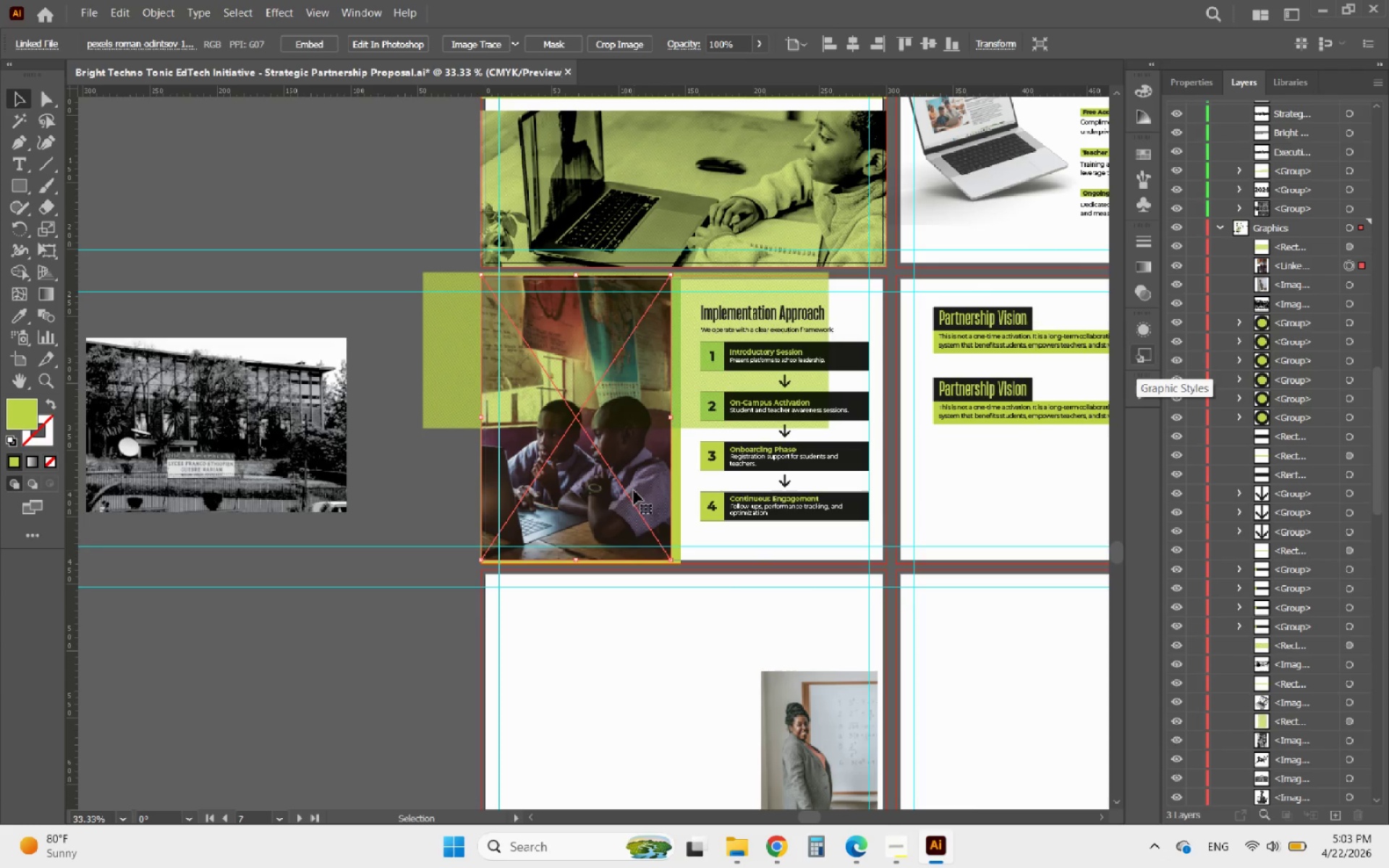 
left_click([618, 490])
 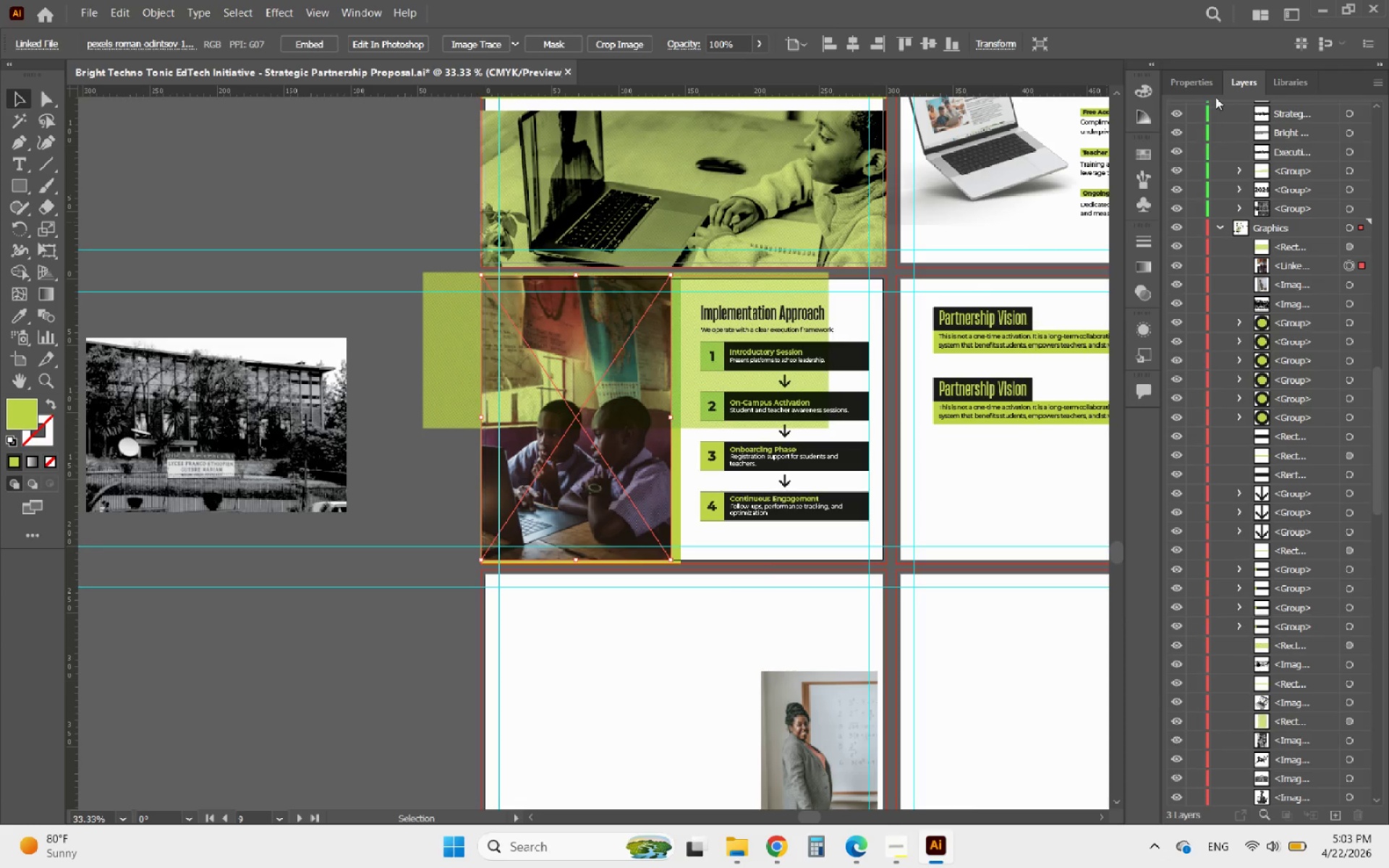 
left_click([1212, 83])
 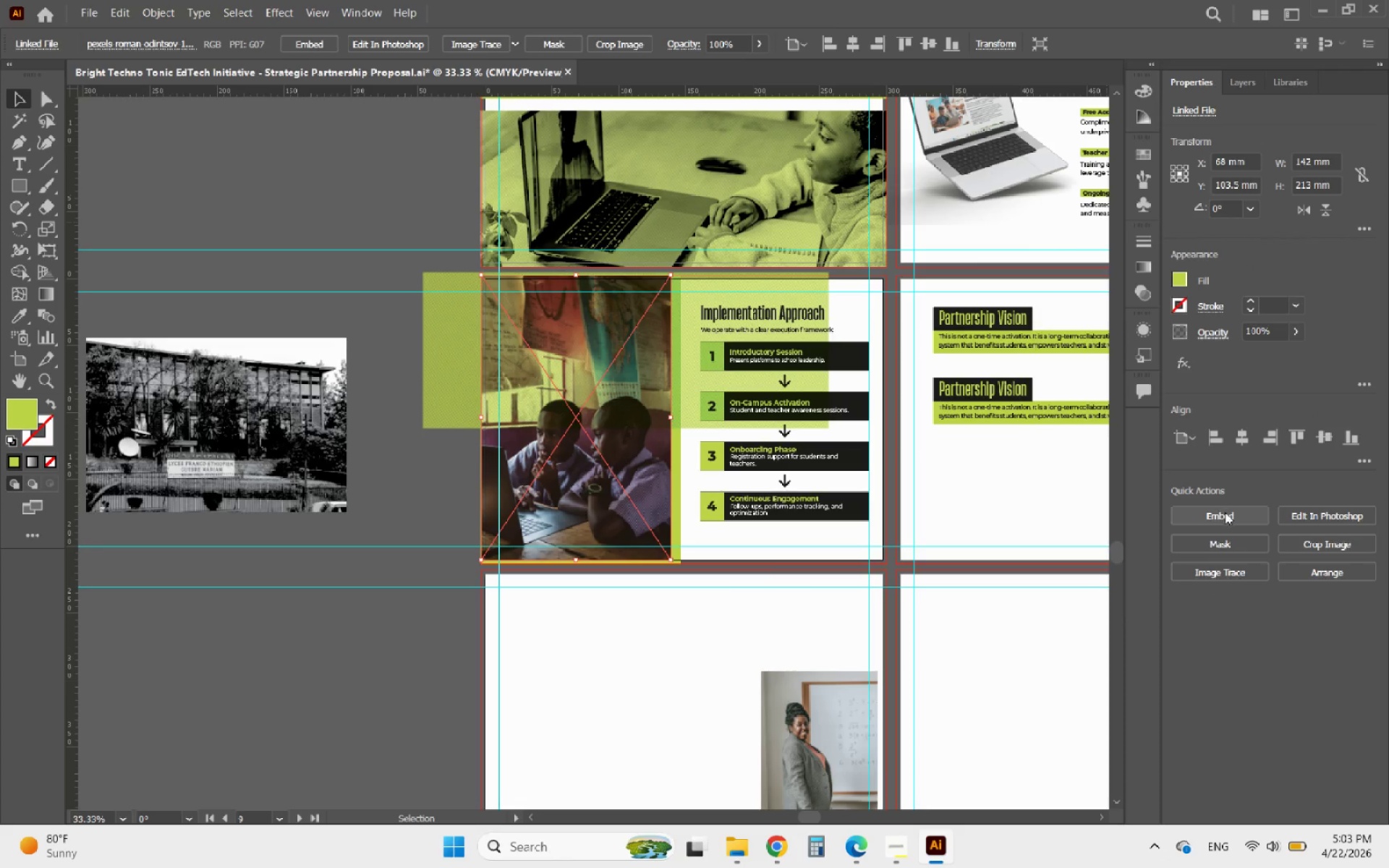 
left_click([1225, 512])
 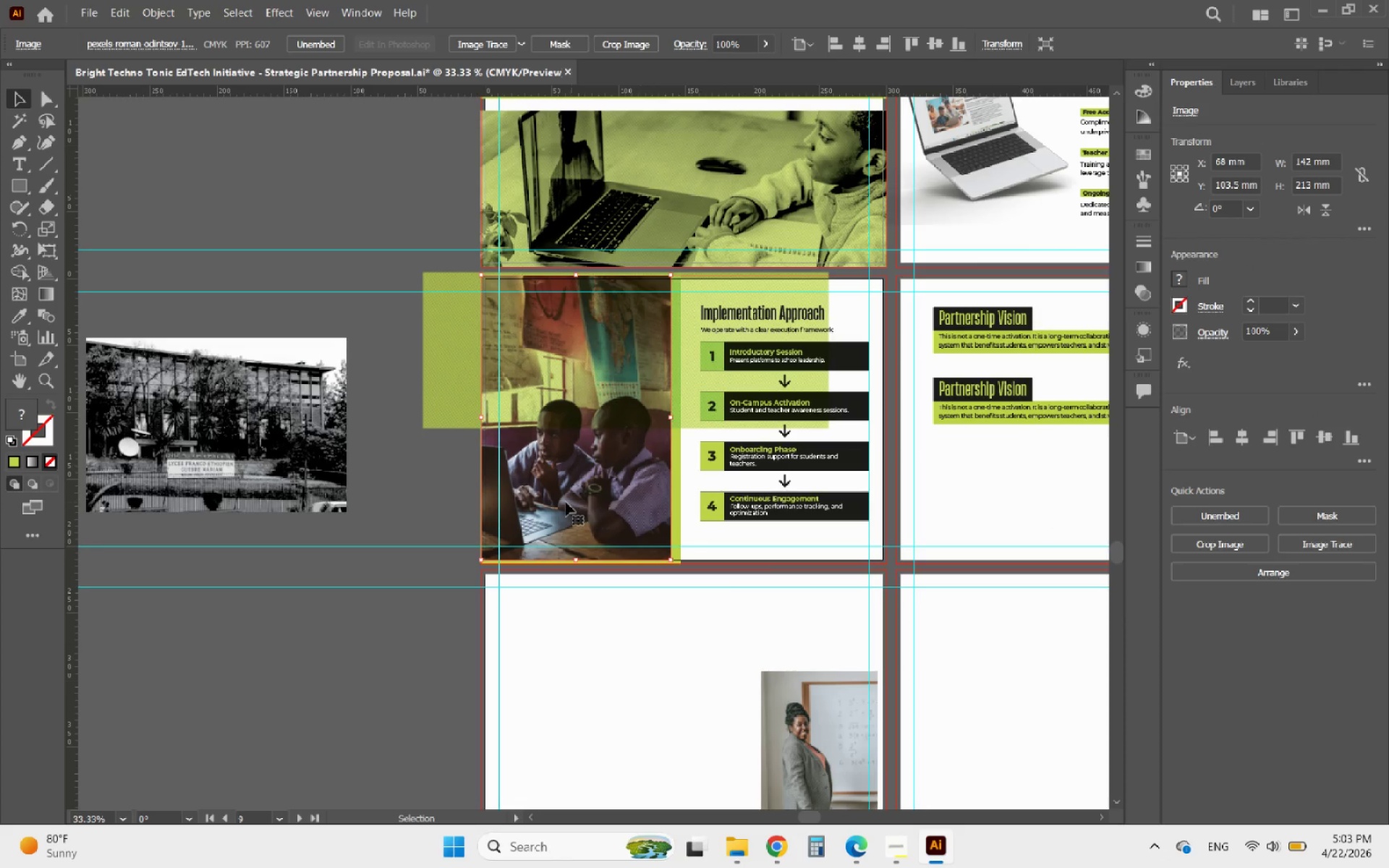 
hold_key(key=AltLeft, duration=0.64)
scroll: coordinate [555, 421], scroll_direction: up, amount: 1.0
 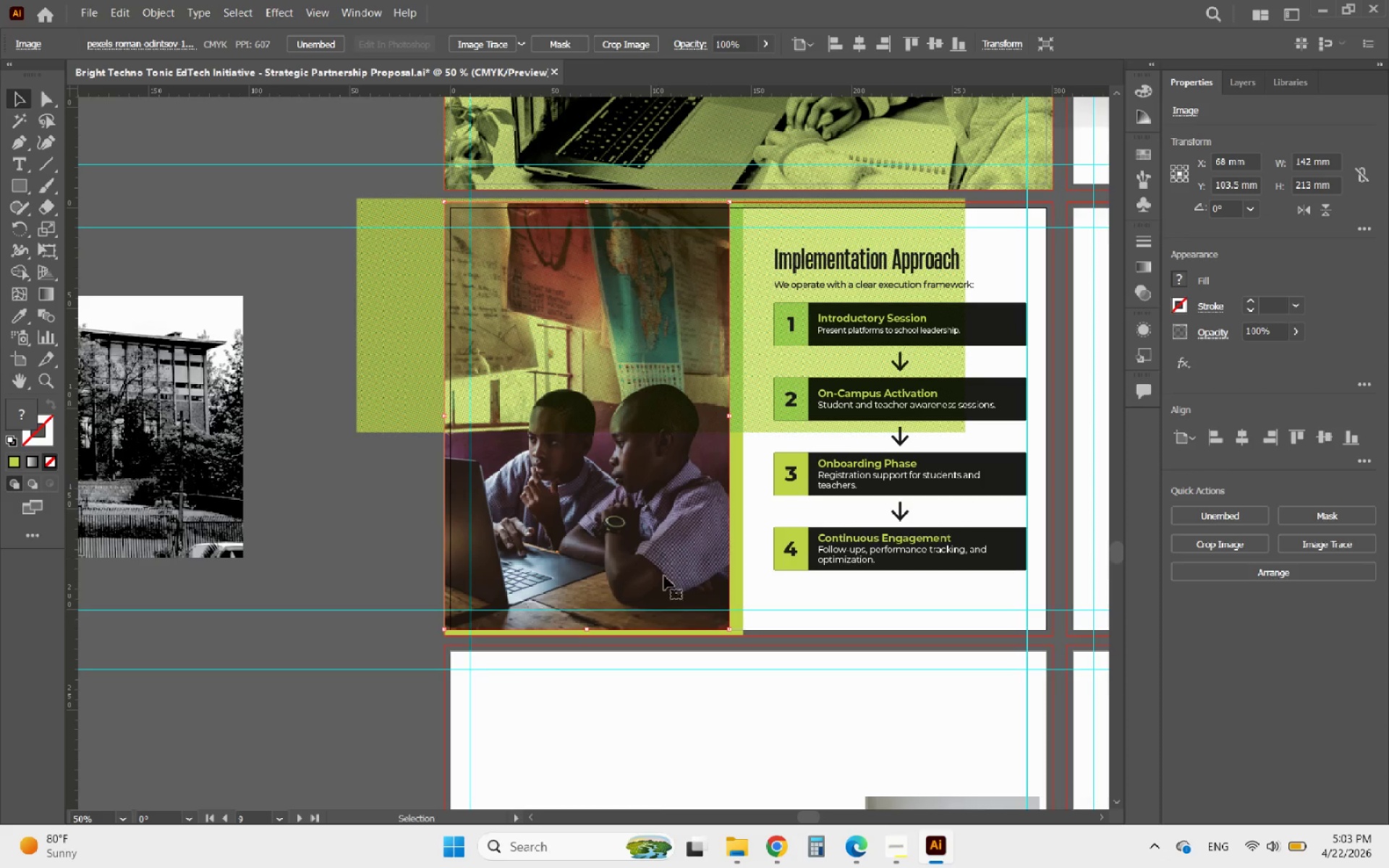 
hold_key(key=ShiftLeft, duration=1.72)
left_click_drag(start_coordinate=[731, 631], to_coordinate=[740, 639])
 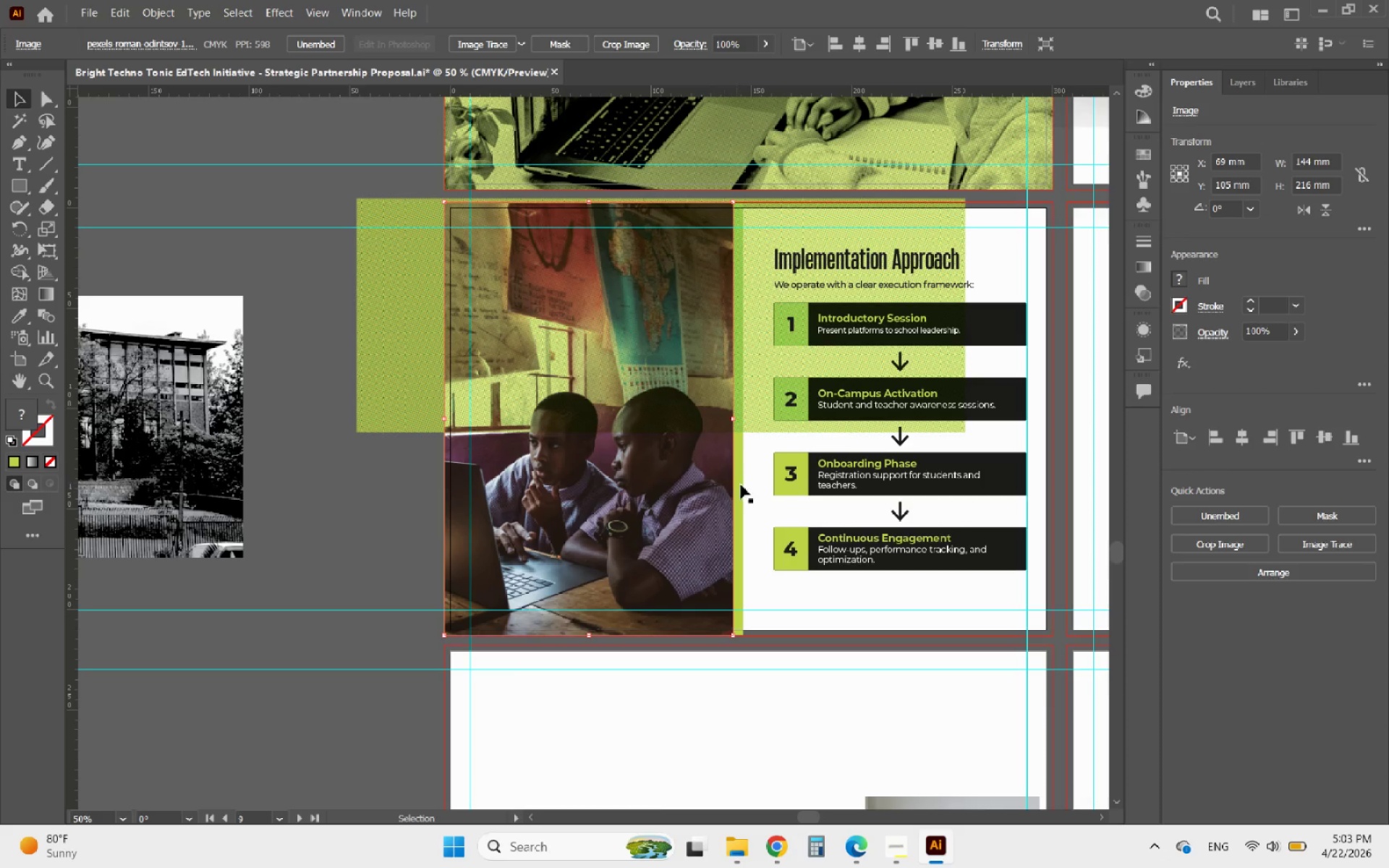 
left_click([744, 485])
 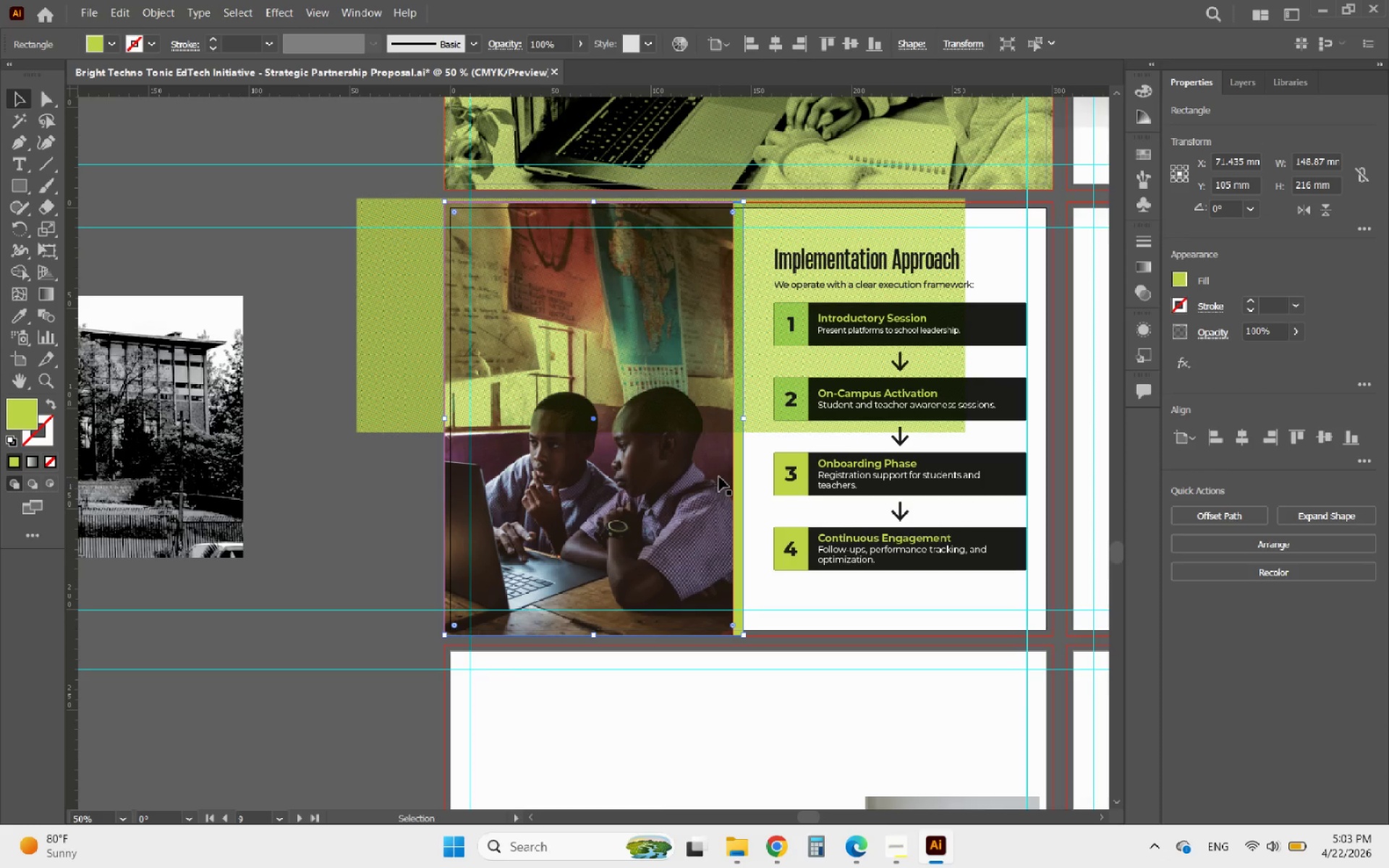 
left_click([719, 477])
 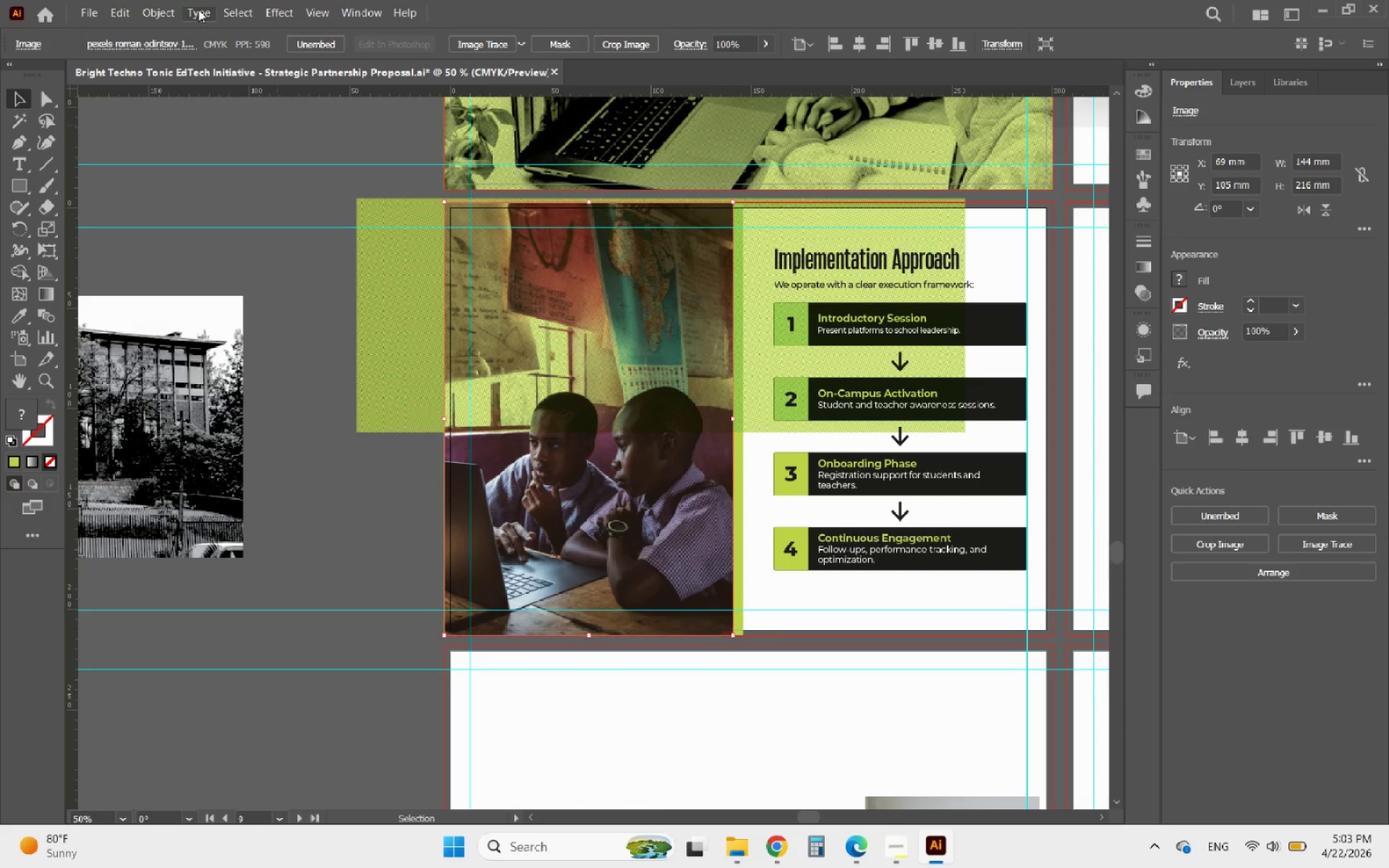 
left_click([129, 1])
 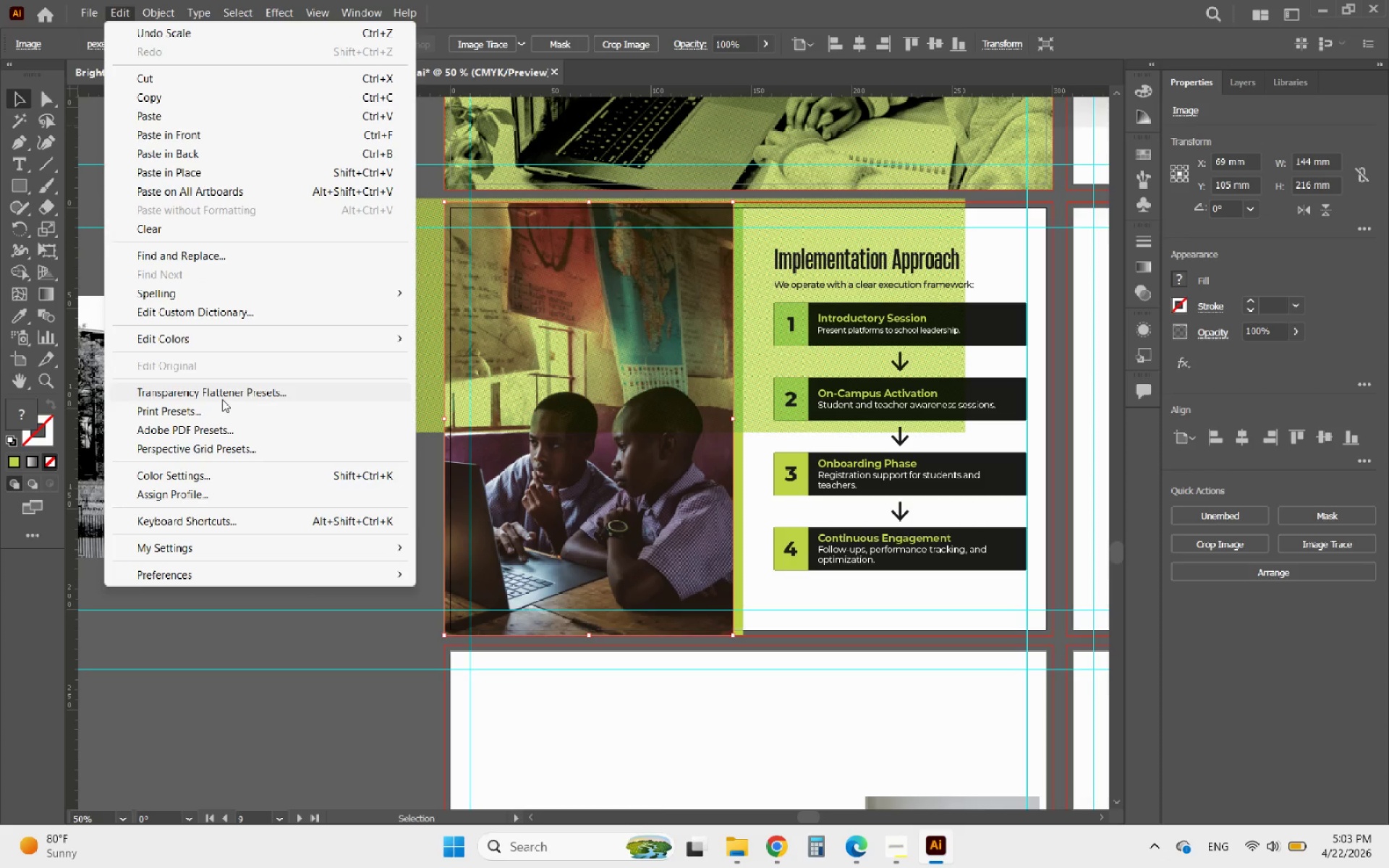 
left_click([230, 336])
 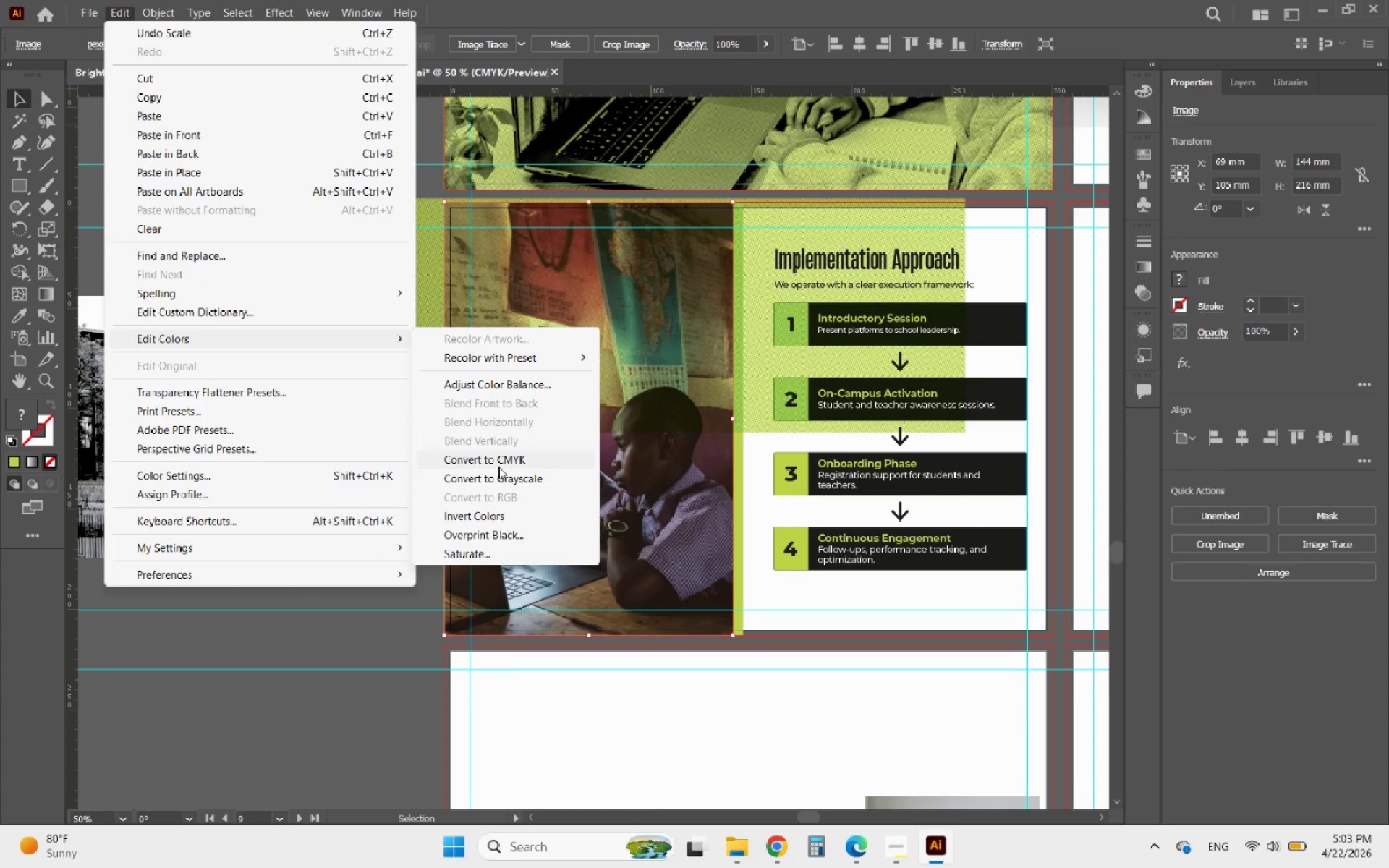 
left_click([496, 477])
 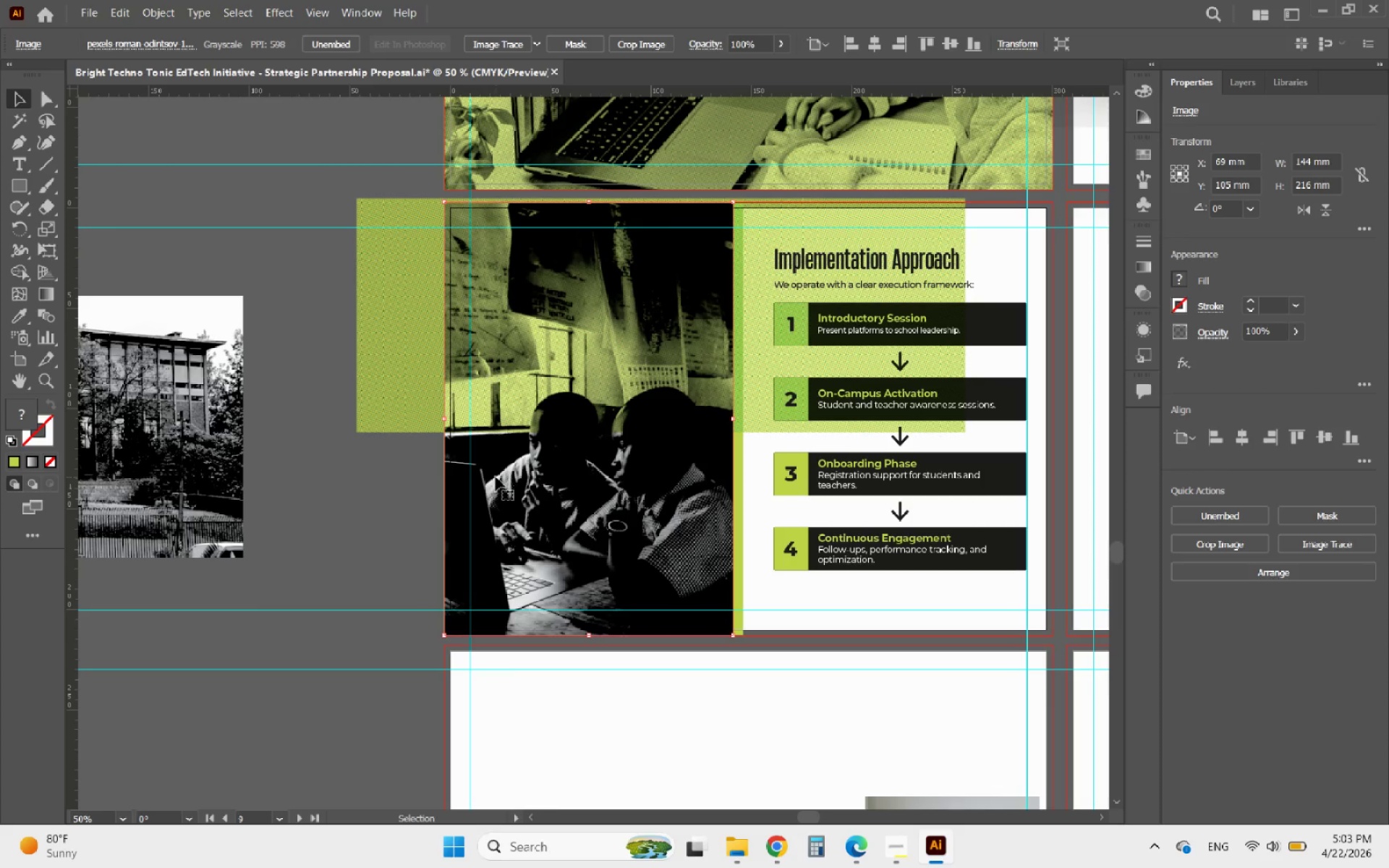 
key(Control+ControlLeft)
 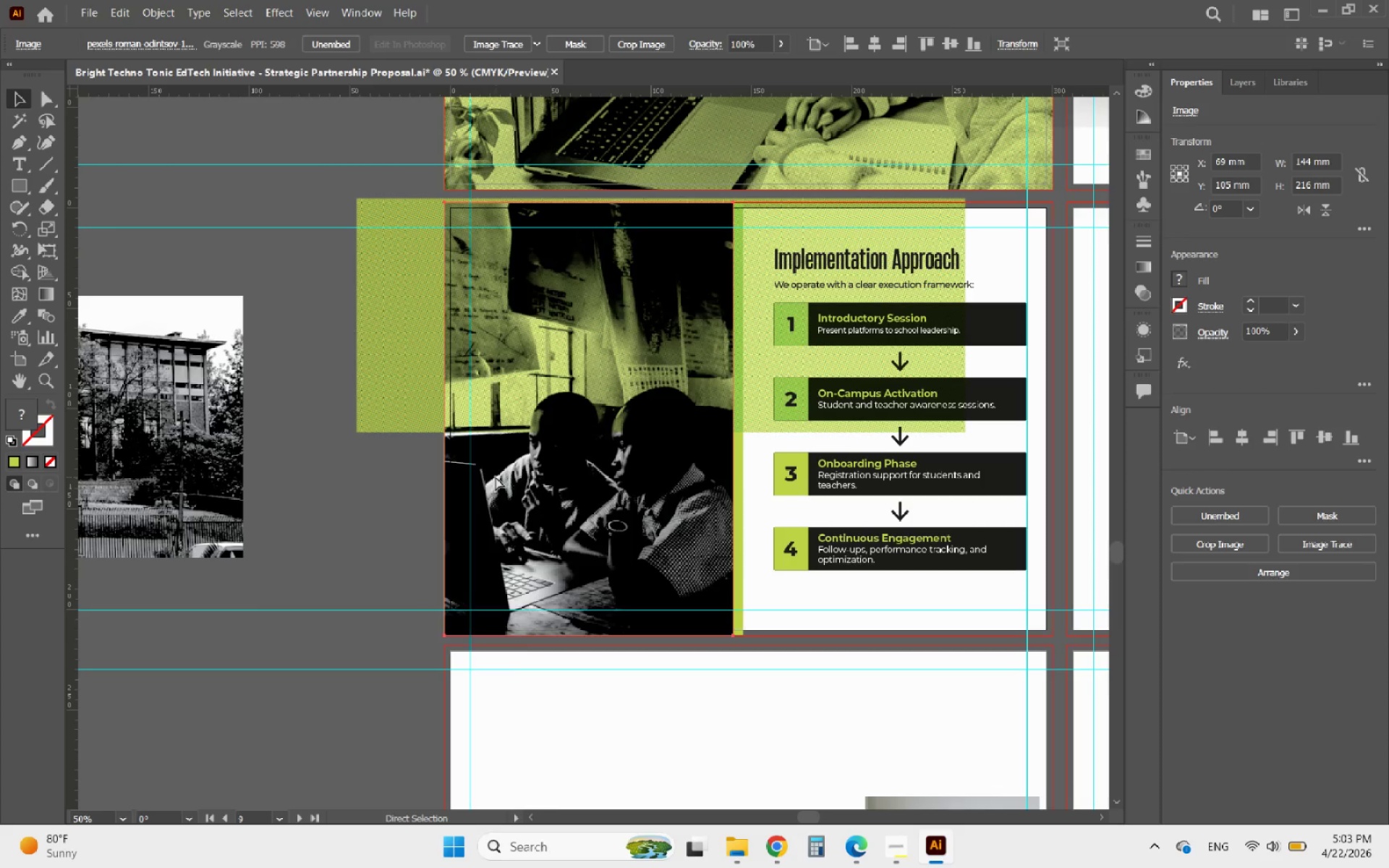 
key(Control+Z)
 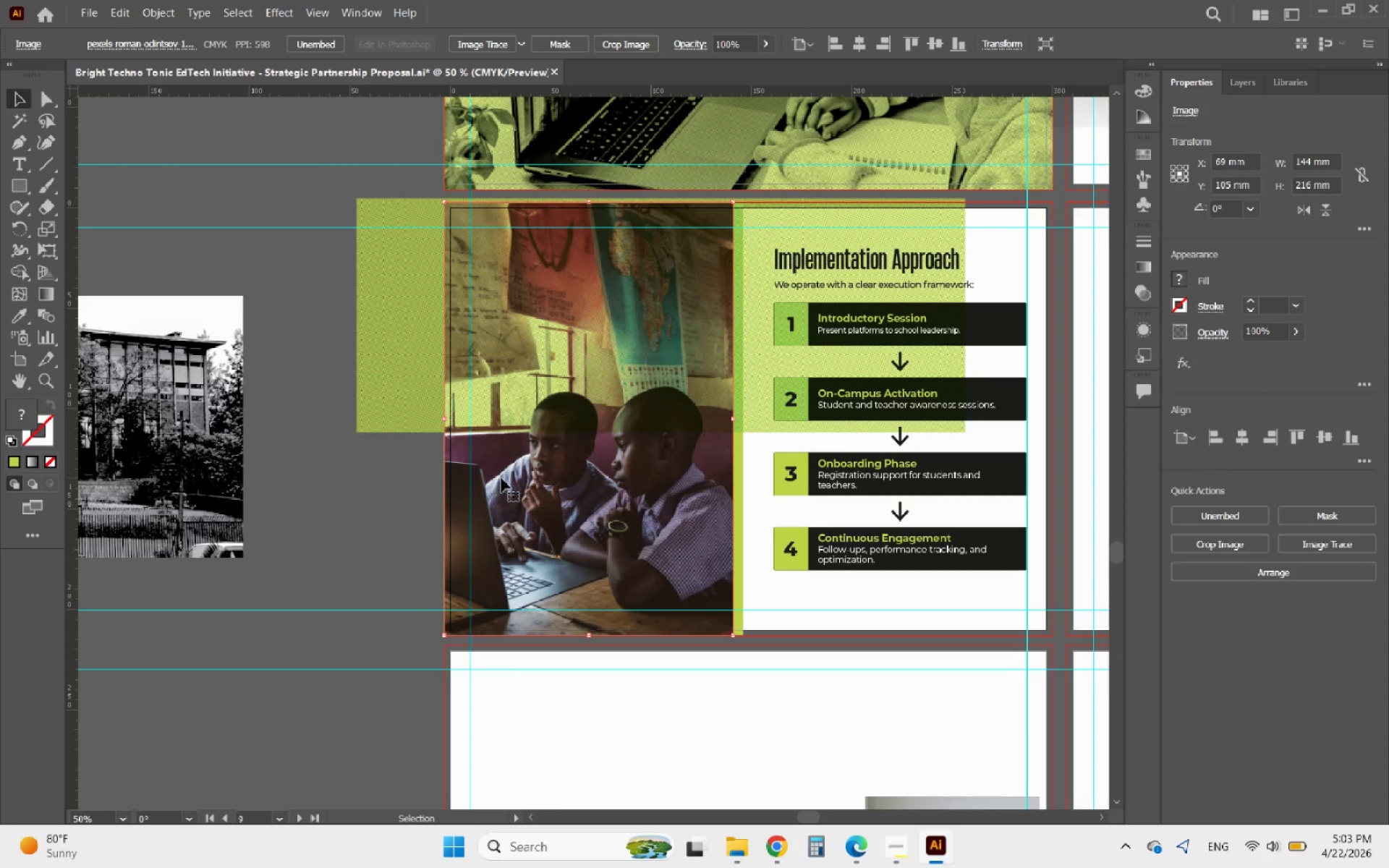 
hold_key(key=AltLeft, duration=1.33)
scroll: coordinate [627, 380], scroll_direction: up, amount: 1.0
 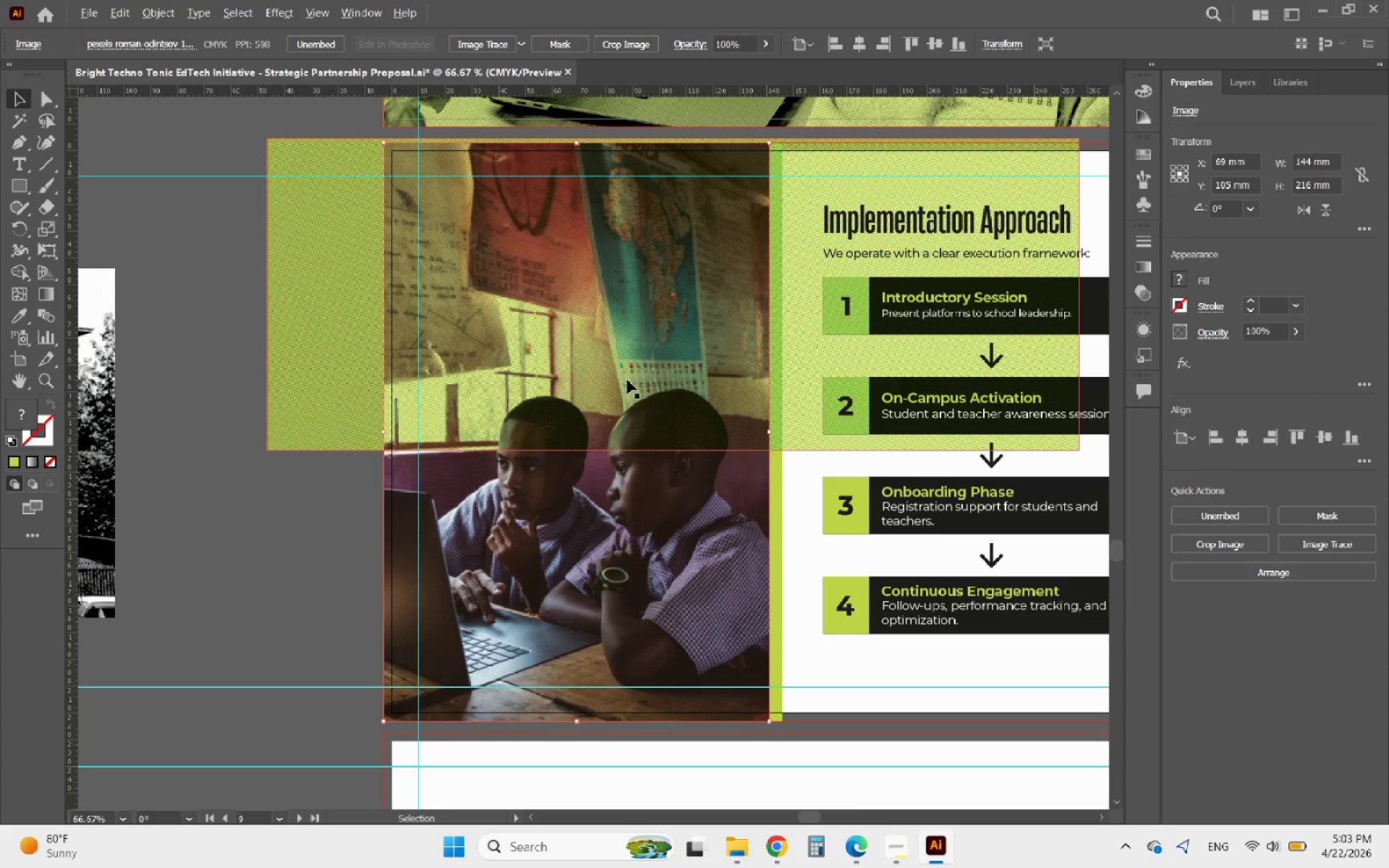 
scroll: coordinate [627, 380], scroll_direction: down, amount: 1.0
 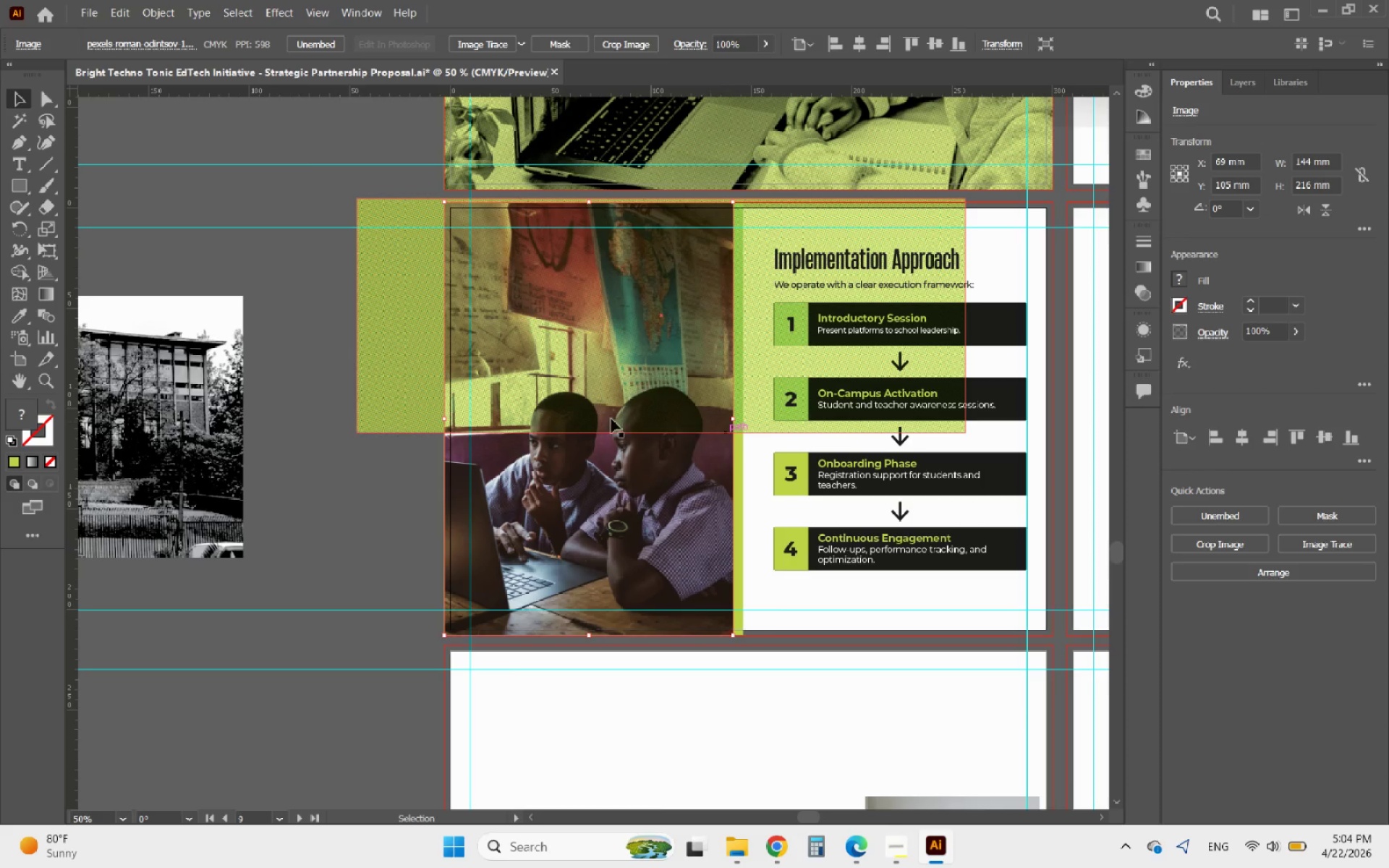 
left_click([486, 405])
 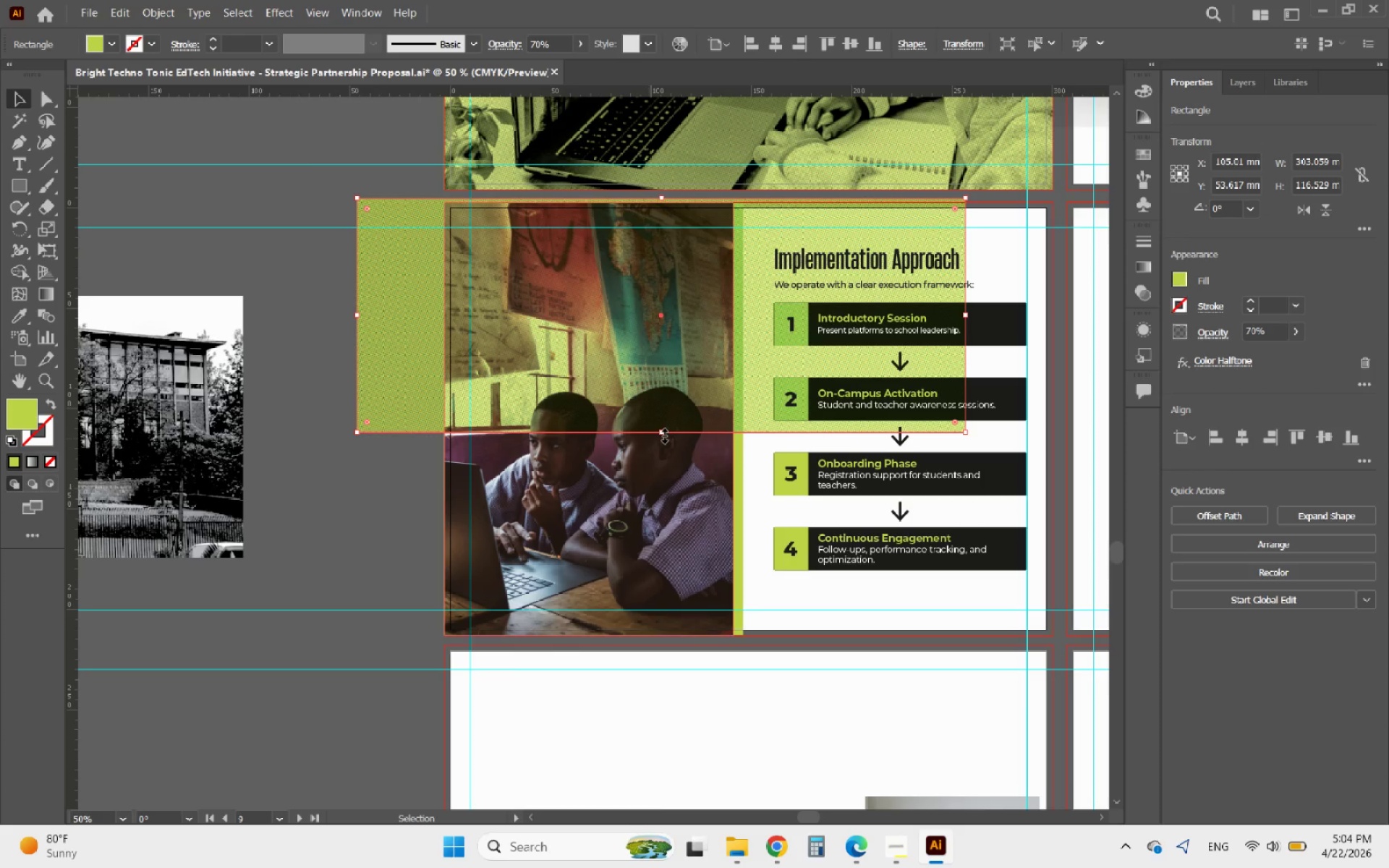 
left_click_drag(start_coordinate=[663, 434], to_coordinate=[602, 633])
 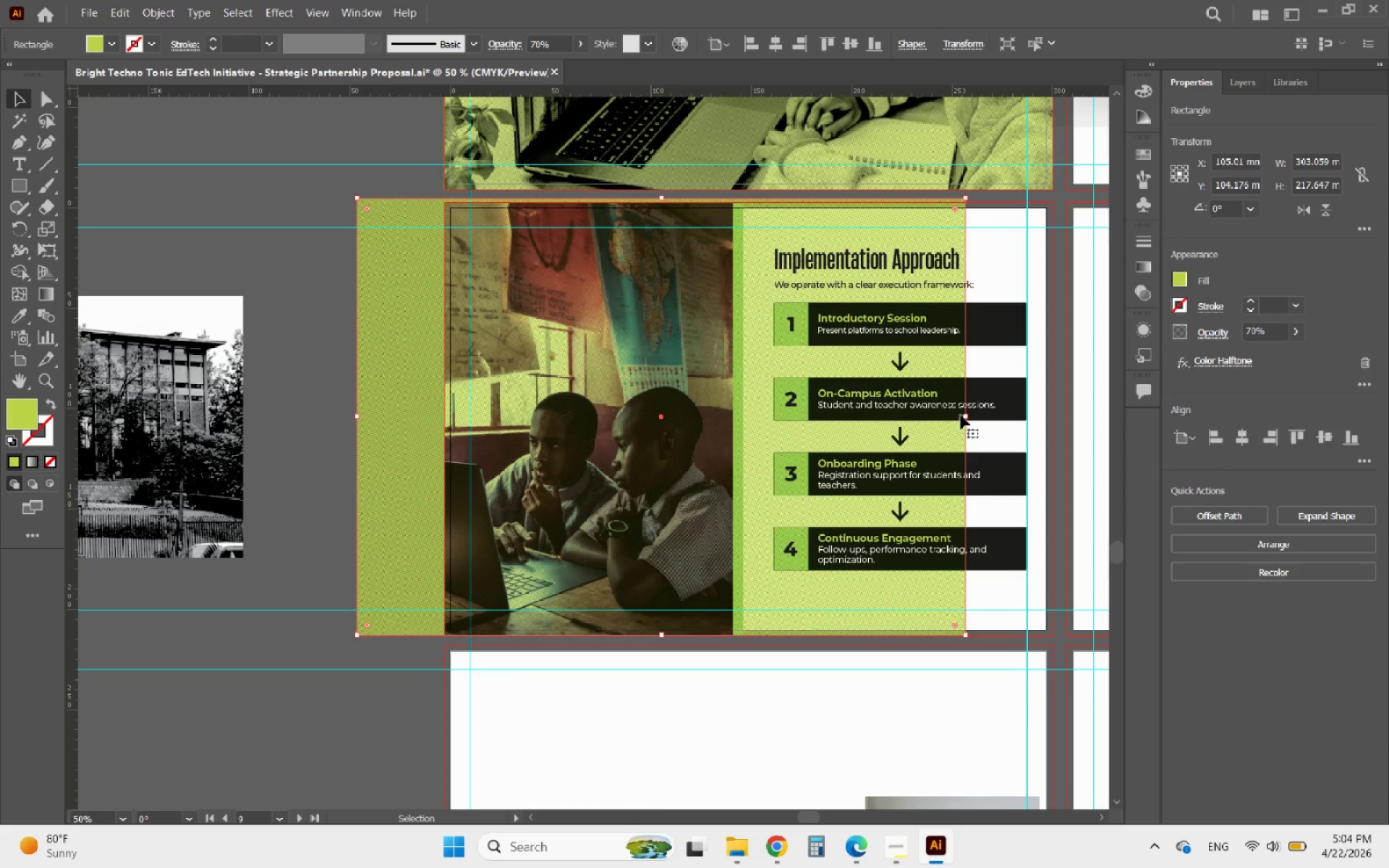 
left_click_drag(start_coordinate=[966, 415], to_coordinate=[731, 441])
 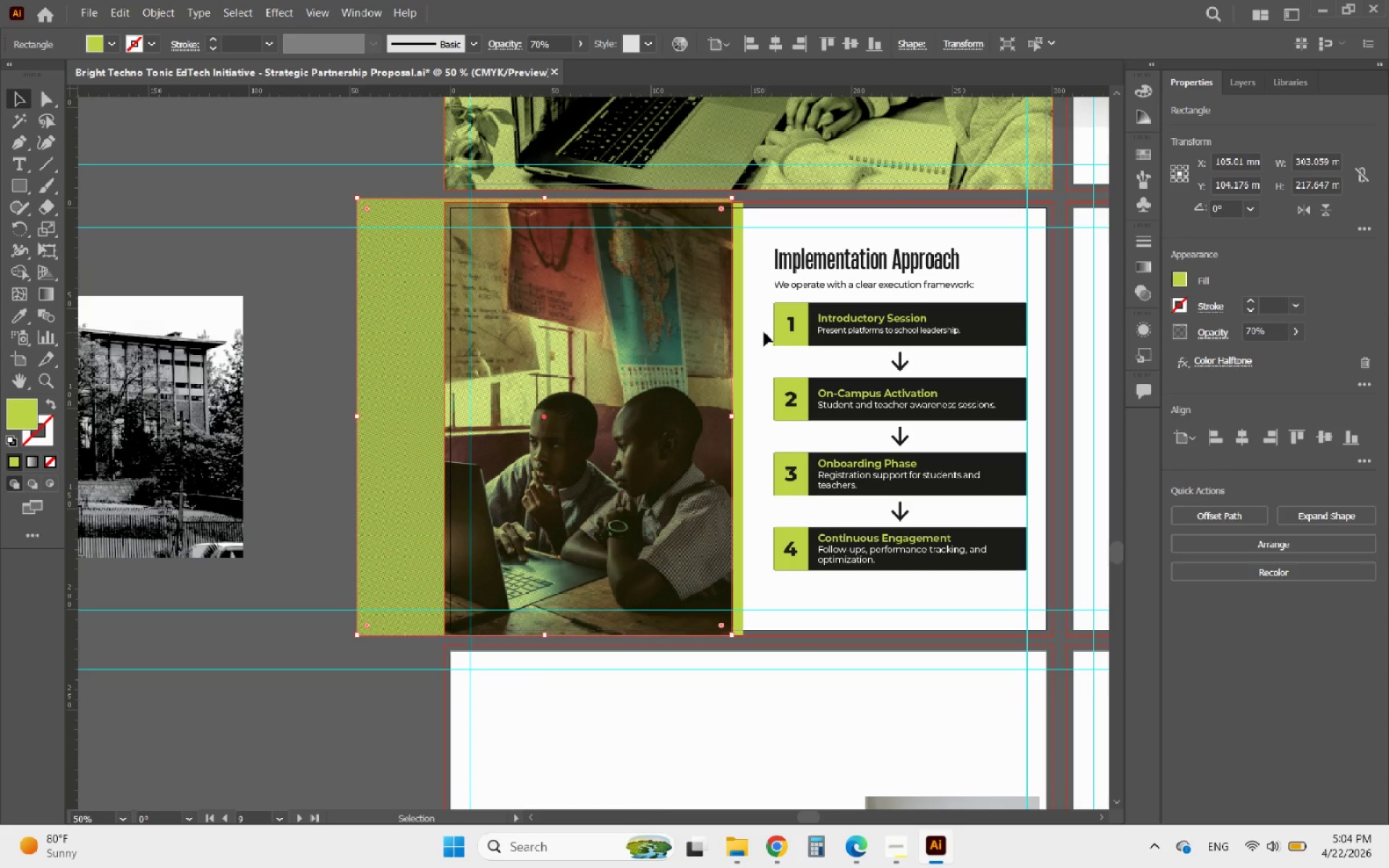 
hold_key(key=AltLeft, duration=0.97)
scroll: coordinate [753, 421], scroll_direction: up, amount: 7.0
 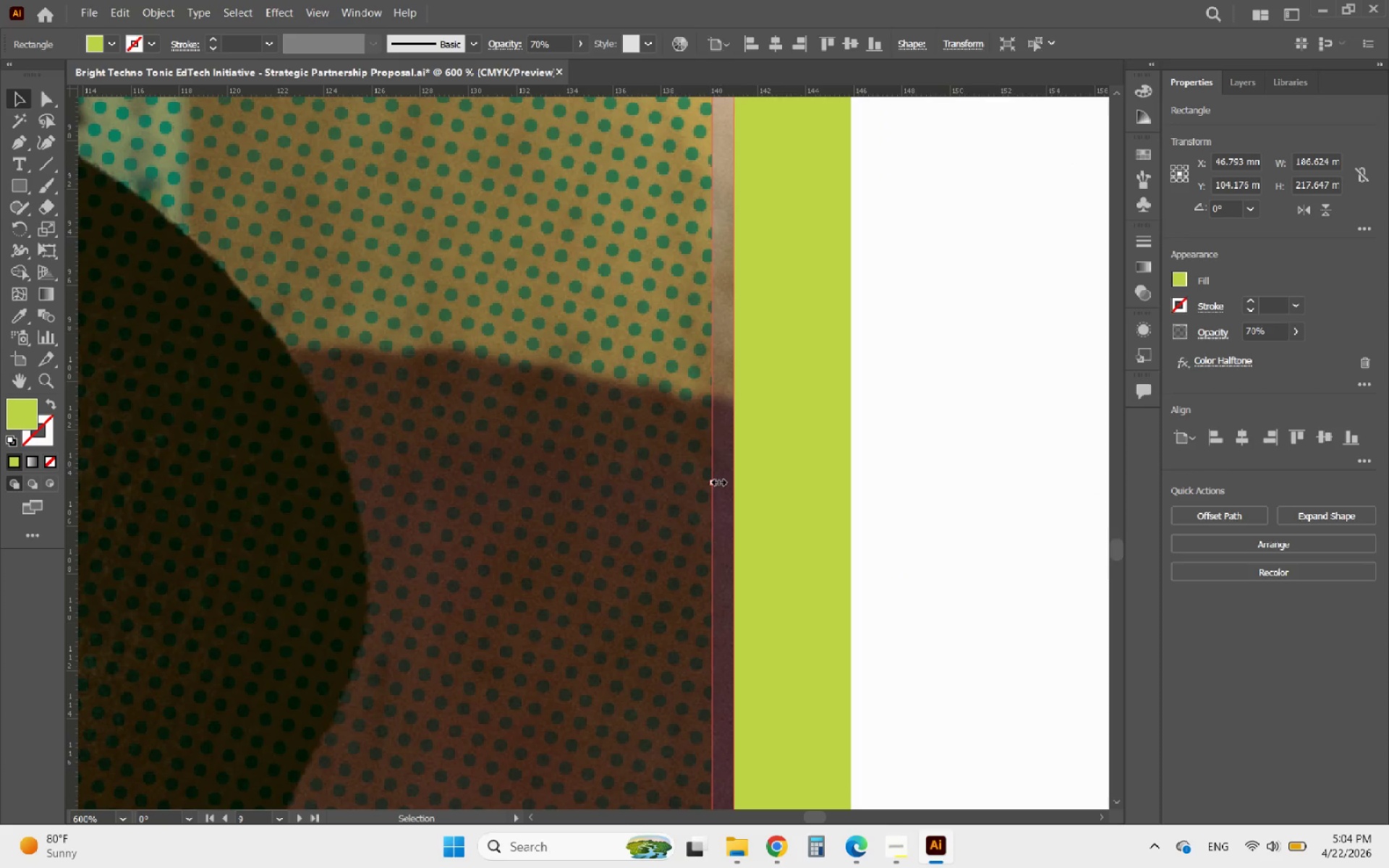 
left_click_drag(start_coordinate=[714, 481], to_coordinate=[733, 481])
 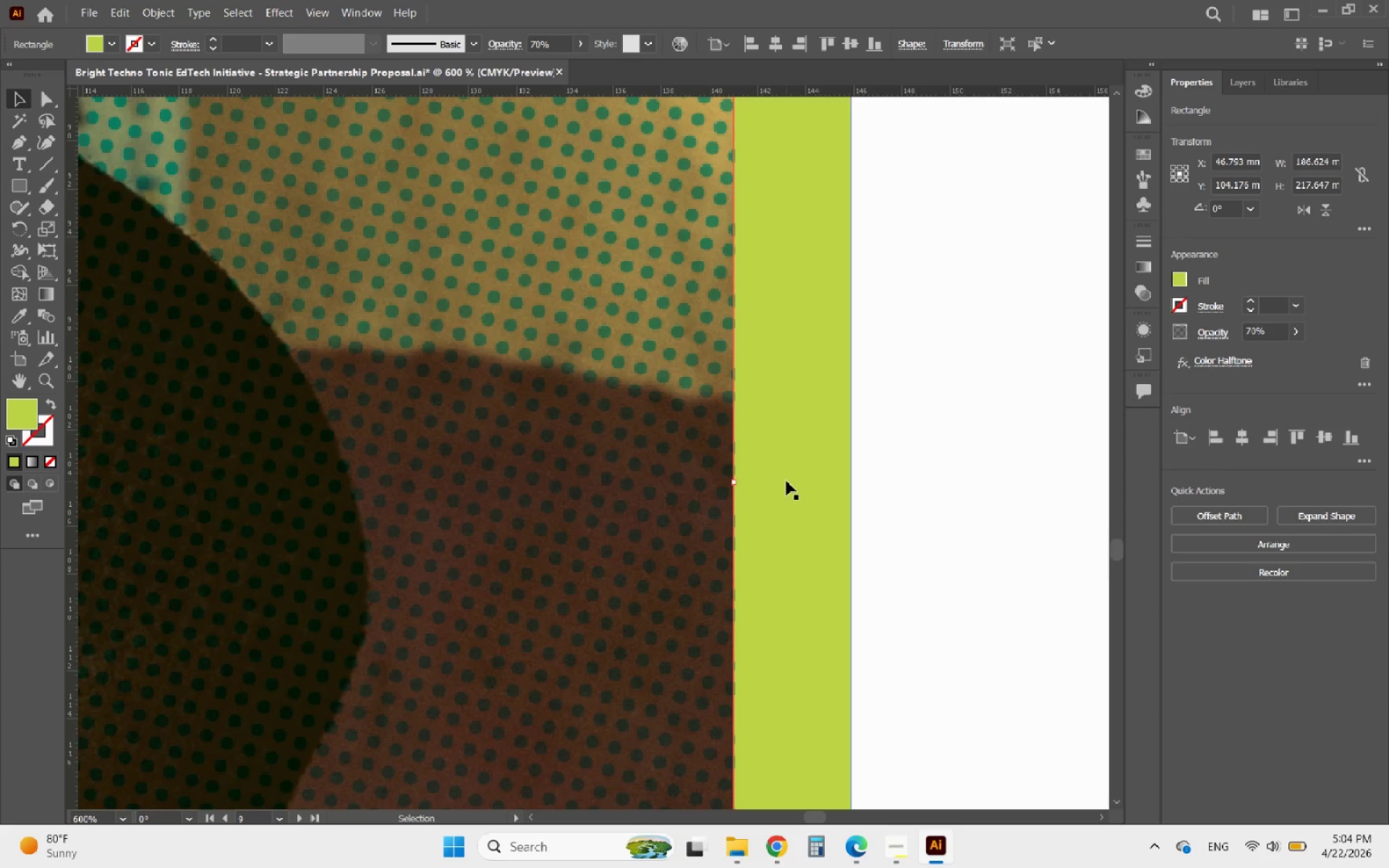 
left_click([786, 481])
 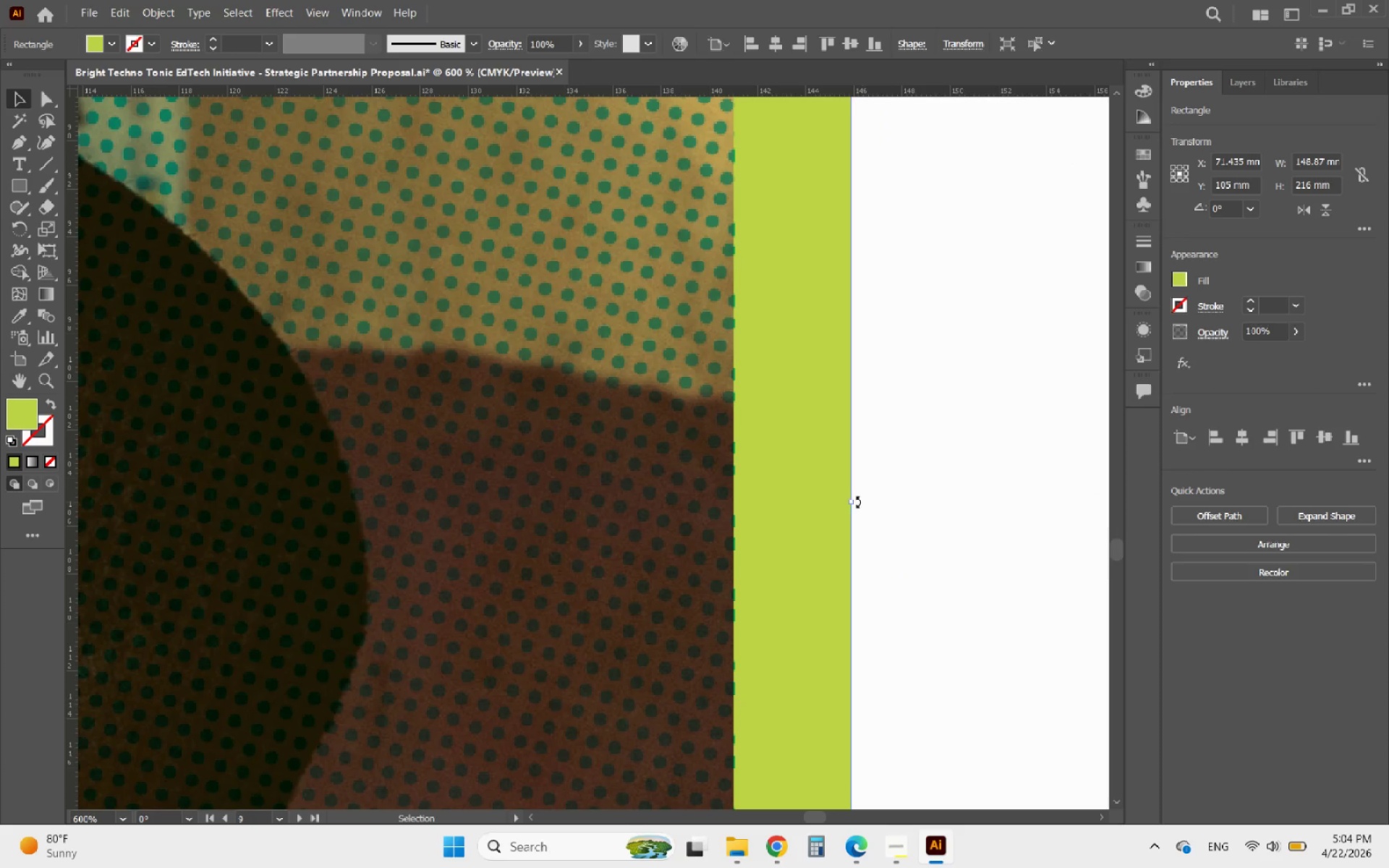 
left_click_drag(start_coordinate=[852, 503], to_coordinate=[725, 501])
 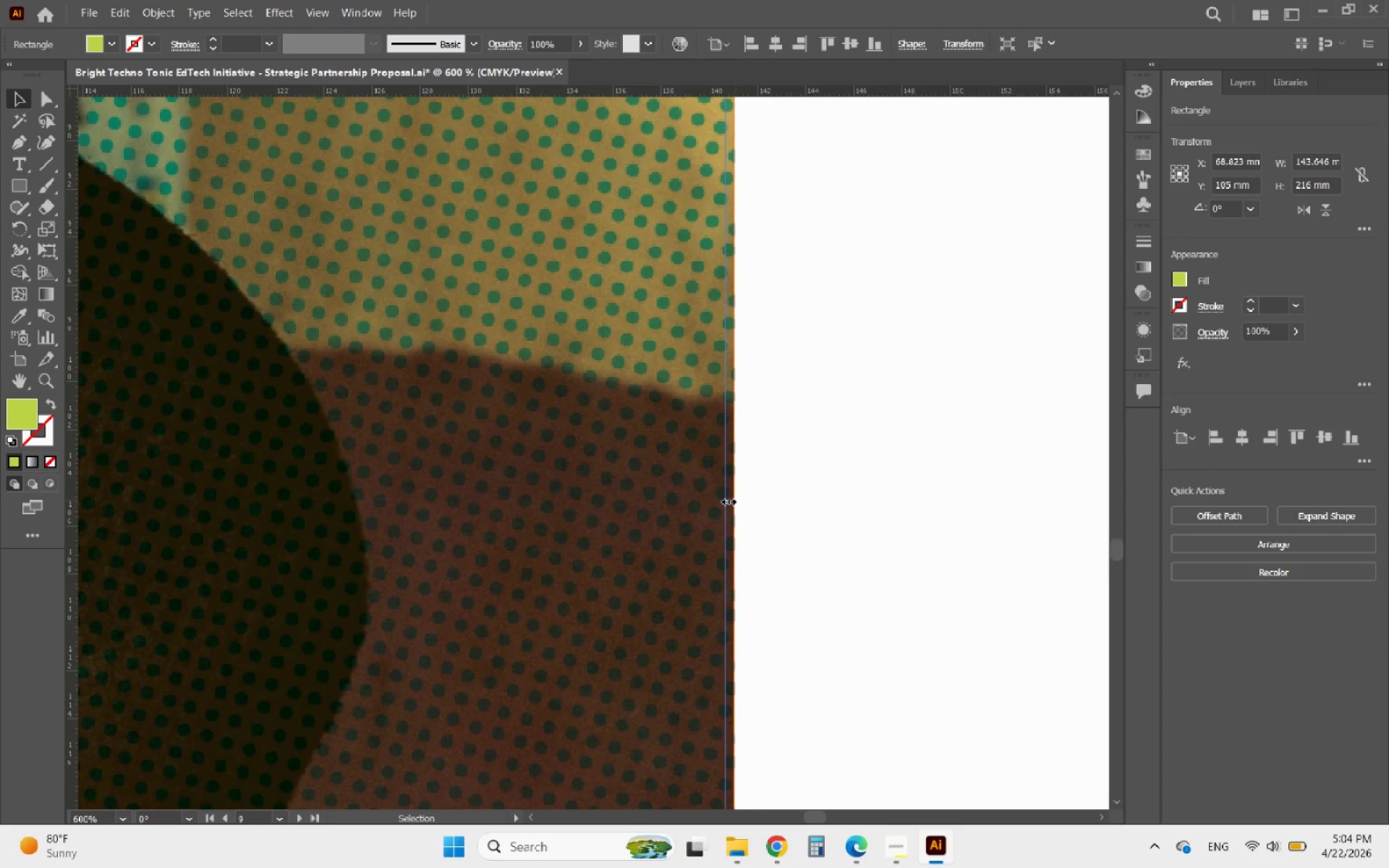 
left_click_drag(start_coordinate=[726, 499], to_coordinate=[733, 497])
 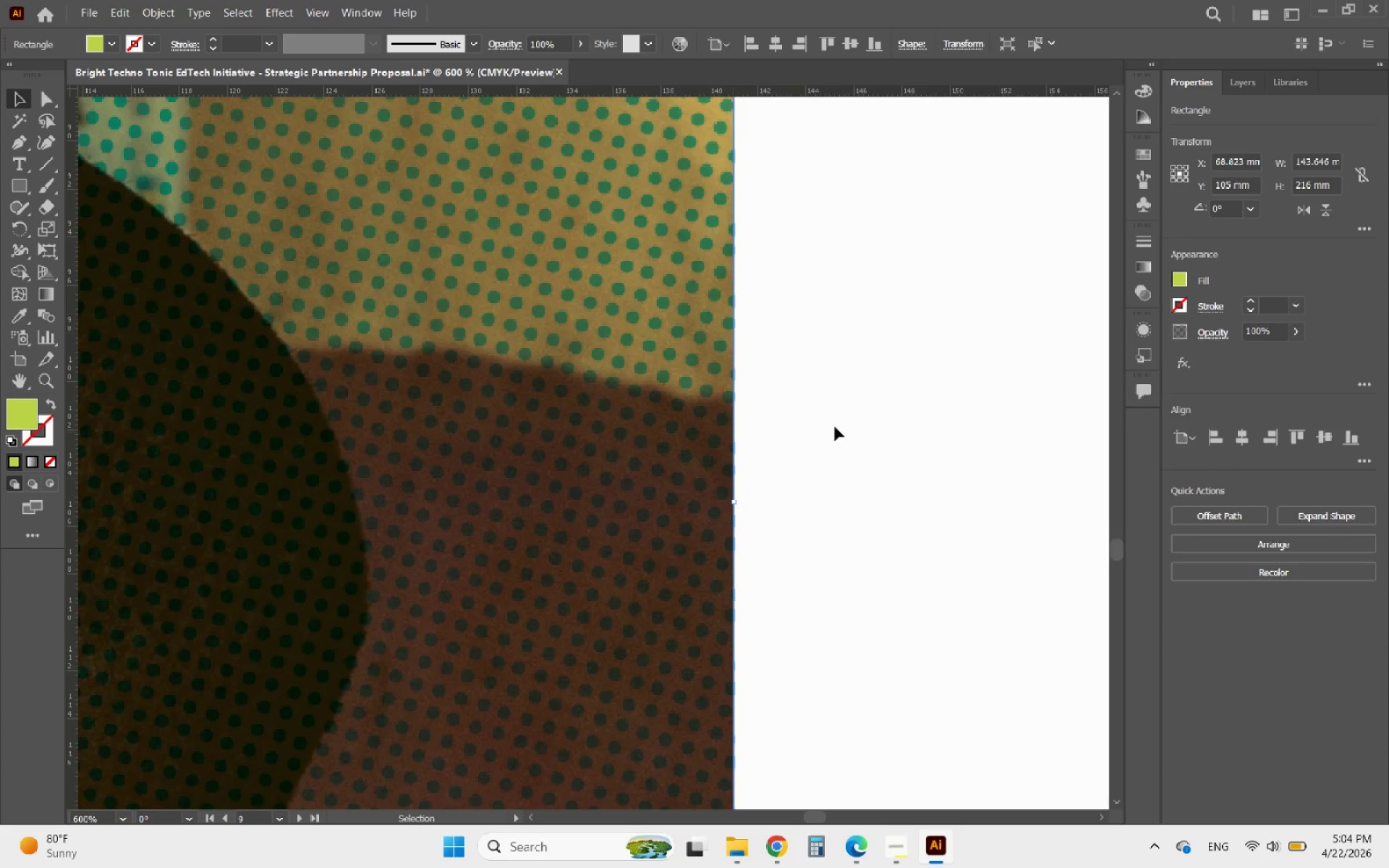 
hold_key(key=AltLeft, duration=0.77)
scroll: coordinate [848, 424], scroll_direction: down, amount: 4.0
 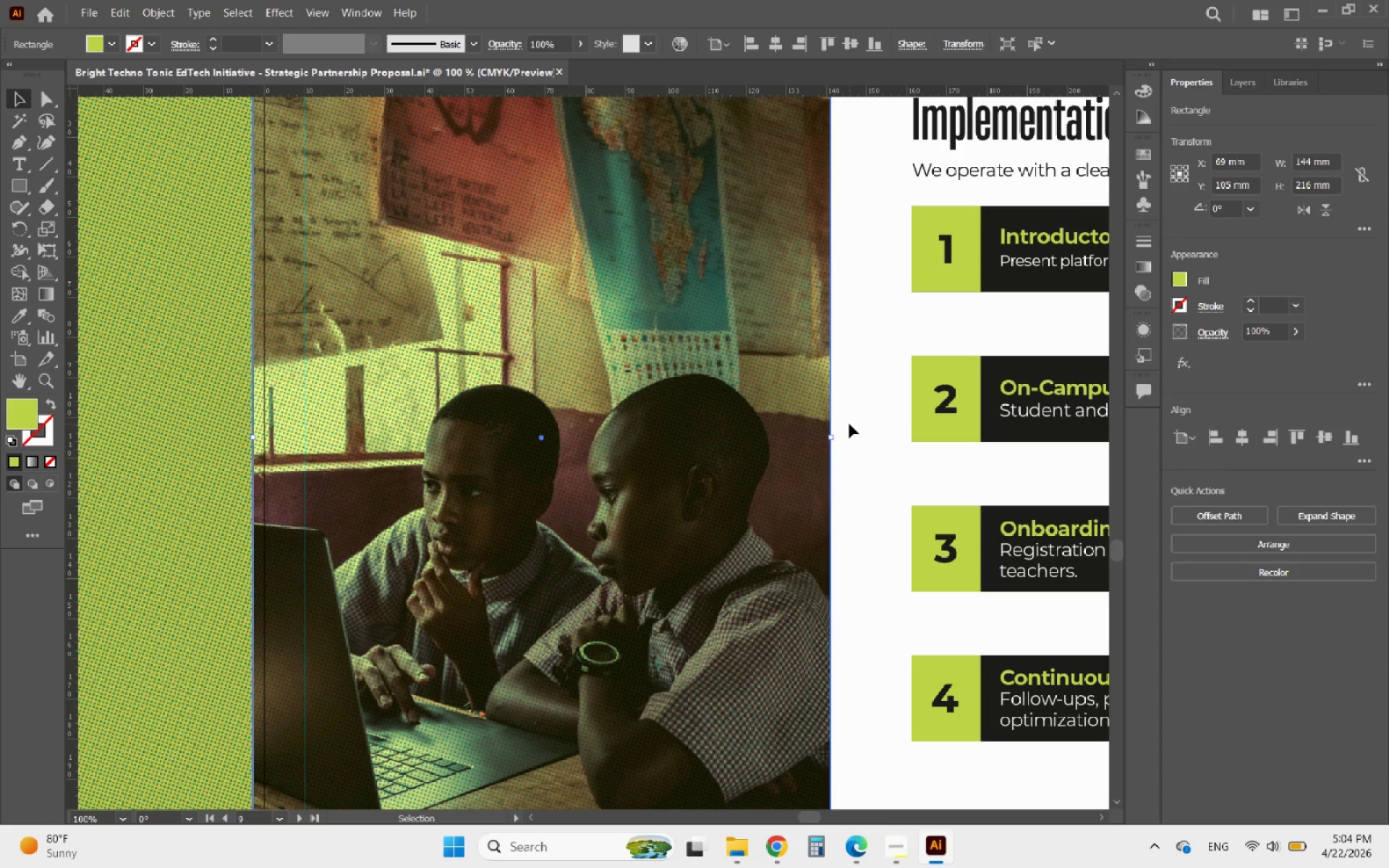 
key(Delete)
 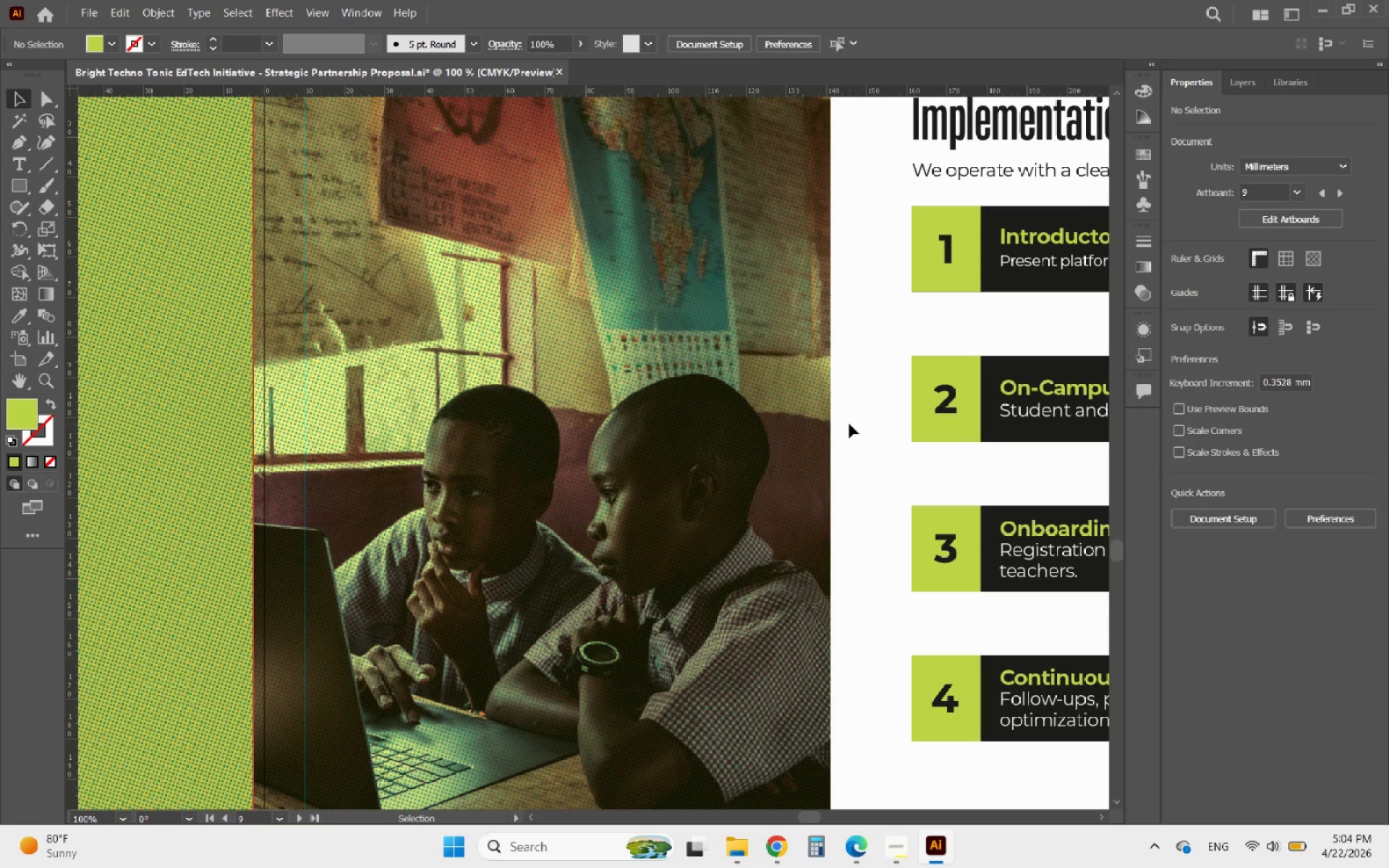 
hold_key(key=AltLeft, duration=1.11)
scroll: coordinate [846, 422], scroll_direction: down, amount: 3.0
 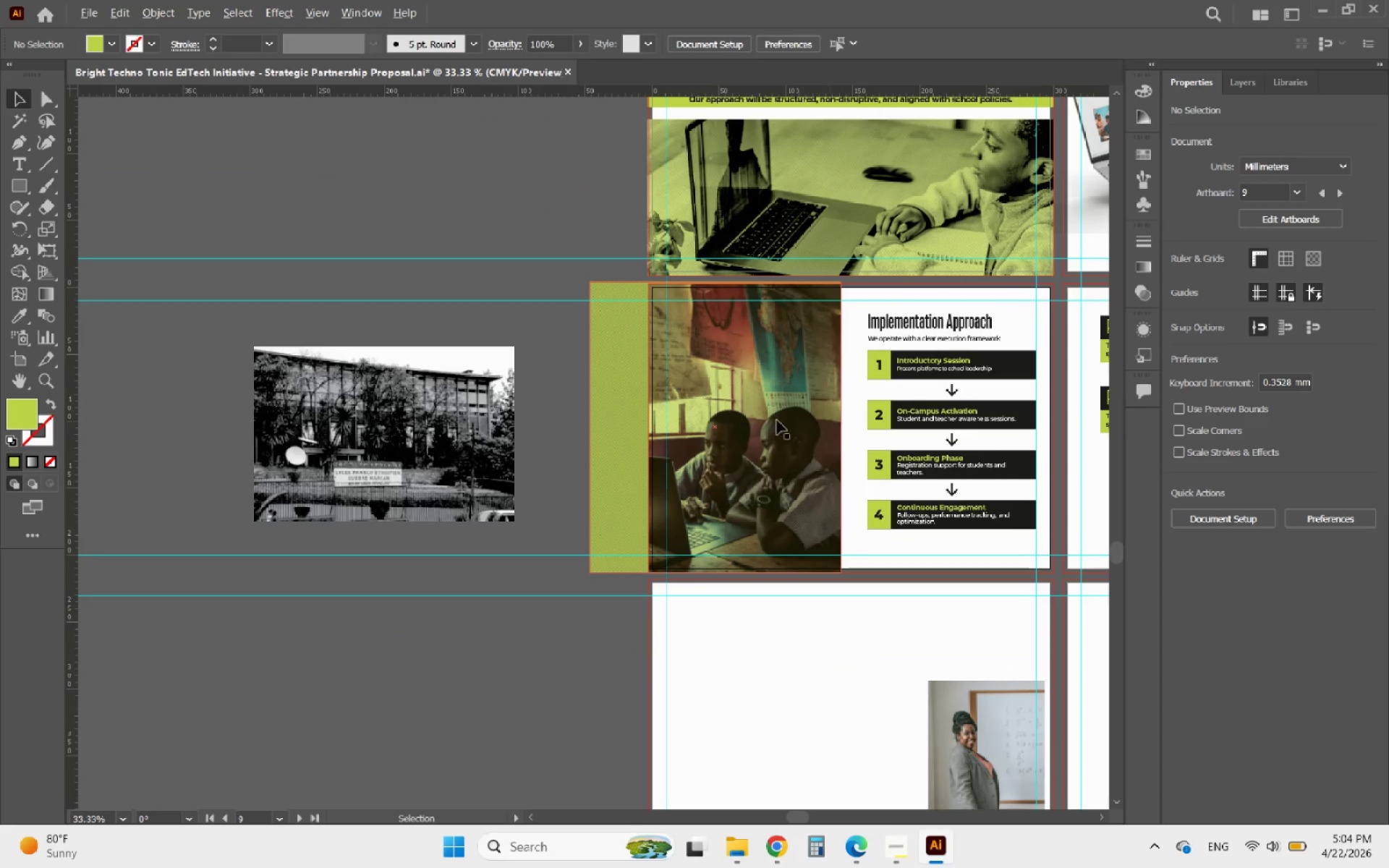 
scroll: coordinate [768, 418], scroll_direction: up, amount: 1.0
 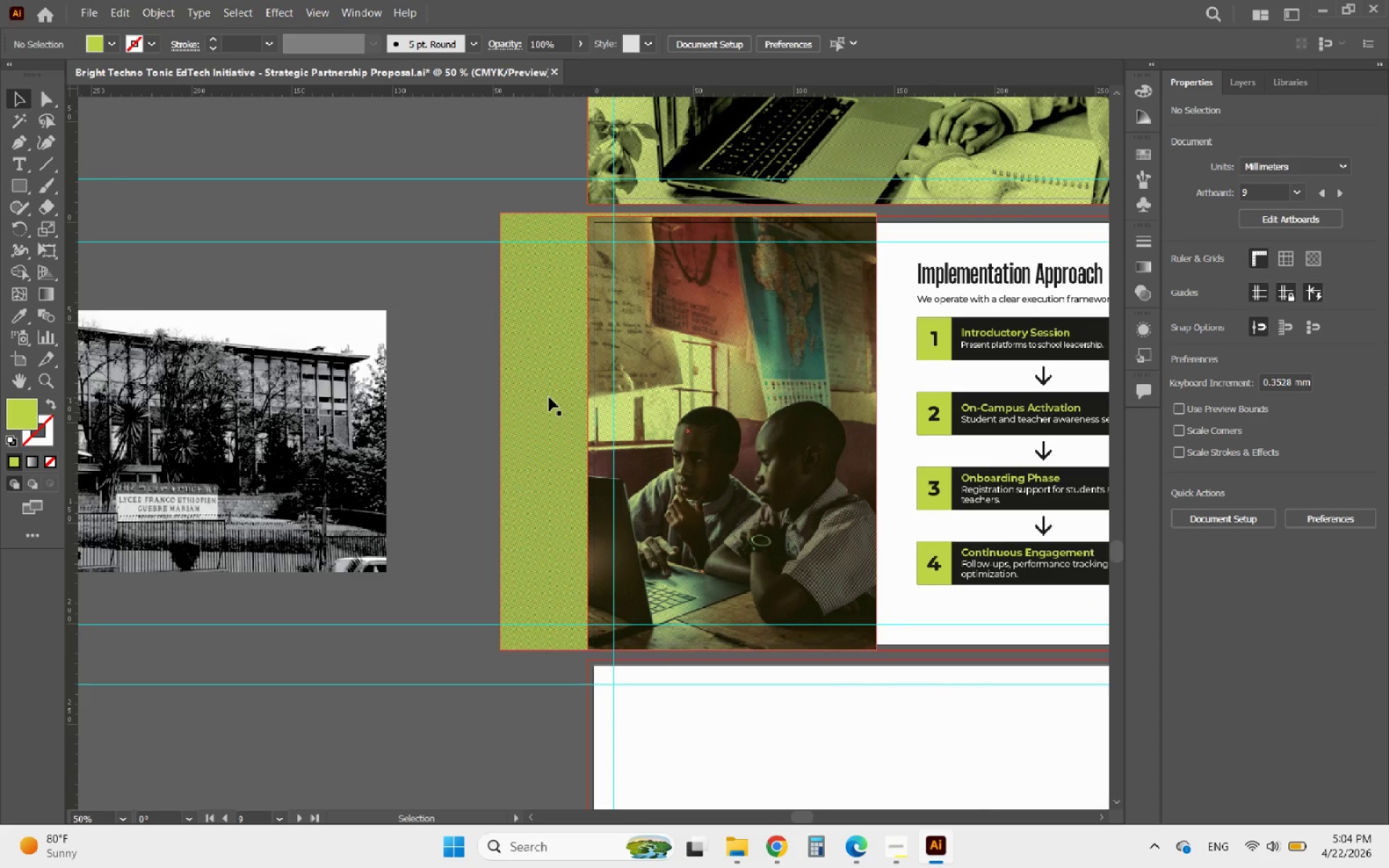 
left_click([549, 397])
 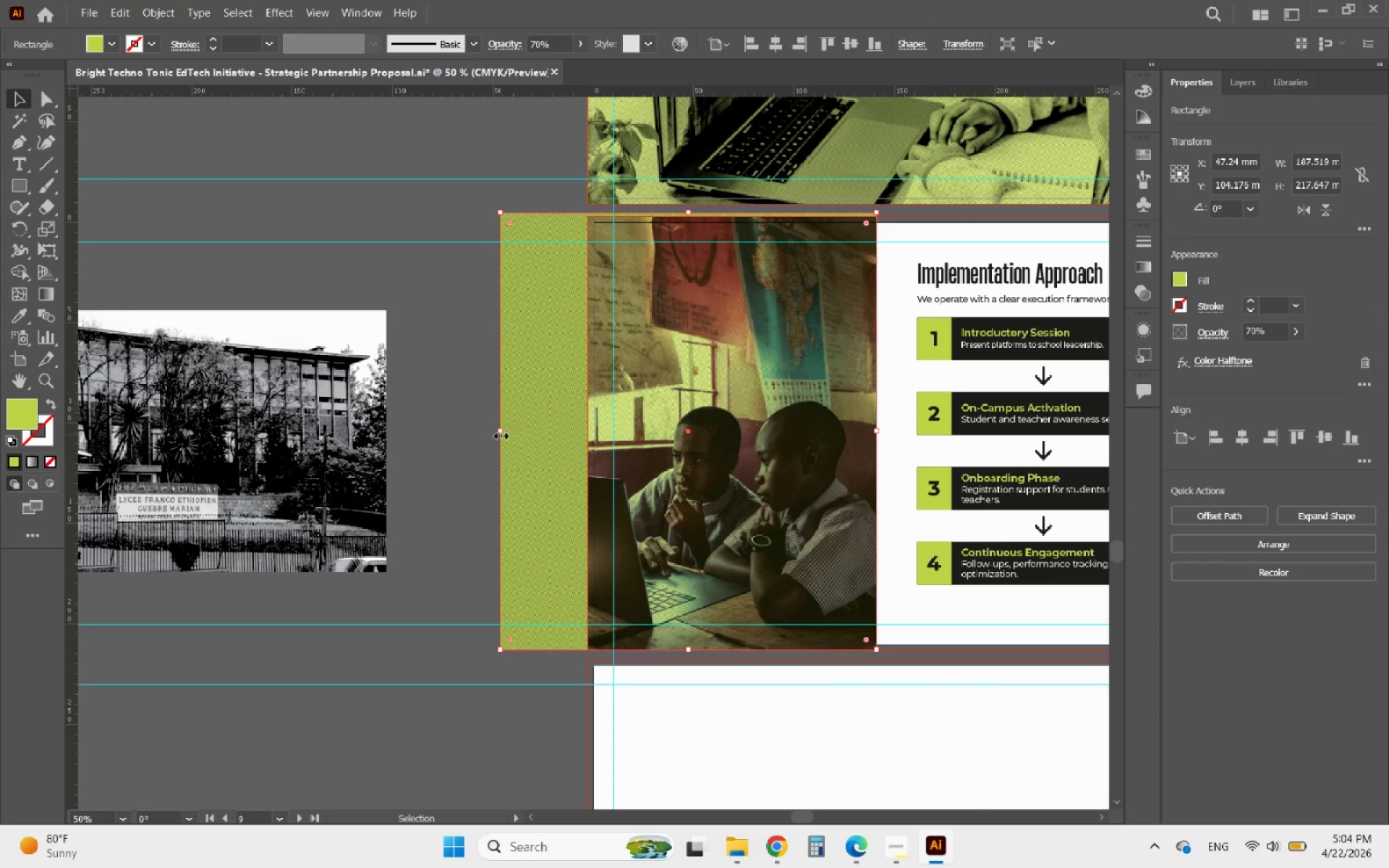 
left_click_drag(start_coordinate=[499, 434], to_coordinate=[587, 434])
 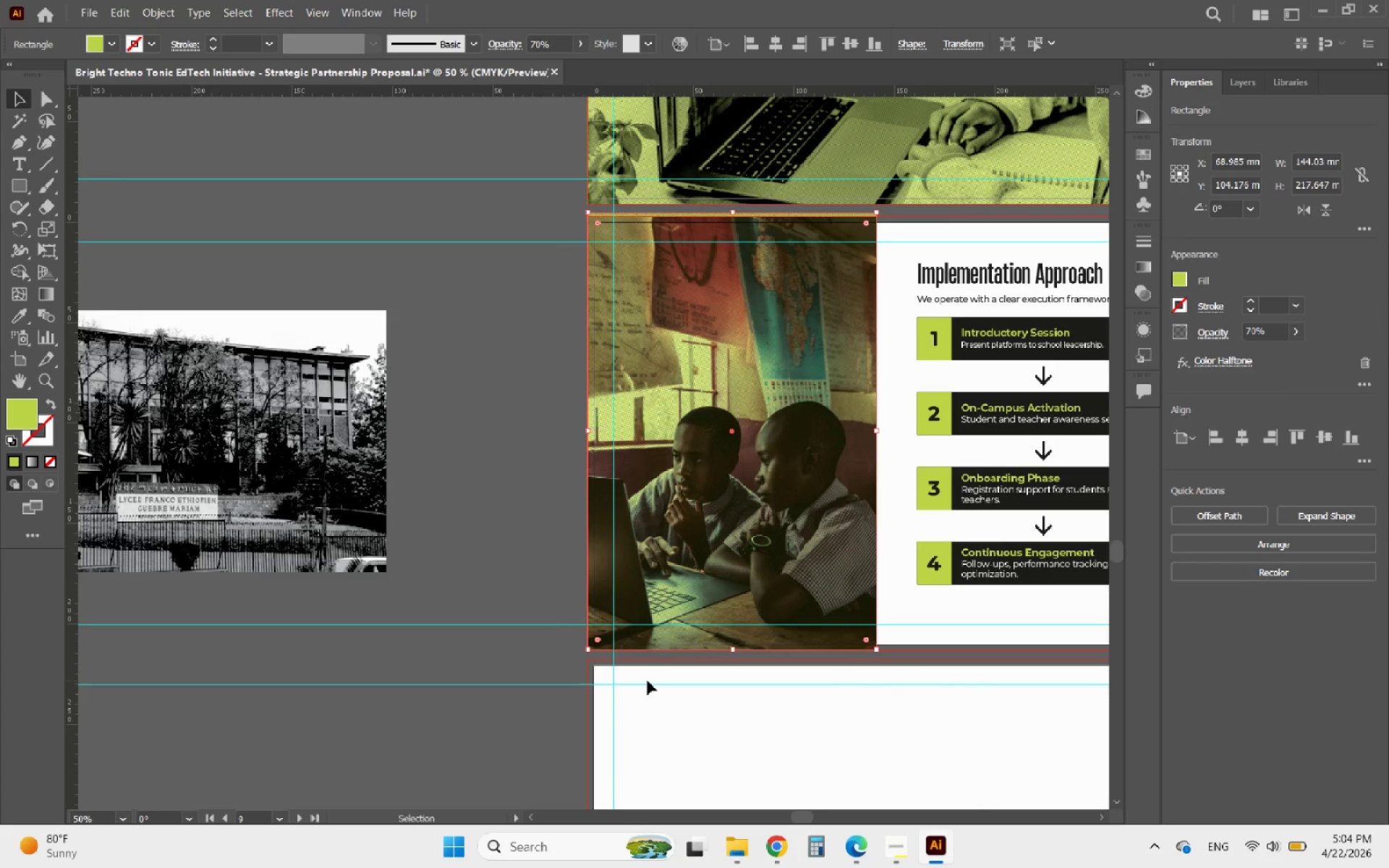 
hold_key(key=AltLeft, duration=1.24)
scroll: coordinate [760, 621], scroll_direction: up, amount: 6.0
 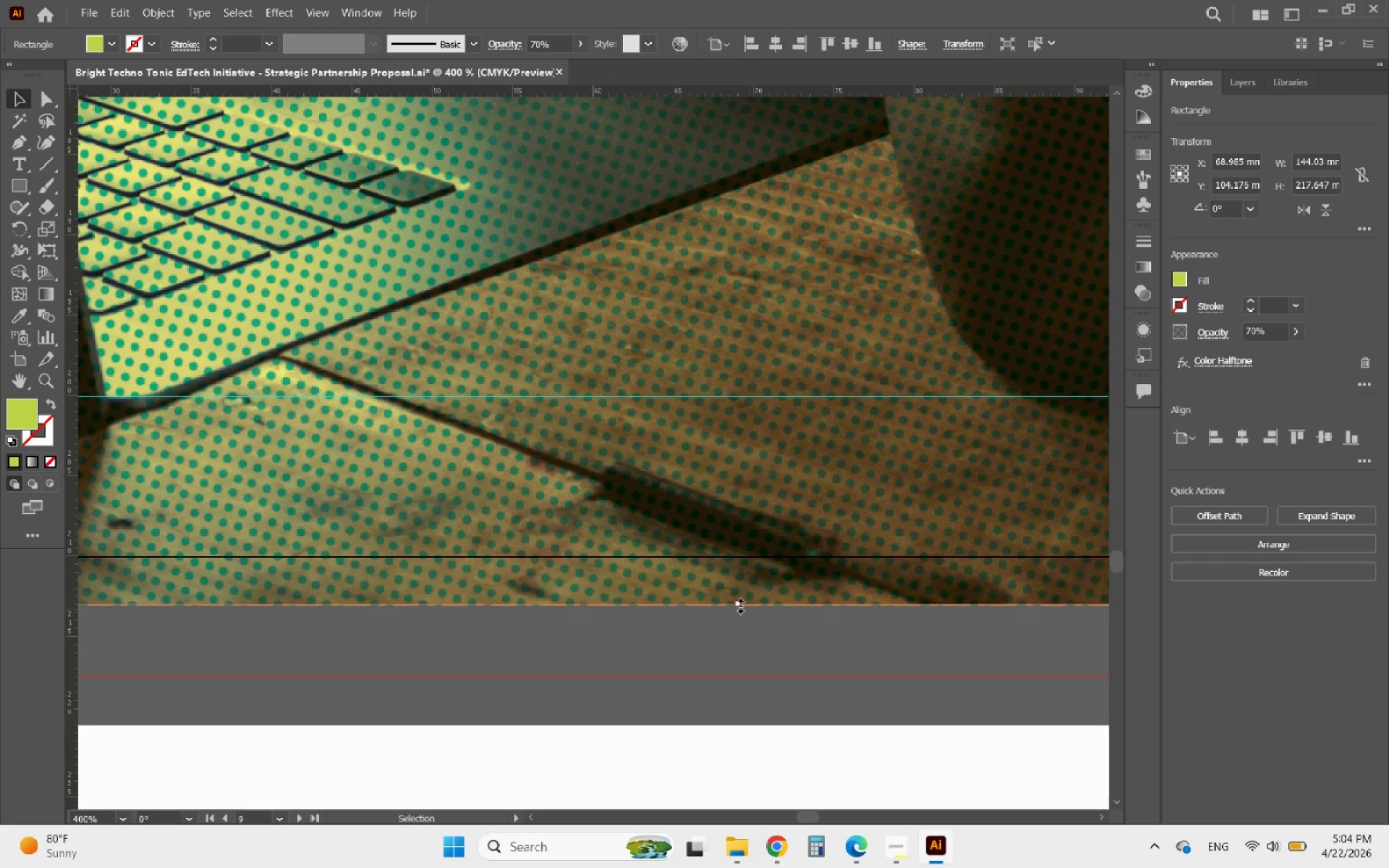 
left_click_drag(start_coordinate=[739, 604], to_coordinate=[743, 604])
 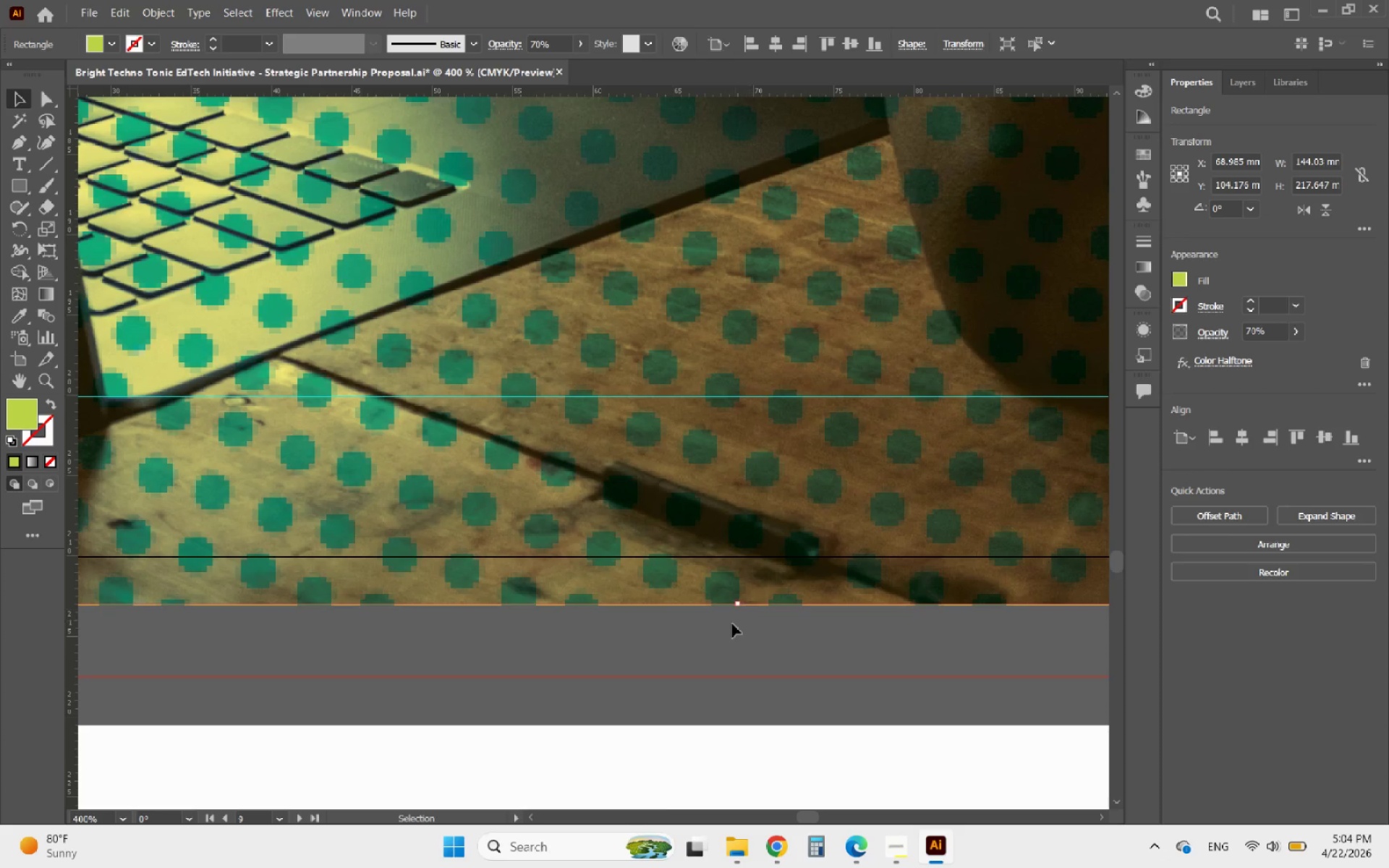 
hold_key(key=AltLeft, duration=2.23)
scroll: coordinate [685, 647], scroll_direction: down, amount: 6.0
 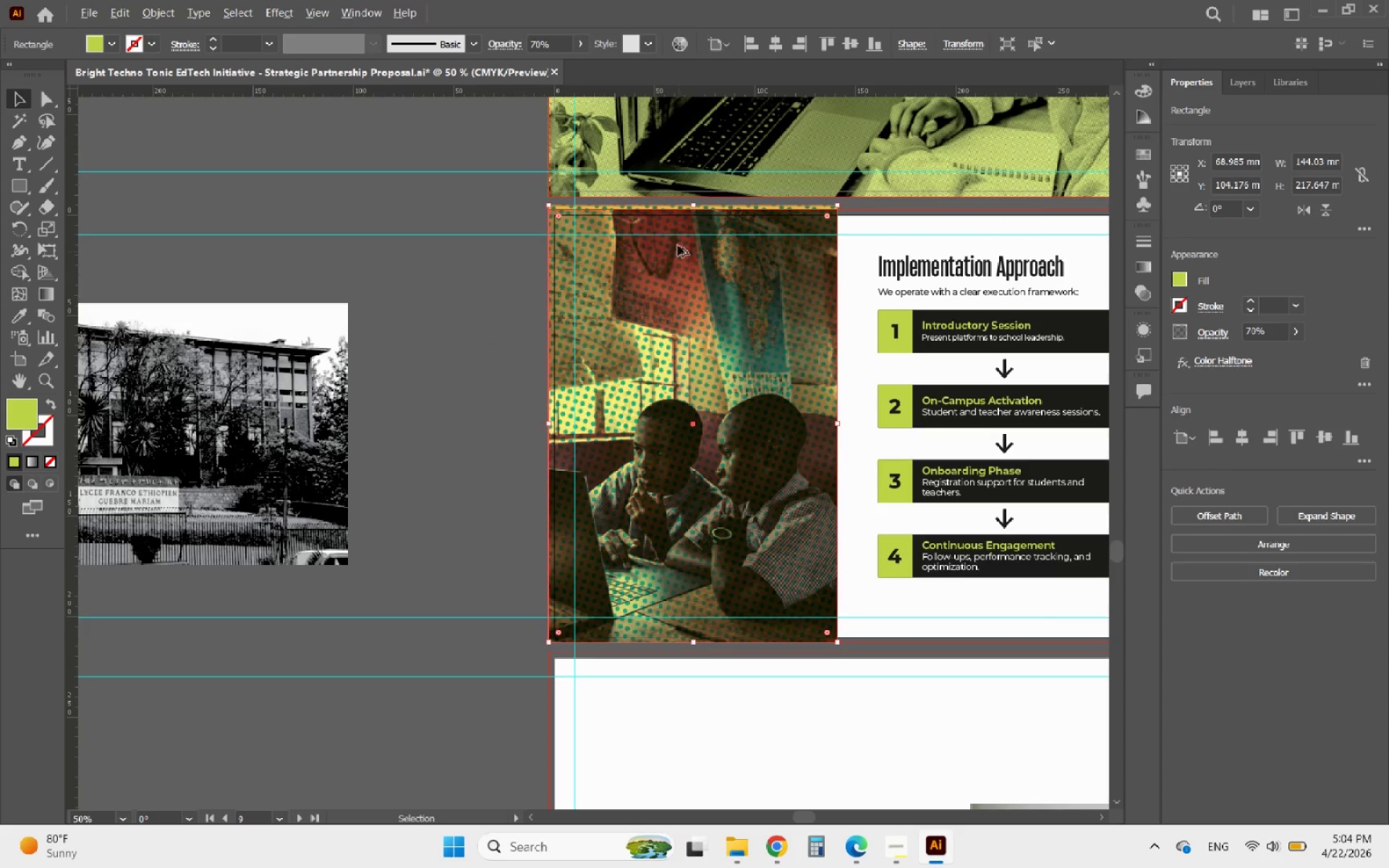 
scroll: coordinate [683, 210], scroll_direction: up, amount: 4.0
 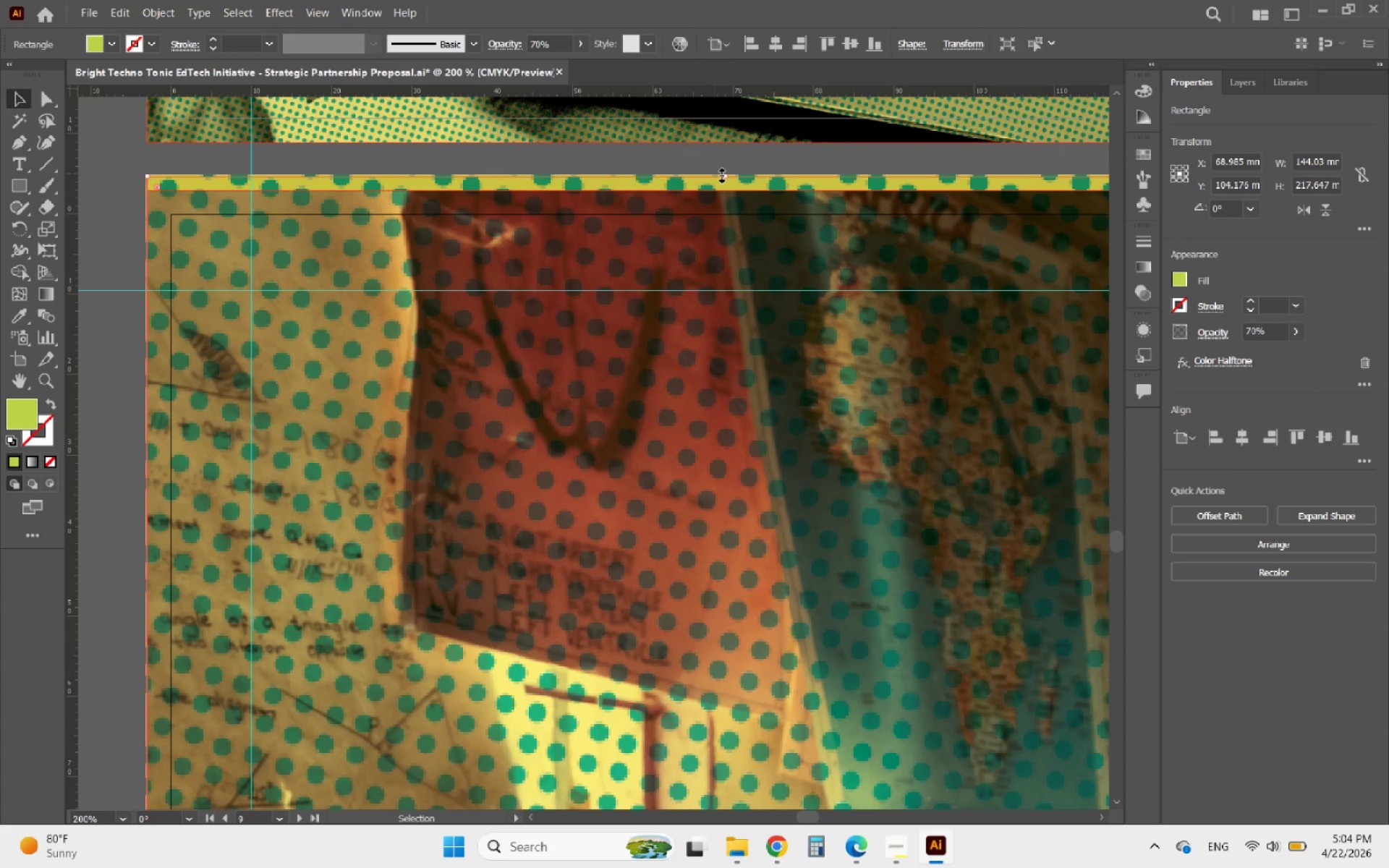 
left_click_drag(start_coordinate=[720, 174], to_coordinate=[715, 191])
 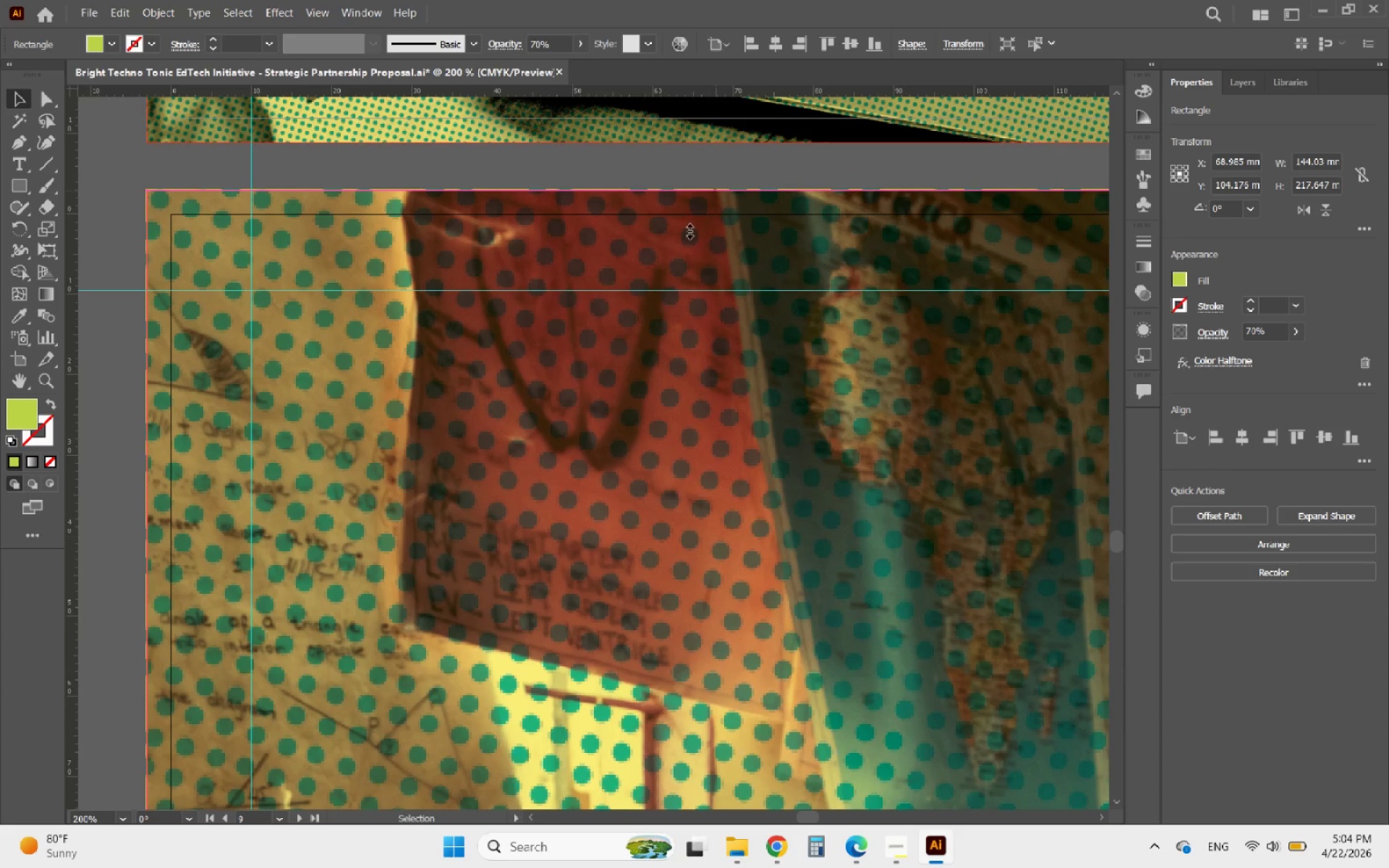 
hold_key(key=AltLeft, duration=0.86)
scroll: coordinate [688, 229], scroll_direction: down, amount: 5.0
 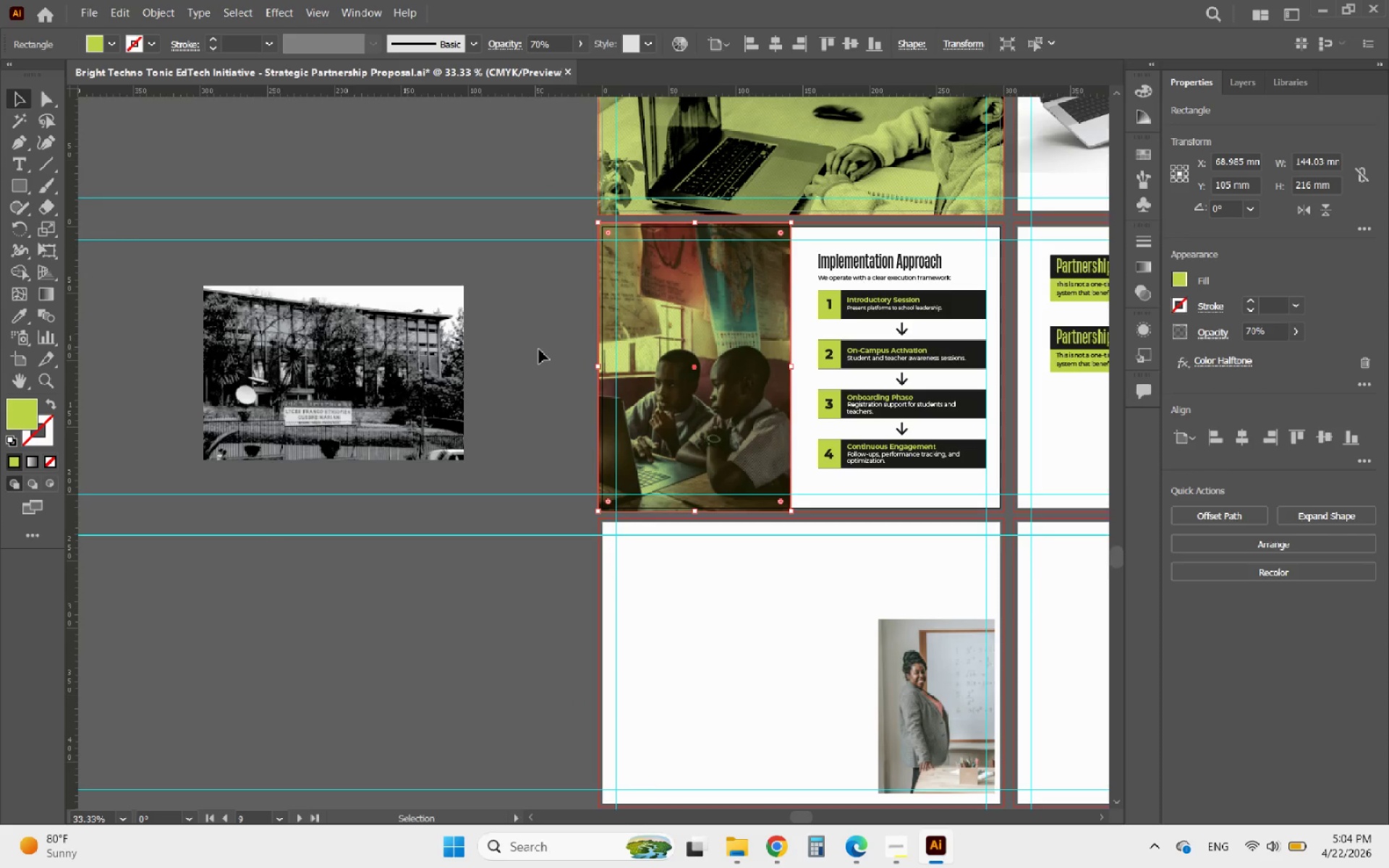 
left_click([538, 349])
 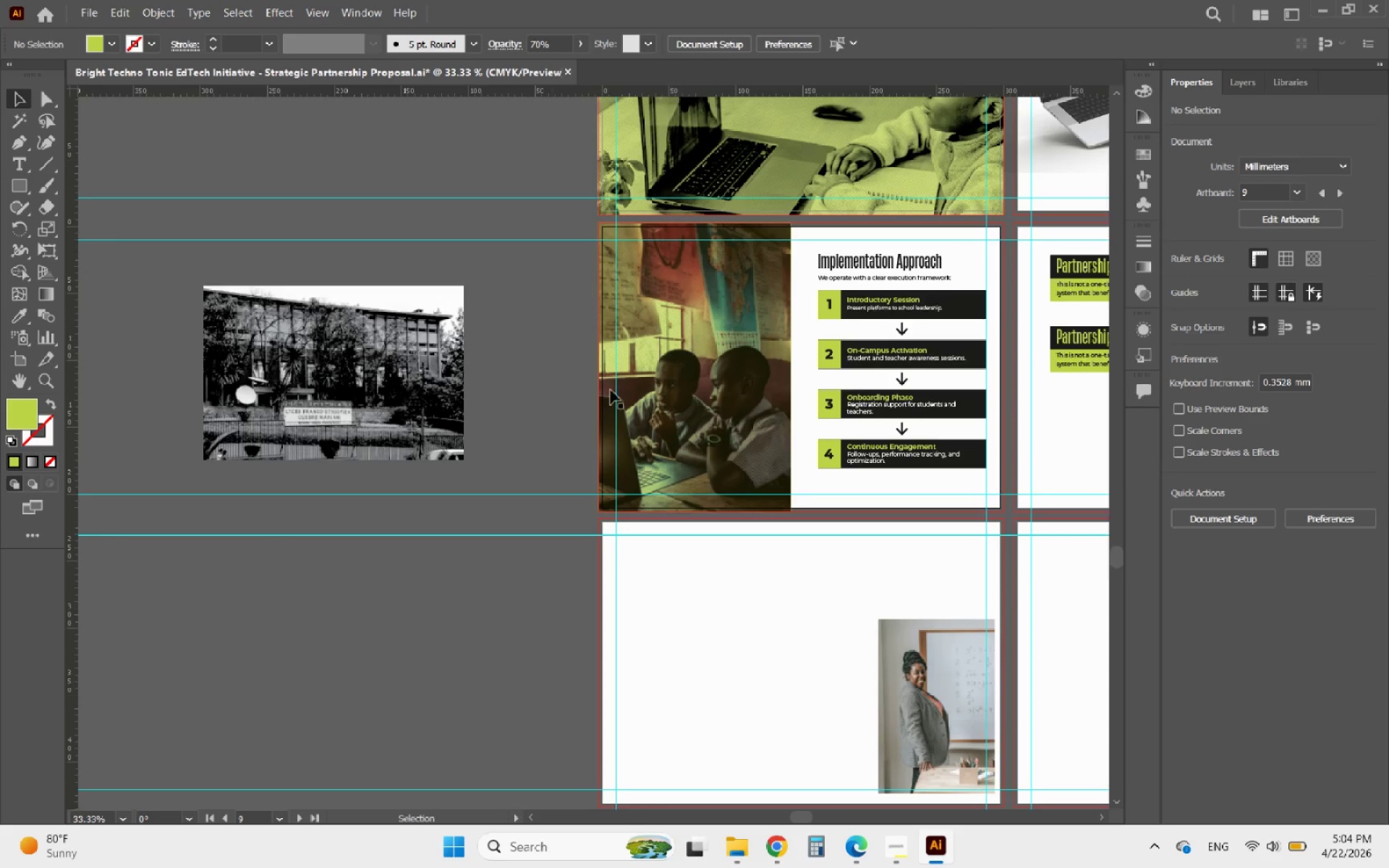 
hold_key(key=AltLeft, duration=5.8)
scroll: coordinate [502, 346], scroll_direction: up, amount: 6.0
 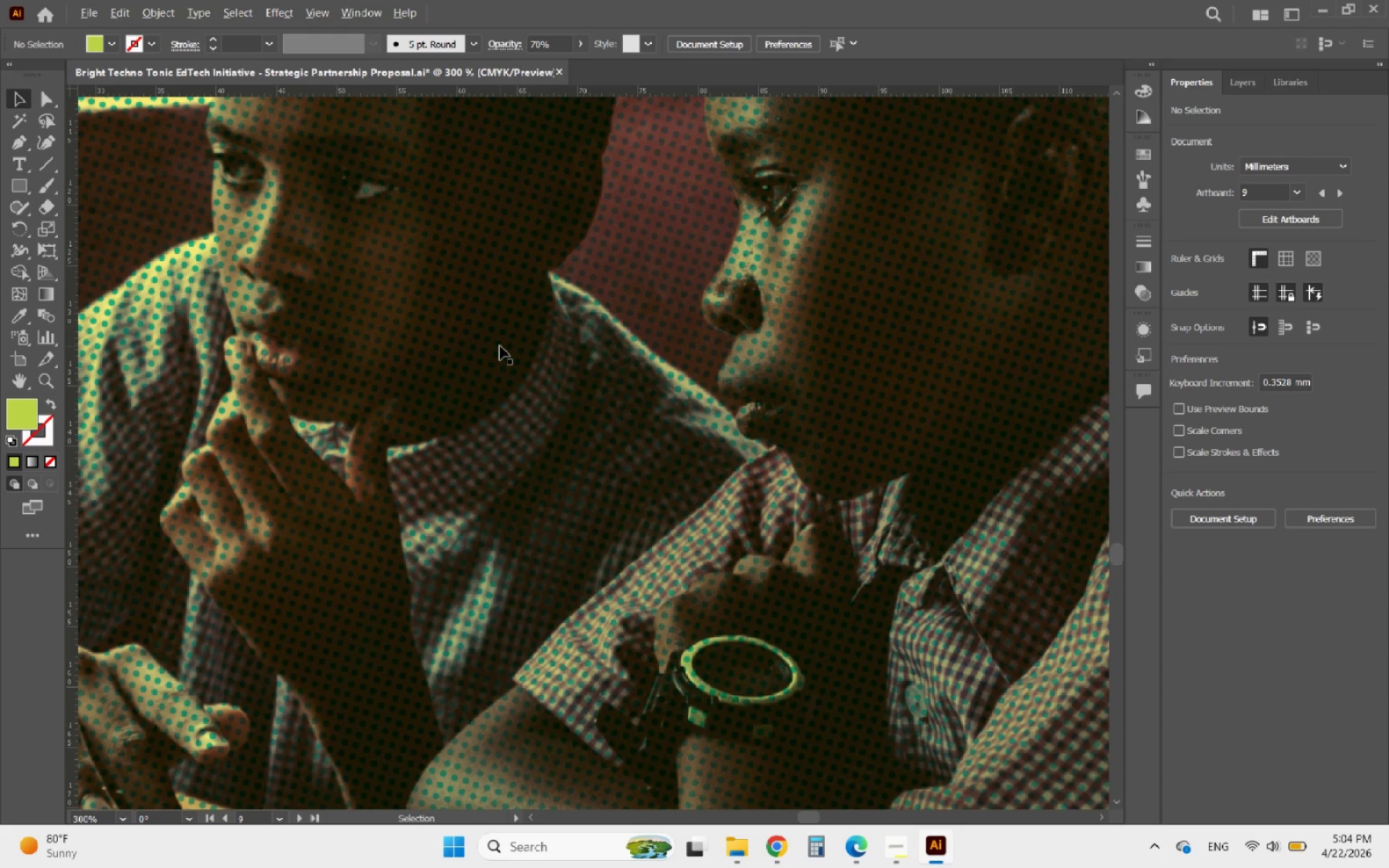 
scroll: coordinate [481, 435], scroll_direction: down, amount: 5.0
 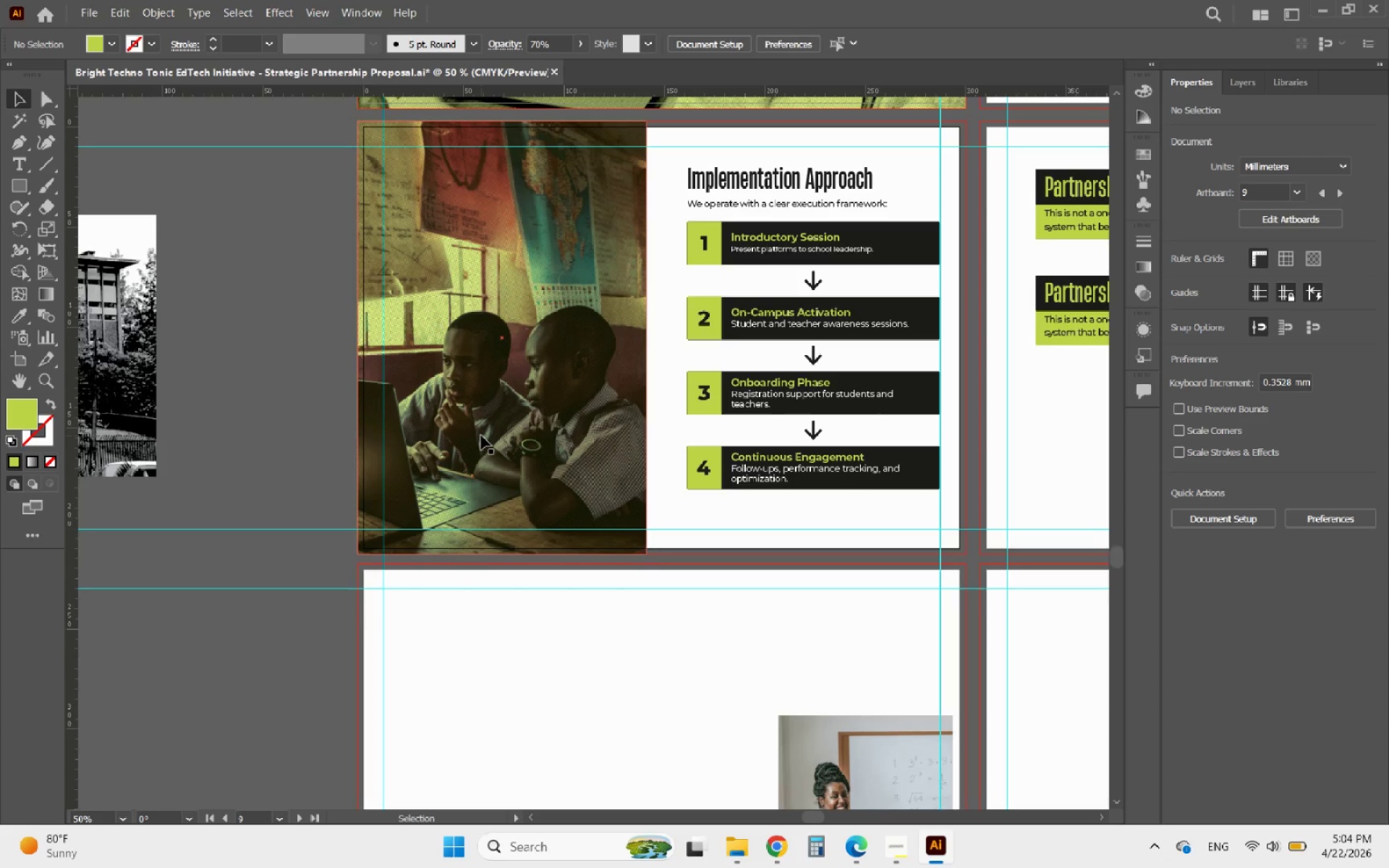 
hold_key(key=AltLeft, duration=0.5)
scroll: coordinate [378, 273], scroll_direction: down, amount: 2.0
 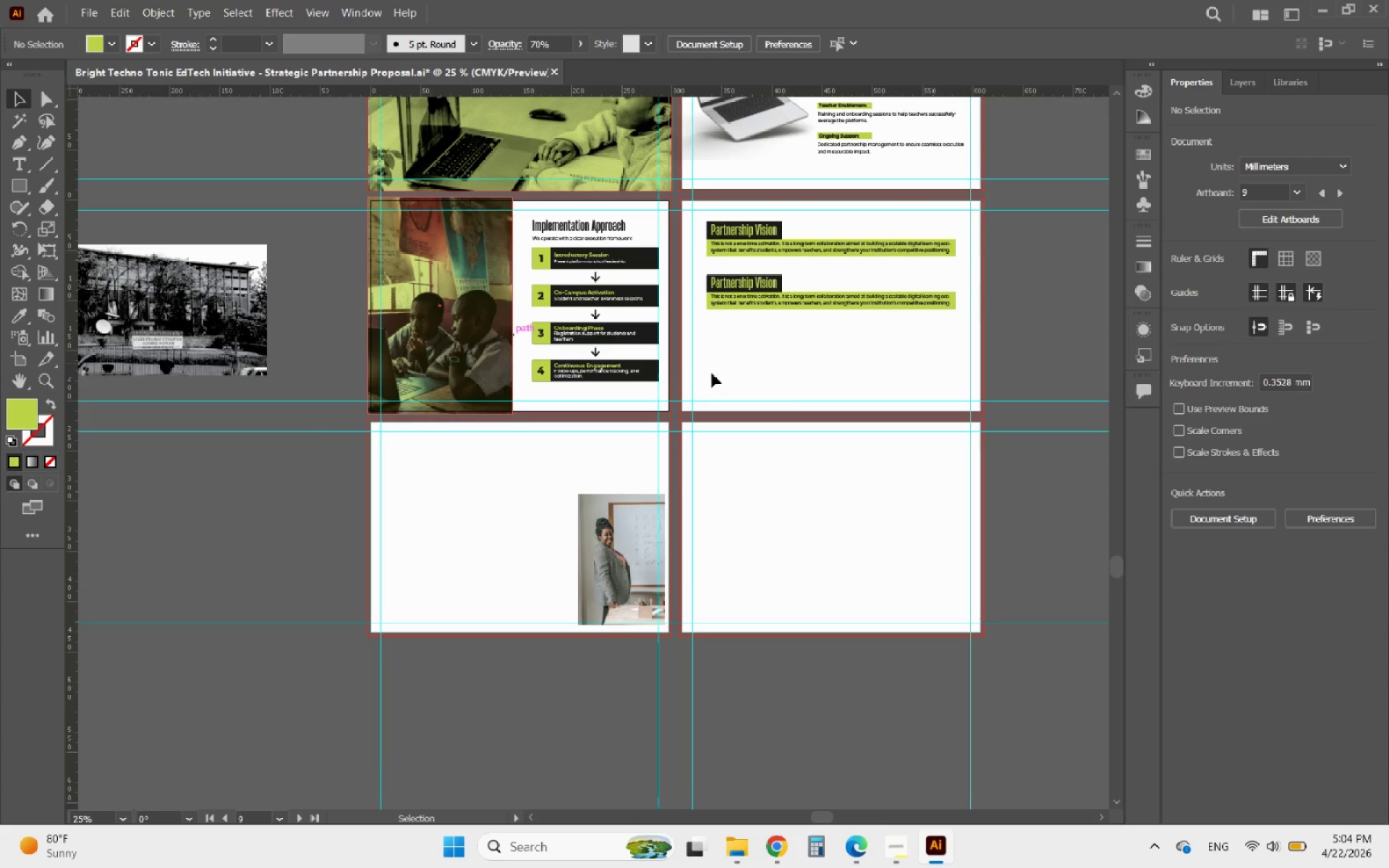 
left_click([794, 387])
 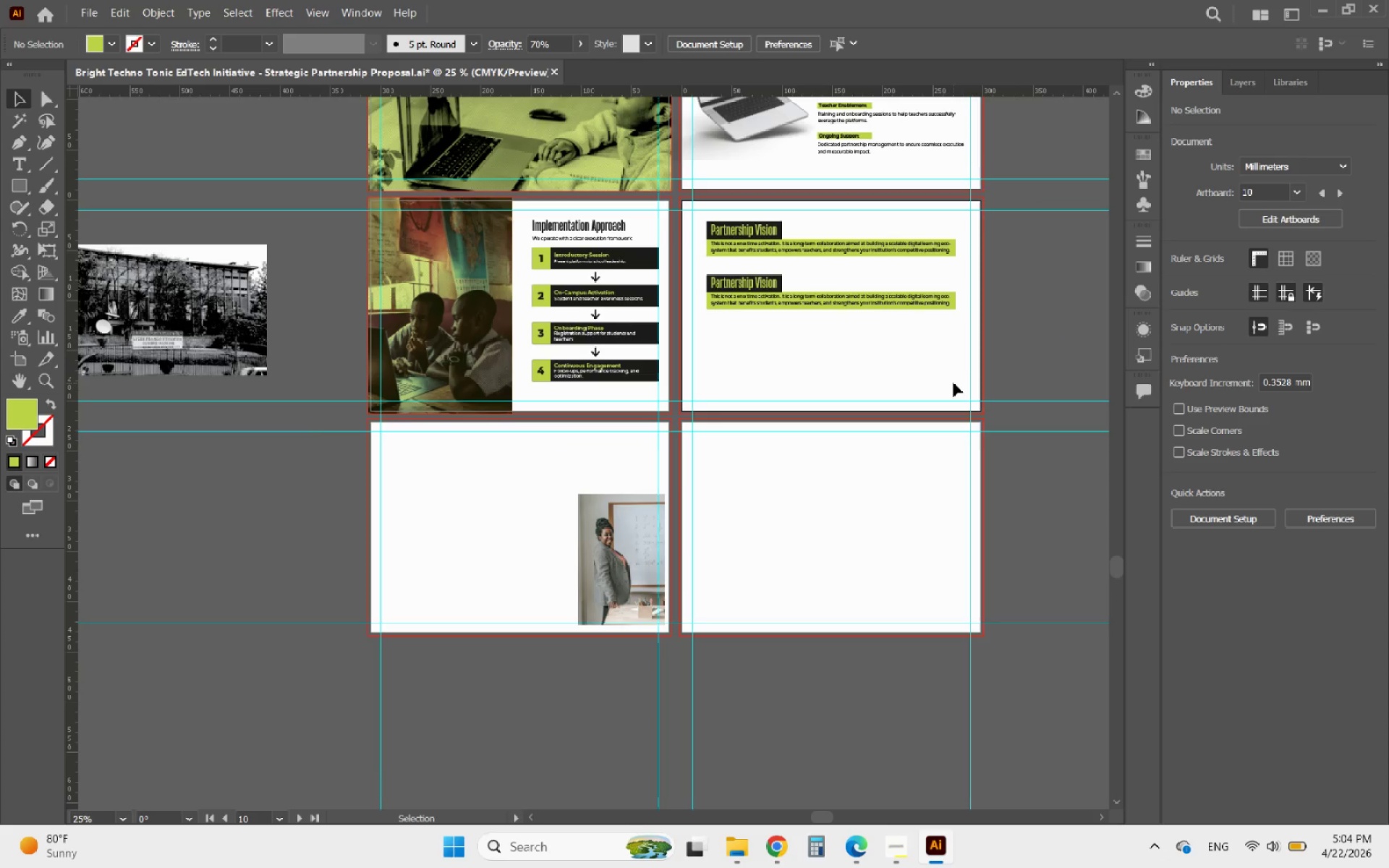 
hold_key(key=AltLeft, duration=0.7)
 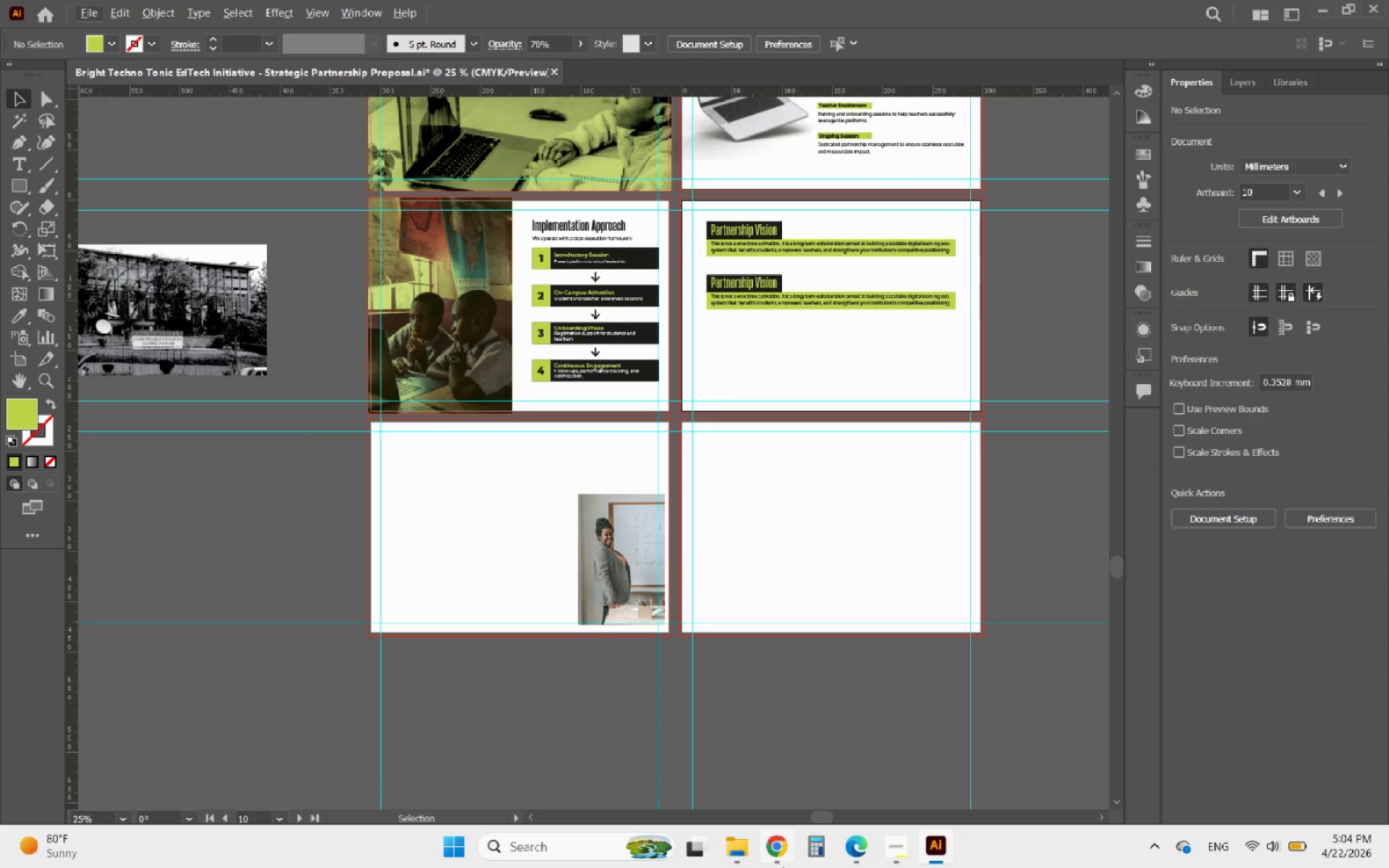 
left_click([778, 845])
 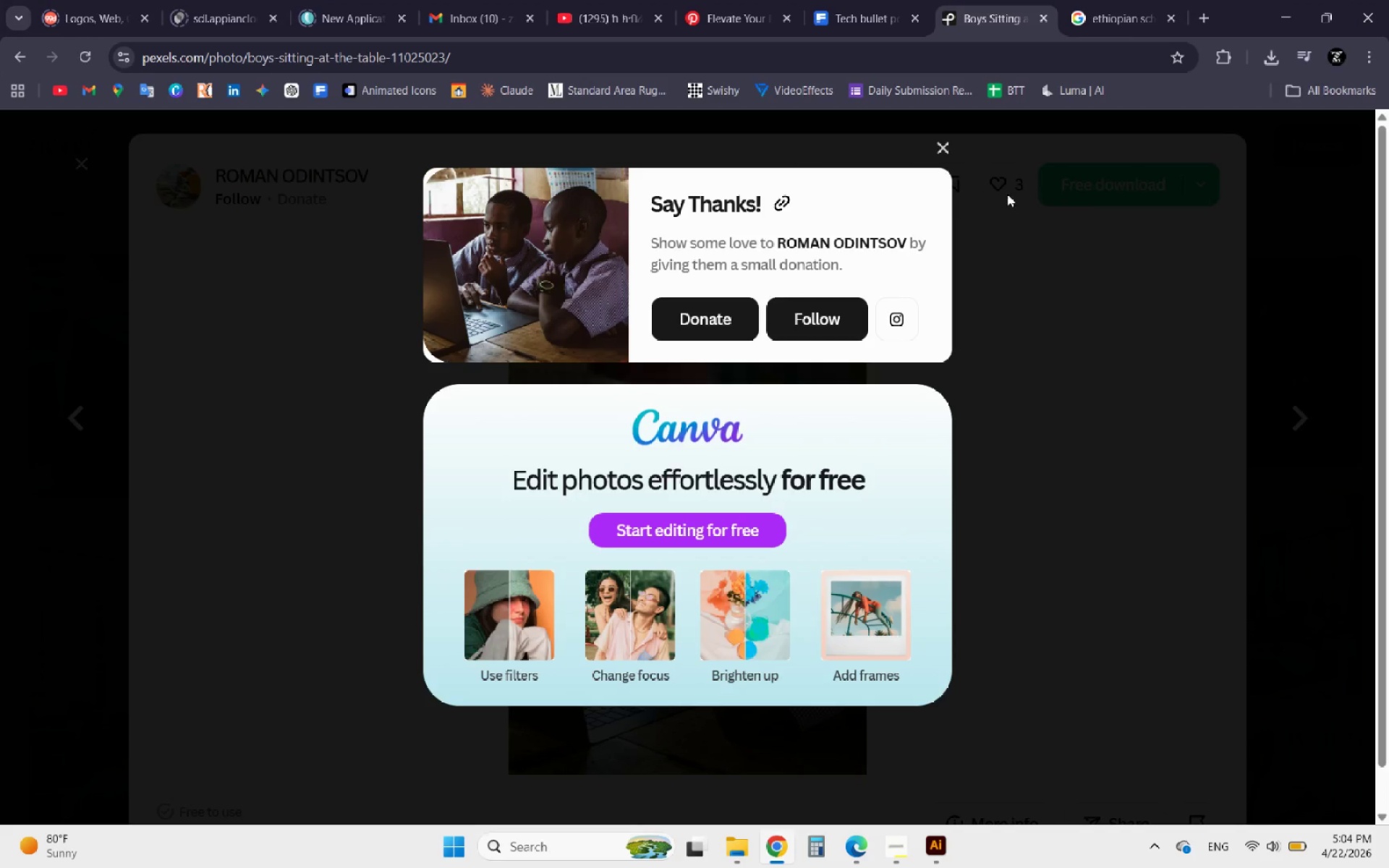 
left_click([1172, 180])
 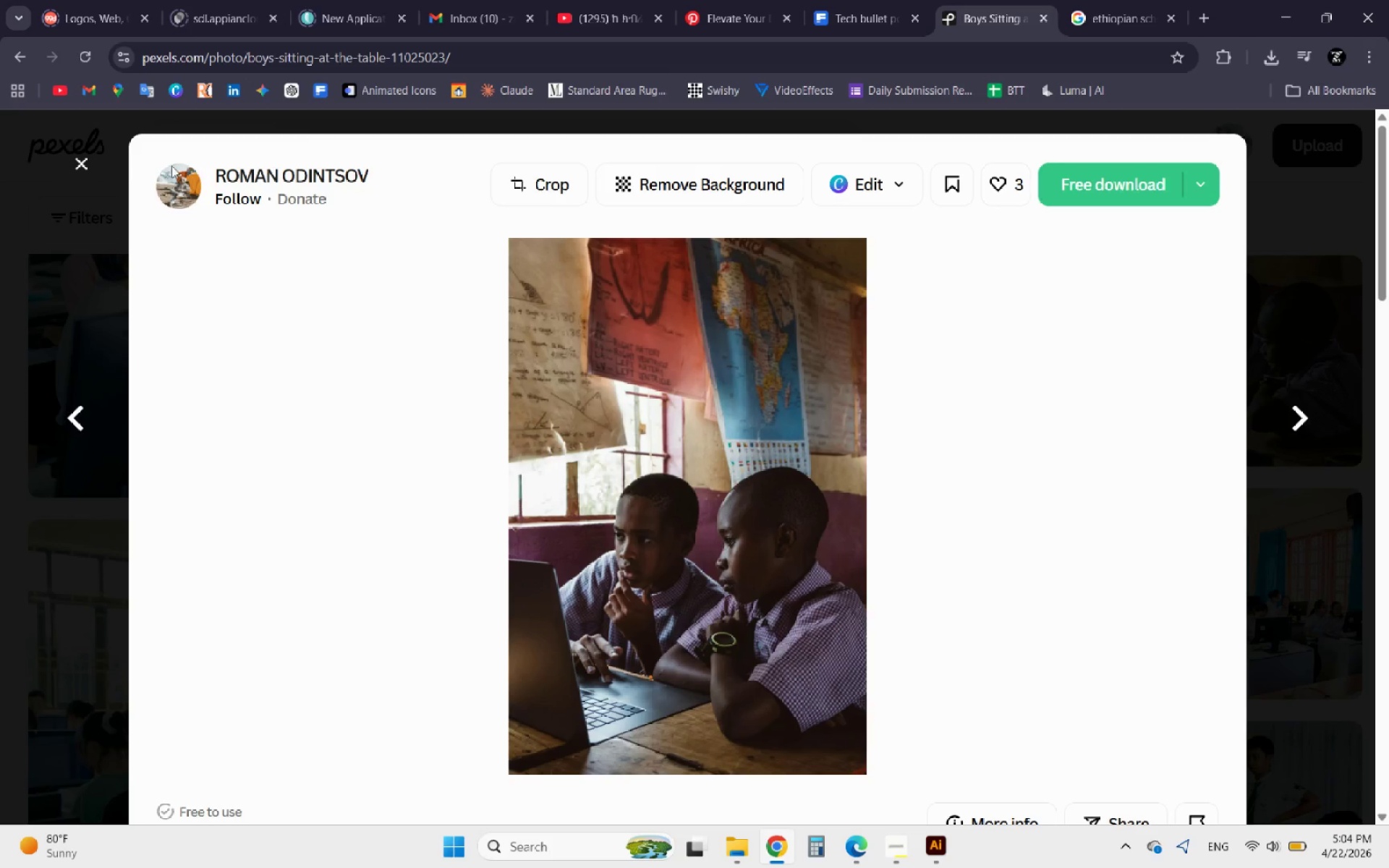 
left_click([97, 165])
 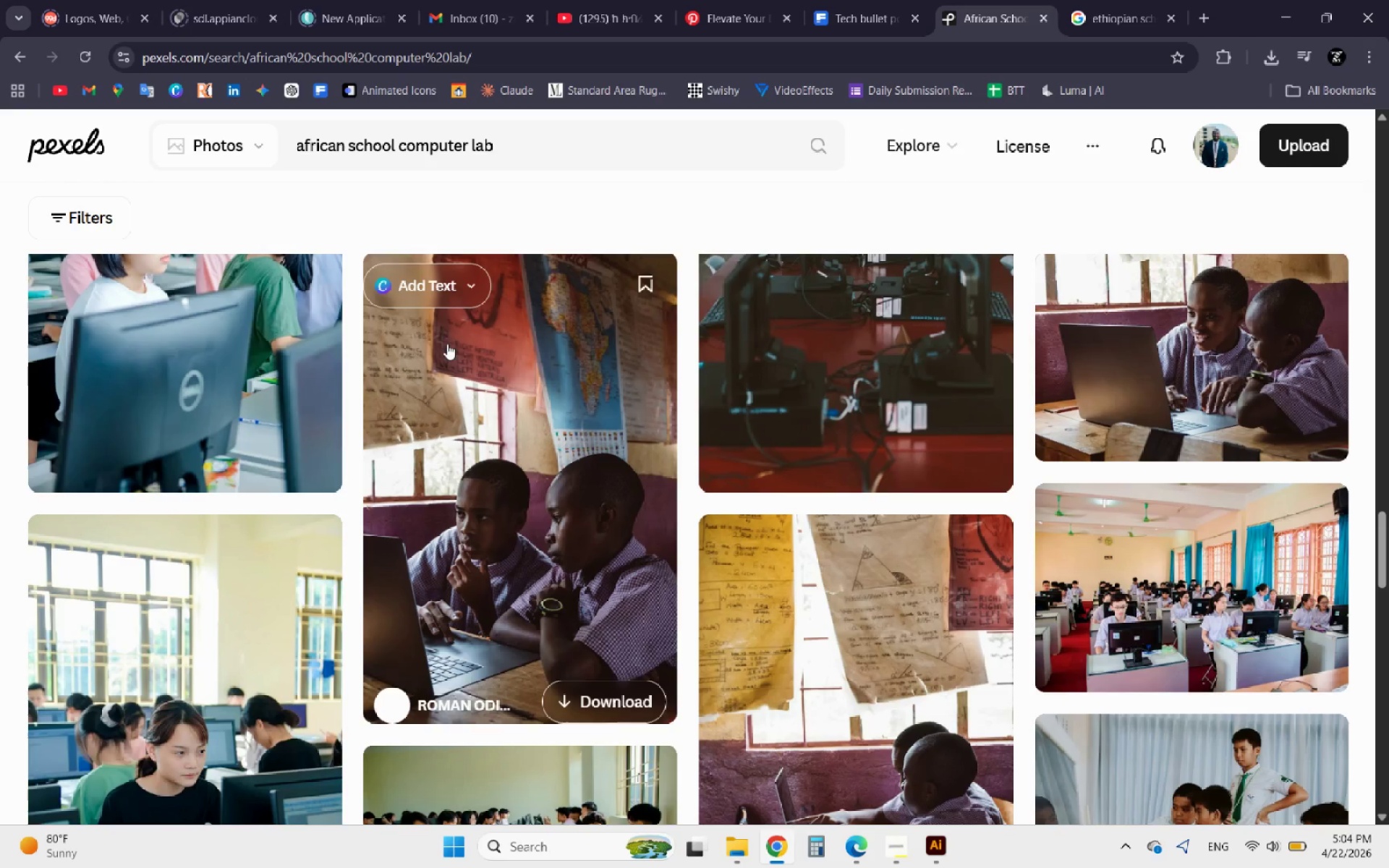 
scroll: coordinate [511, 391], scroll_direction: up, amount: 9.0
 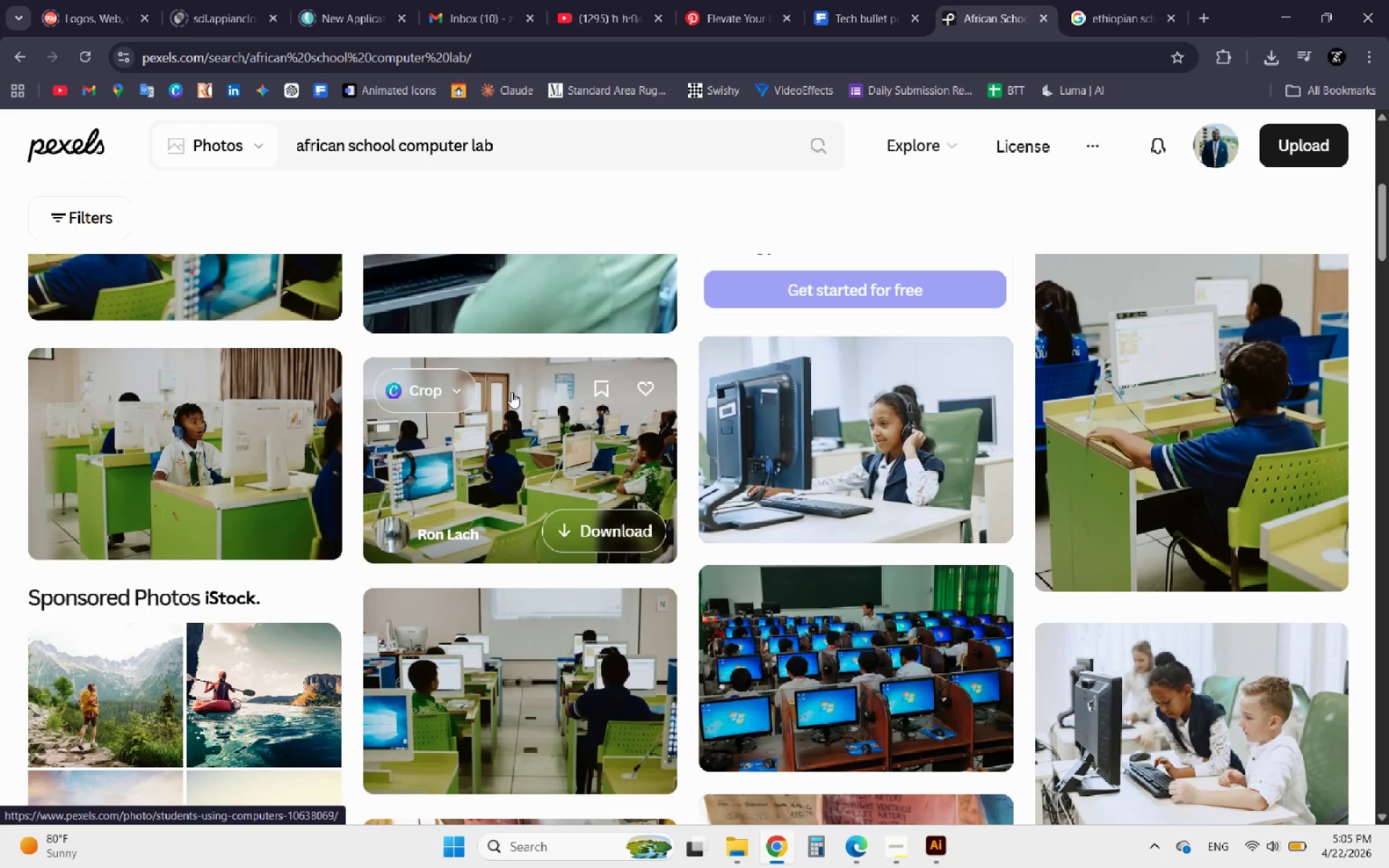 
wait(7.21)
 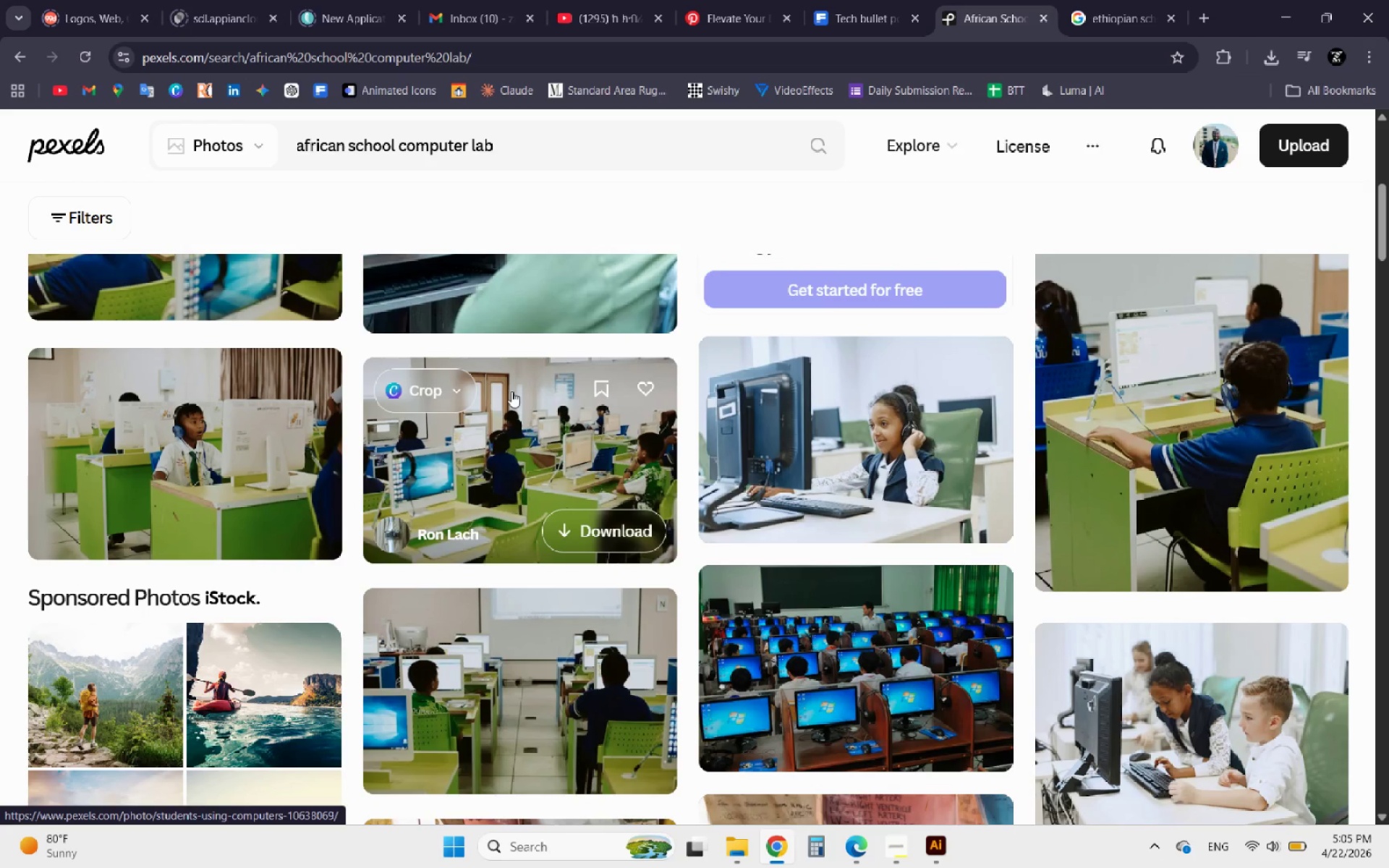 
left_click([514, 397])
 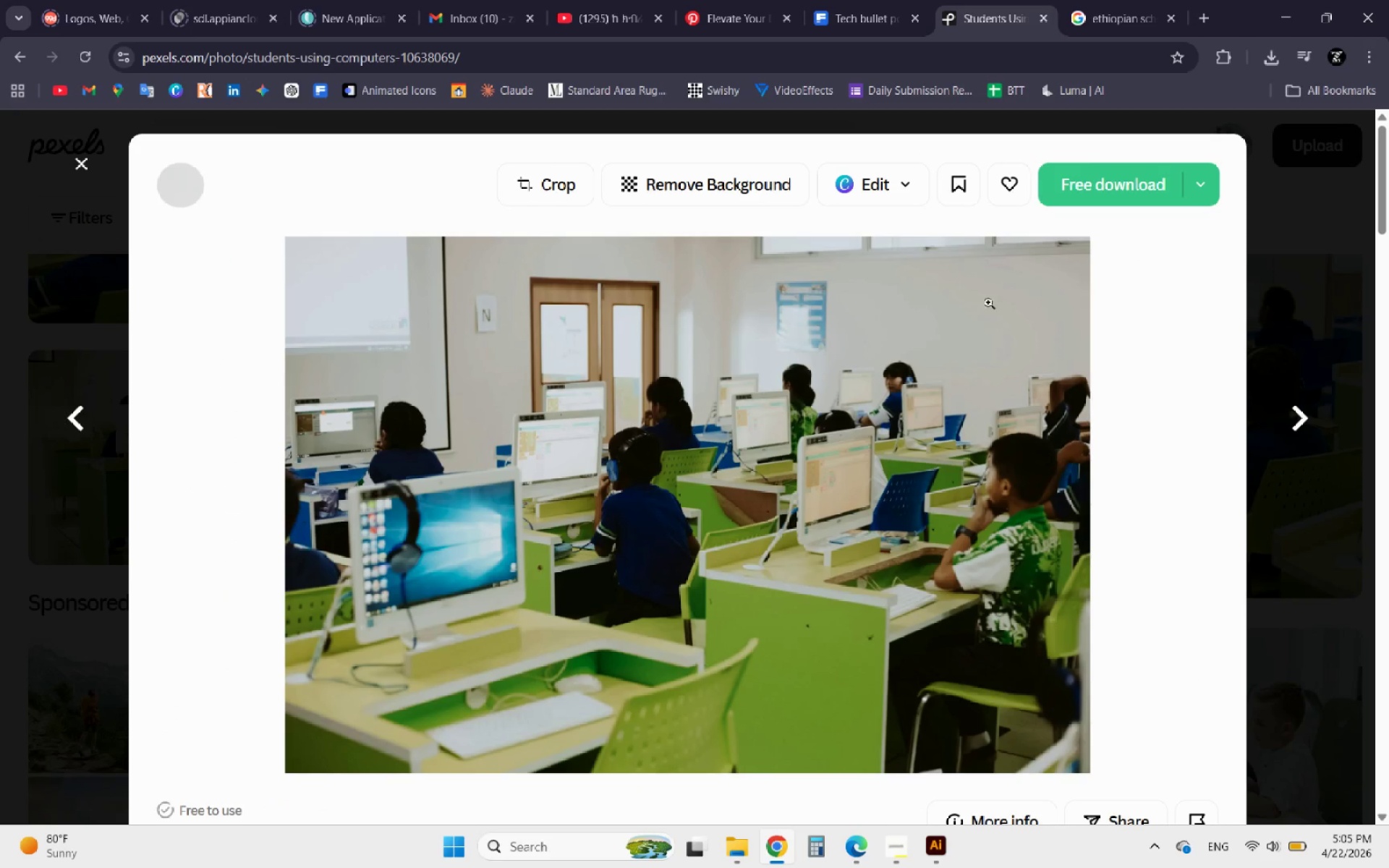 
left_click([1118, 184])
 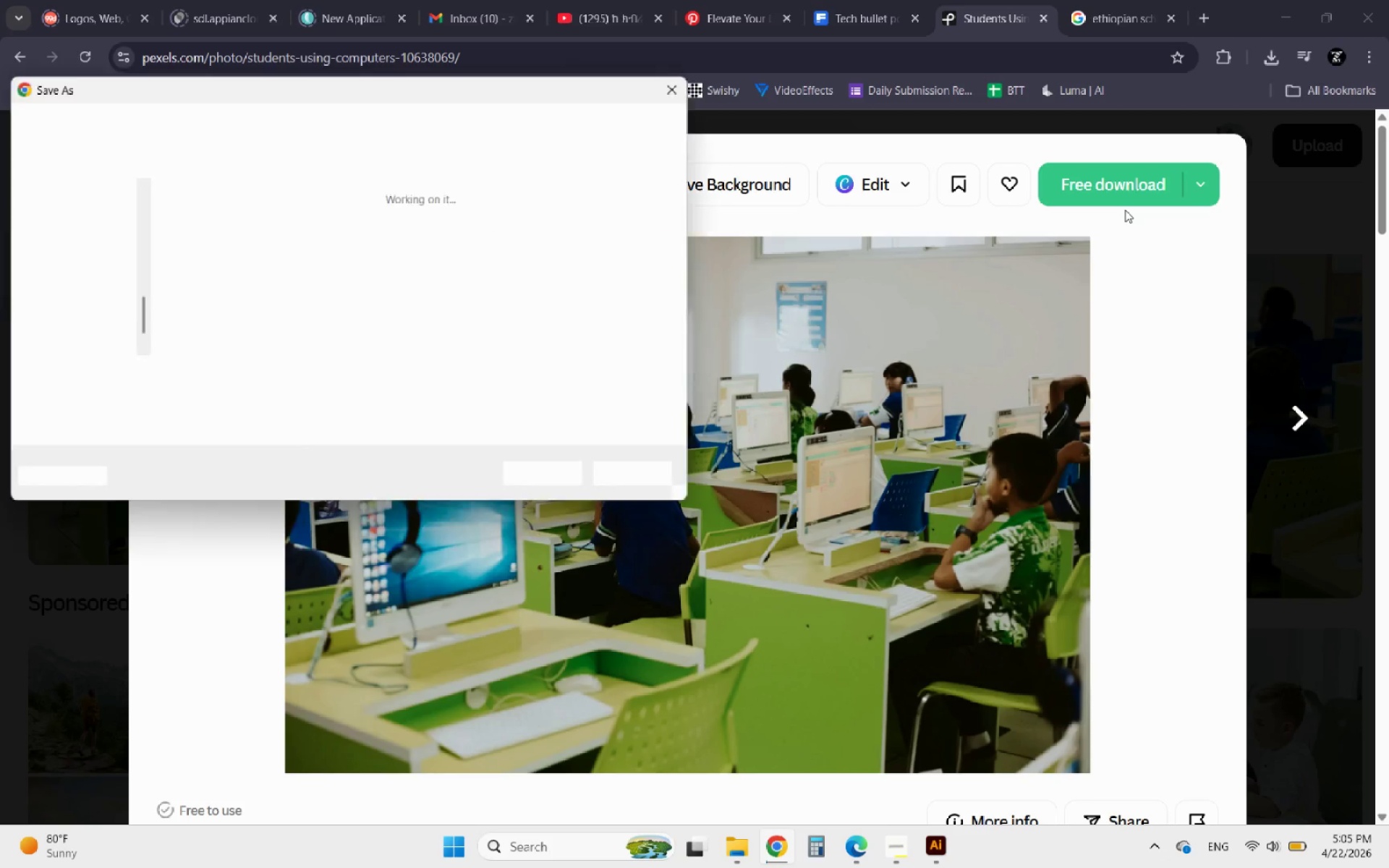 
left_click([555, 476])
 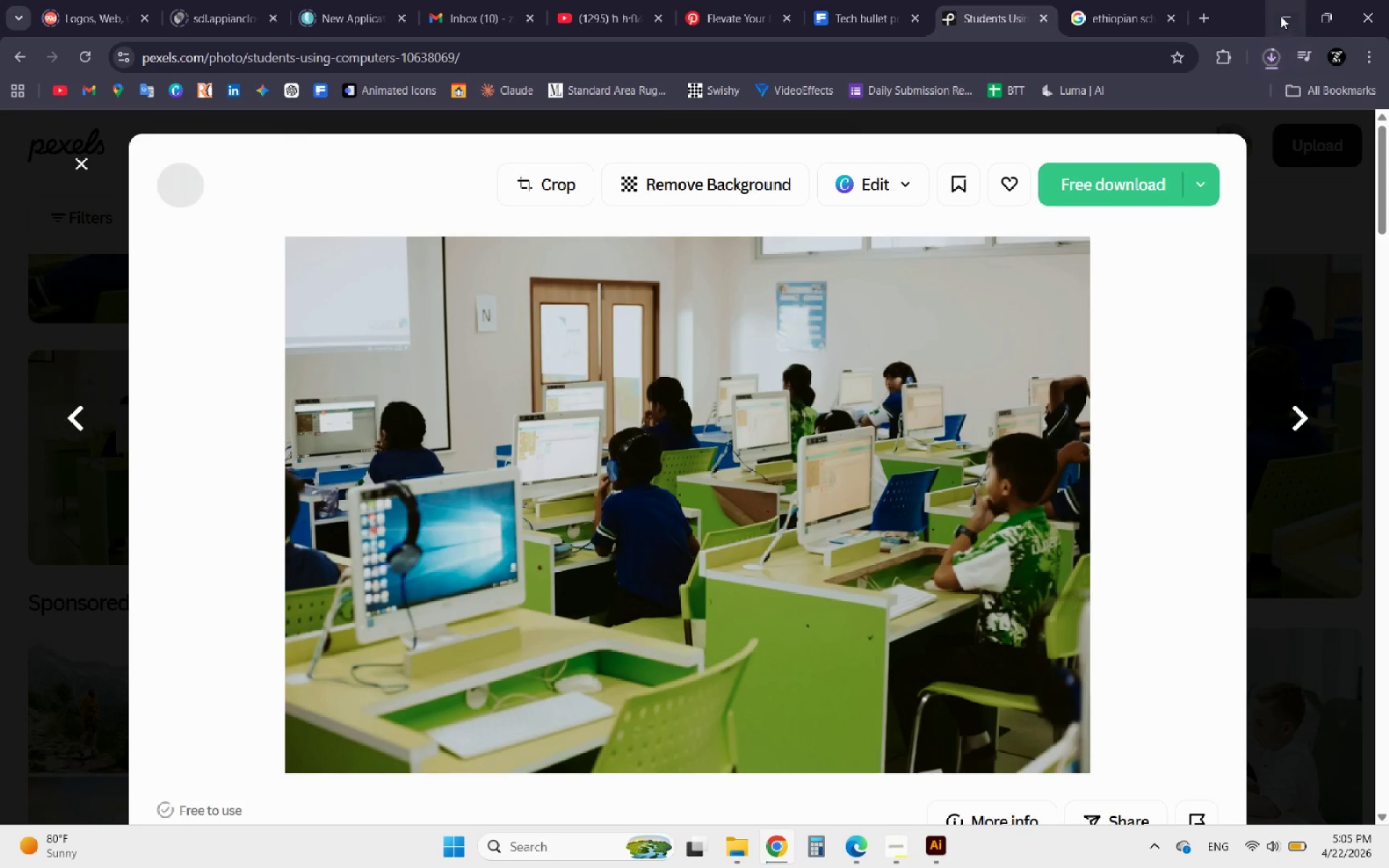 
left_click([1280, 14])
 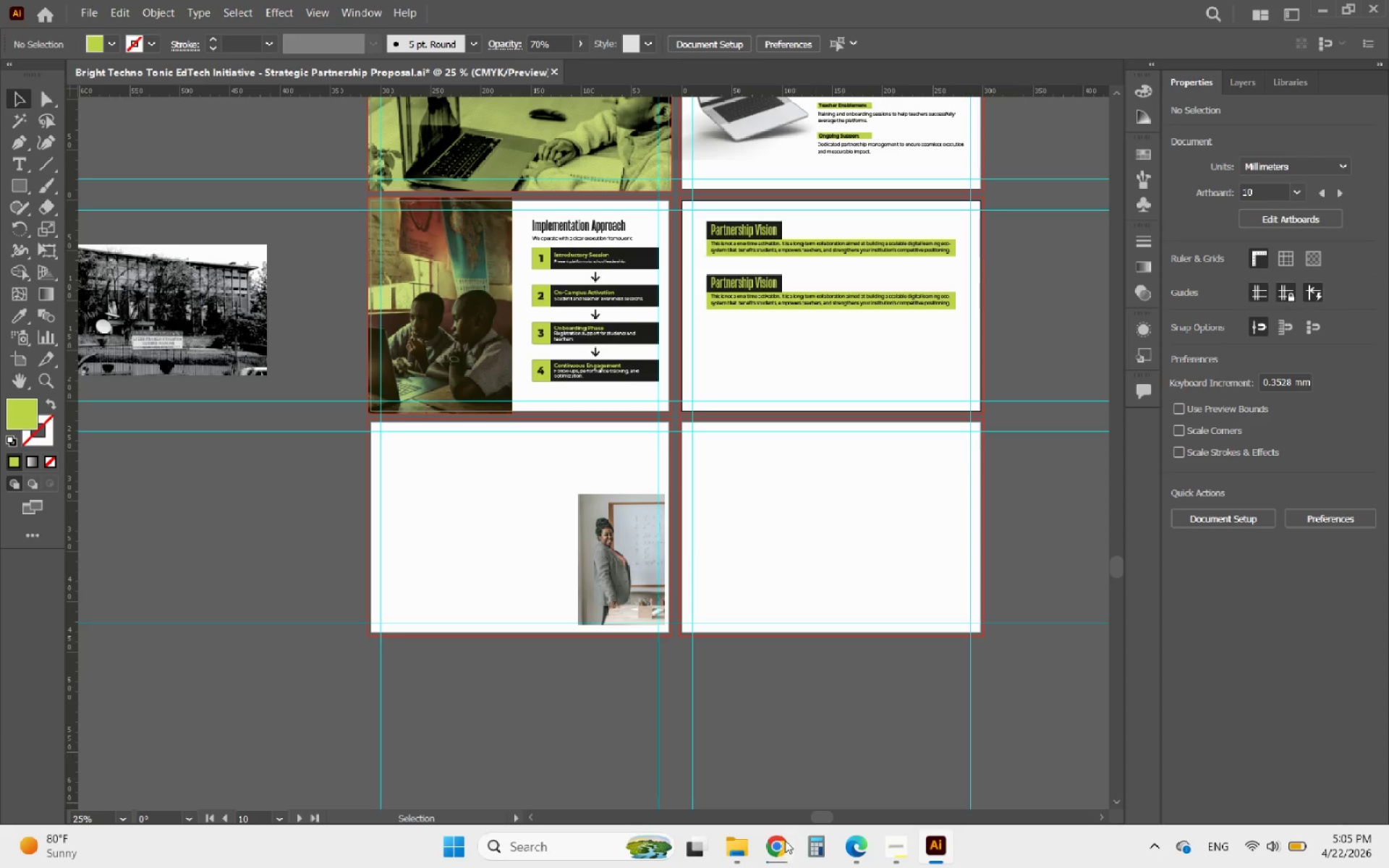 
left_click([782, 848])
 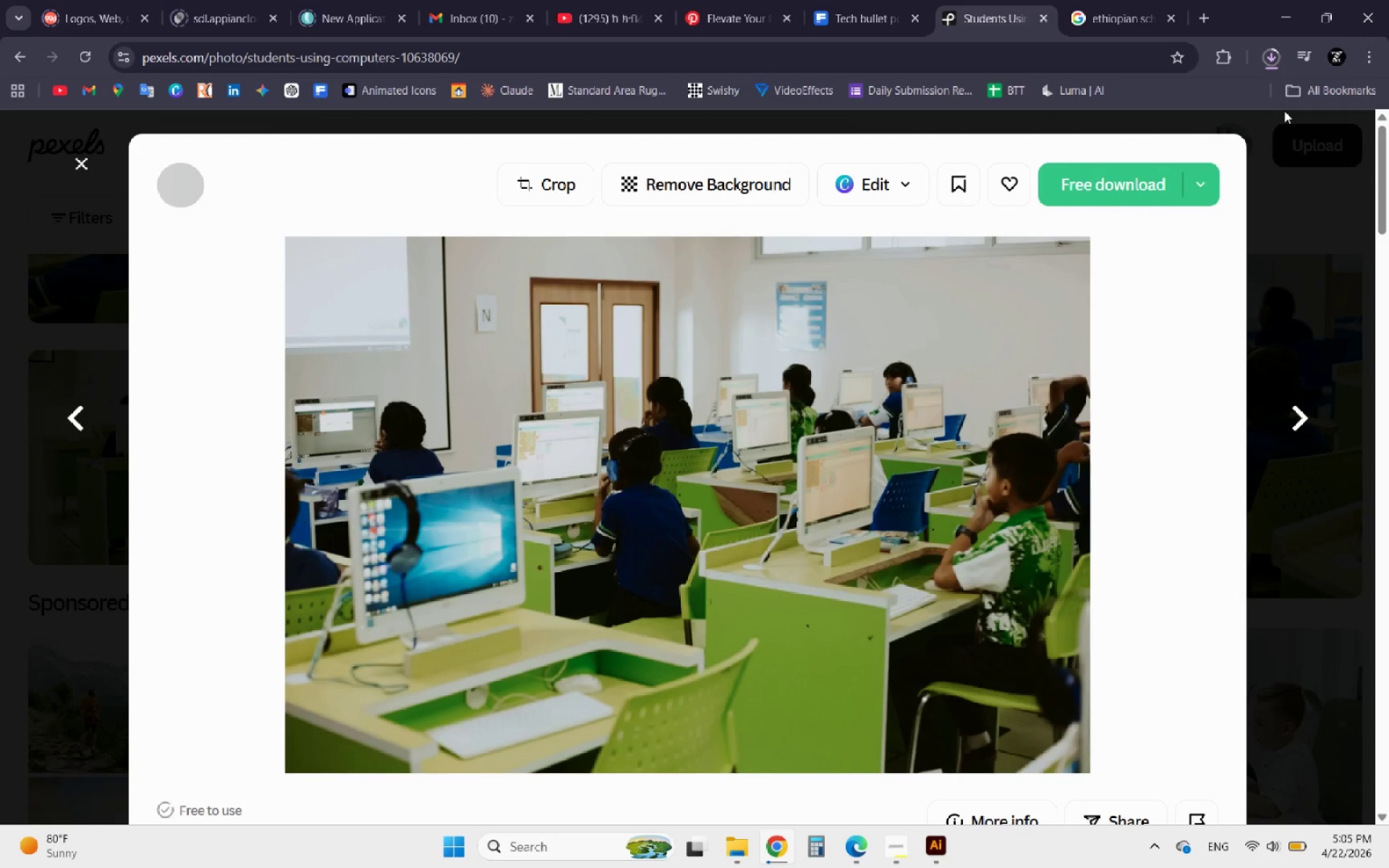 
left_click([1273, 60])
 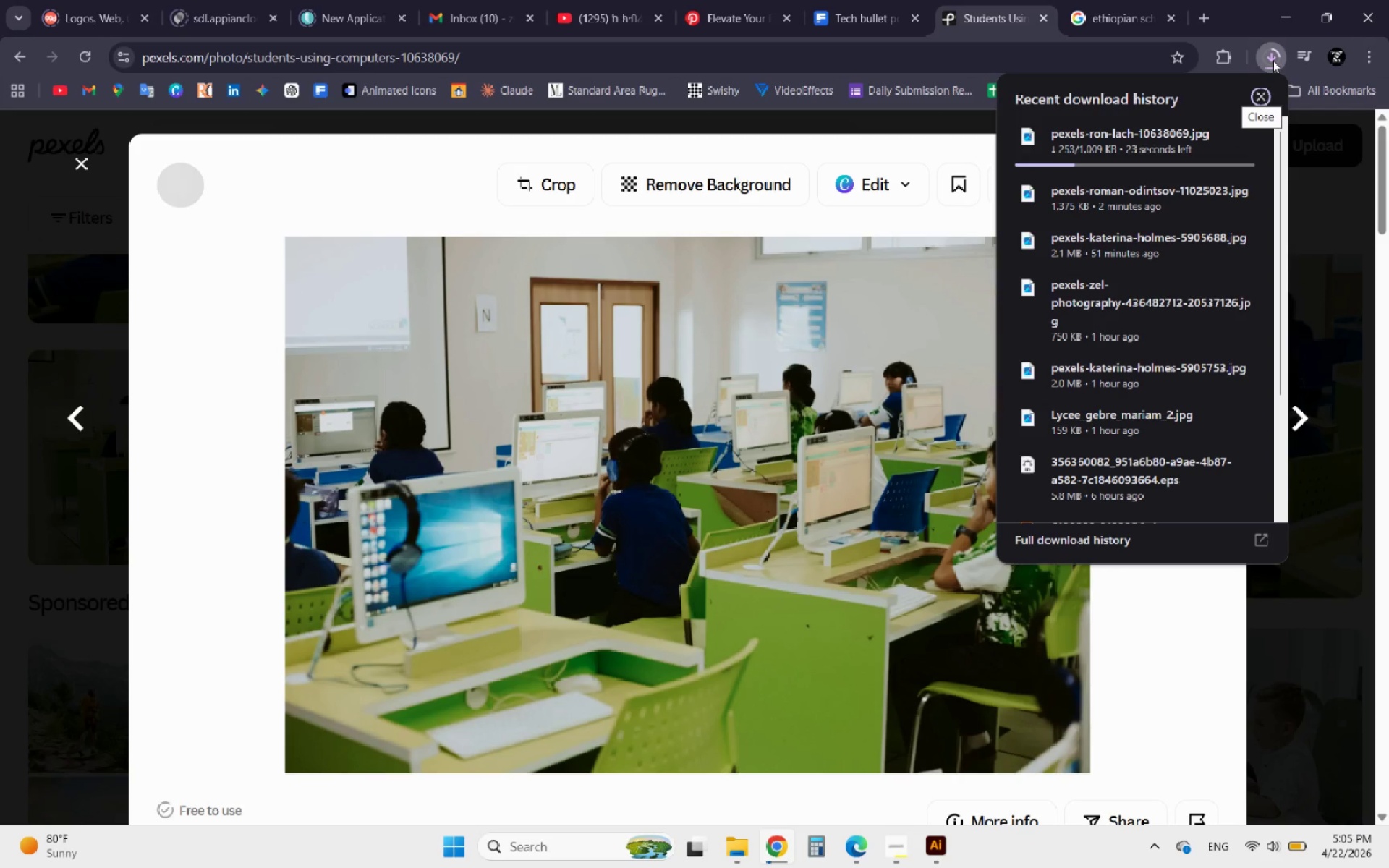 
left_click([1273, 60])
 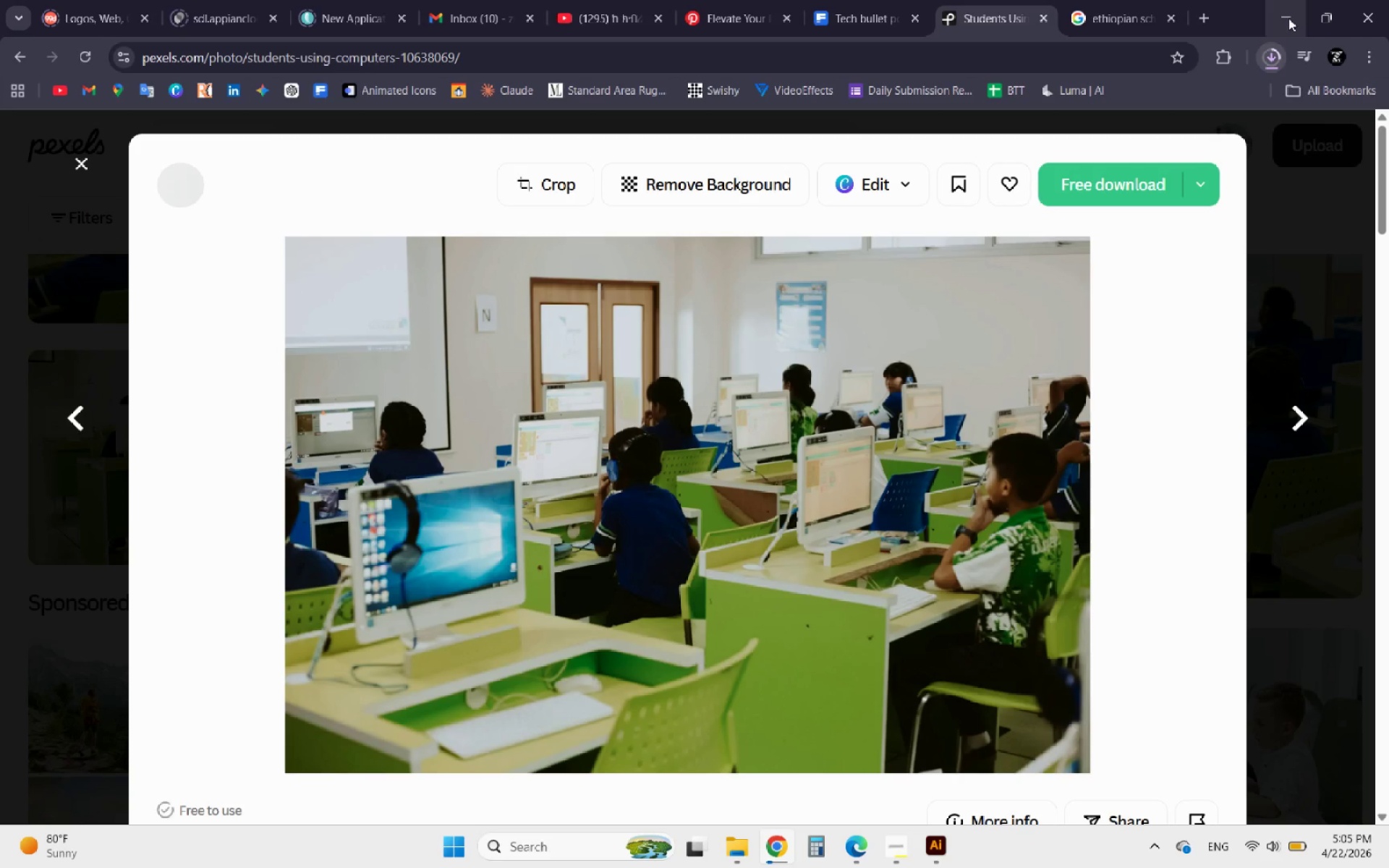 
left_click([1288, 18])
 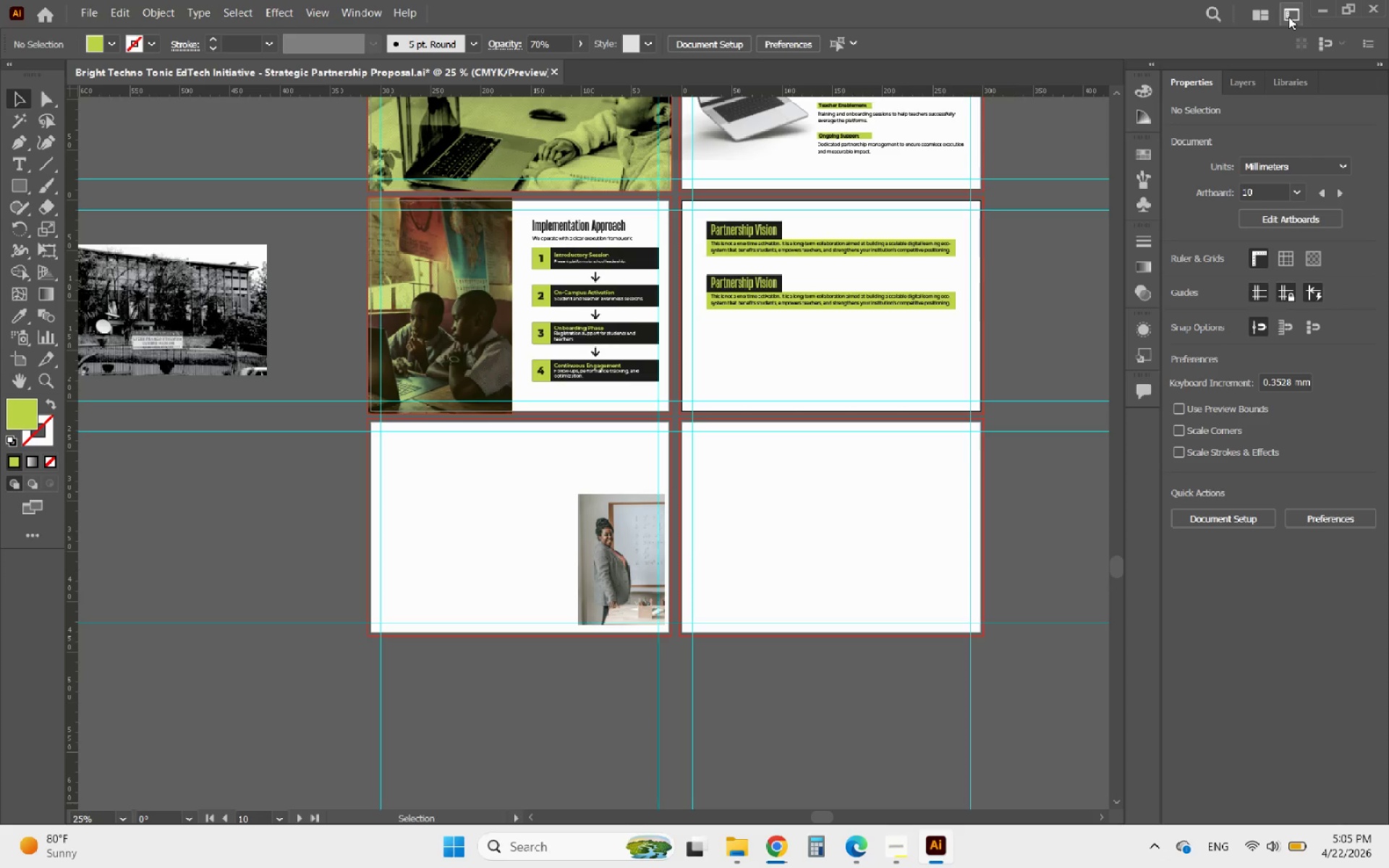 
wait(13.66)
 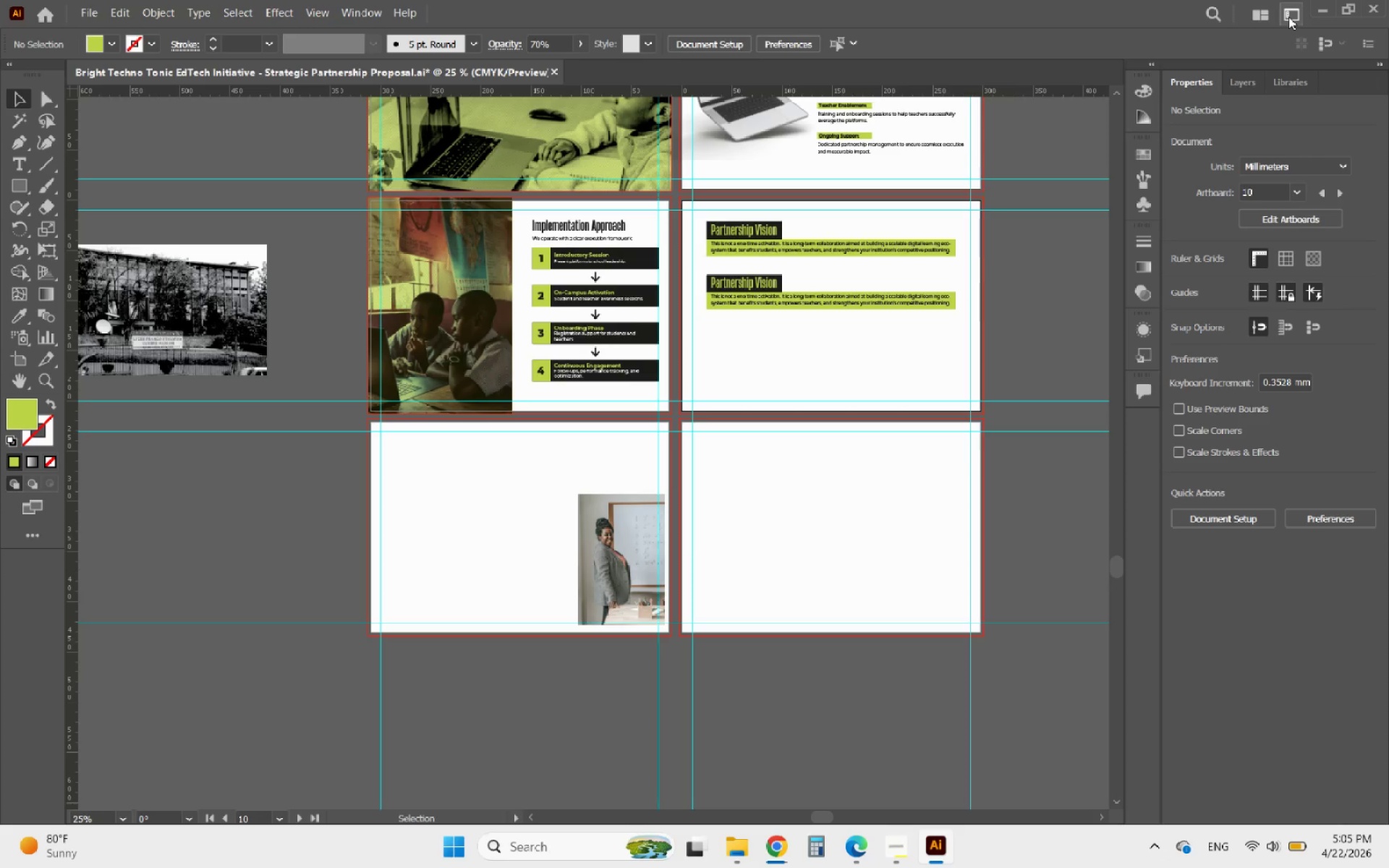 
left_click([592, 599])
 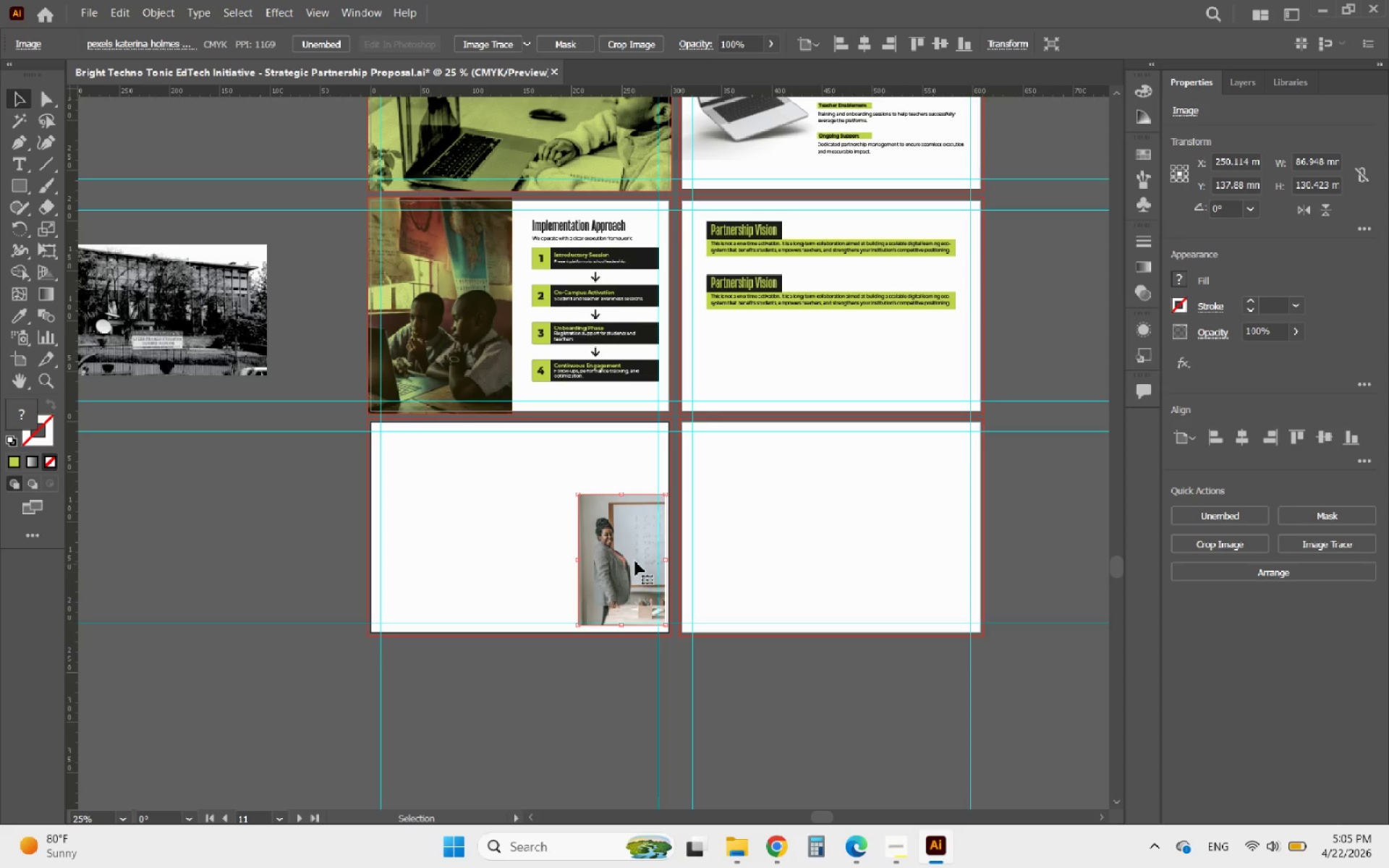 
key(Alt+AltLeft)
 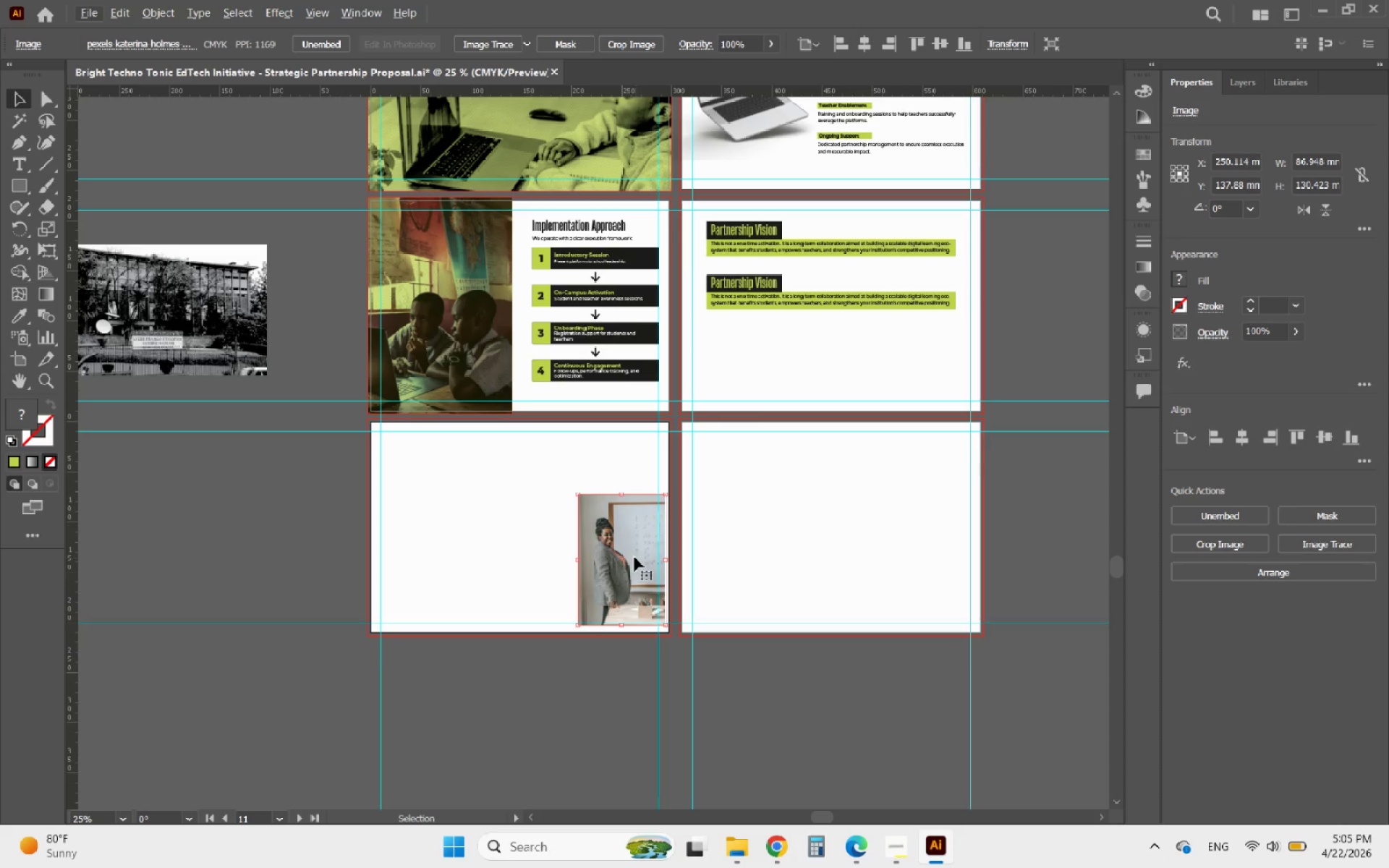 
left_click_drag(start_coordinate=[634, 557], to_coordinate=[297, 519])
 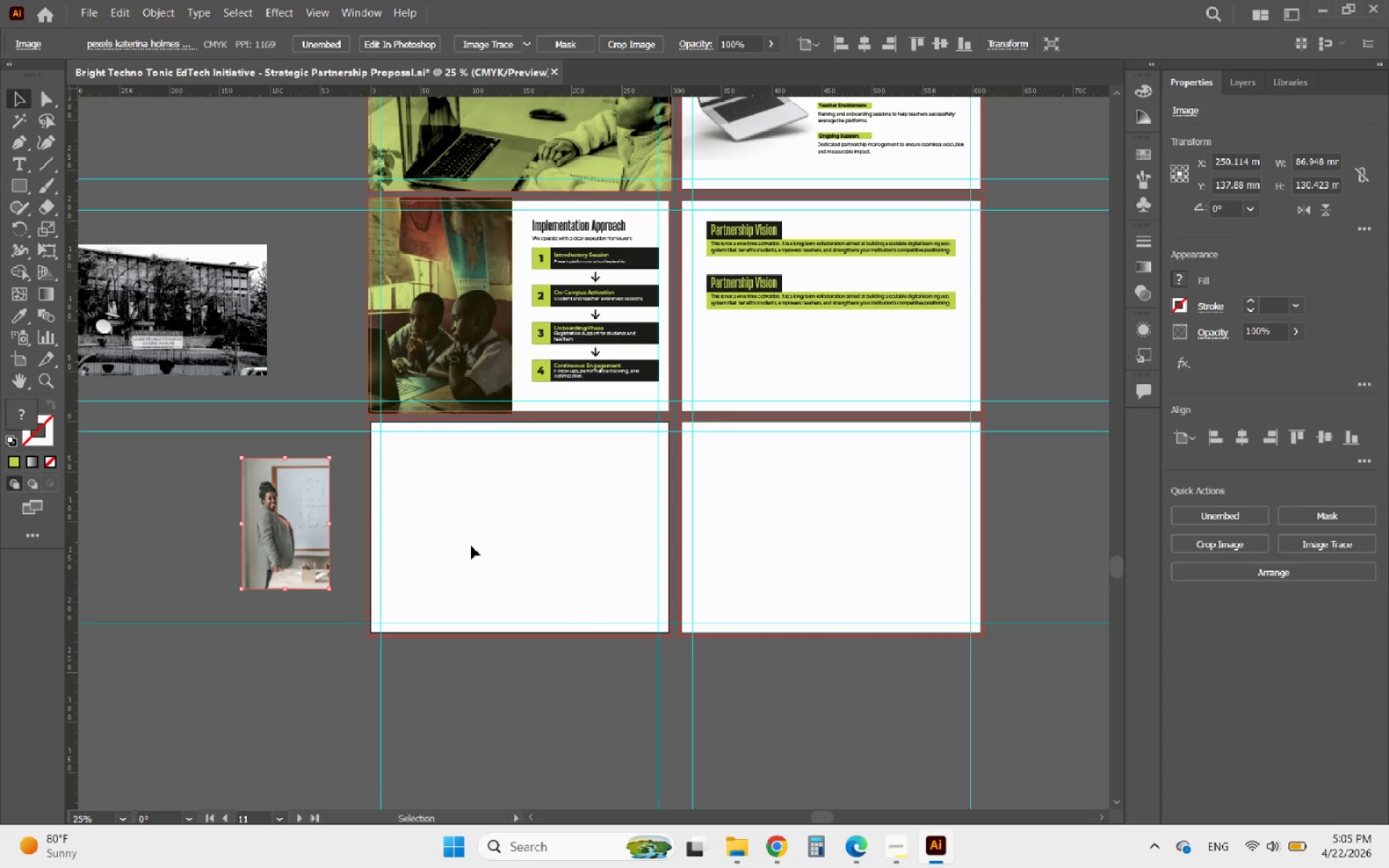 
hold_key(key=AltLeft, duration=0.53)
scroll: coordinate [611, 568], scroll_direction: down, amount: 2.0
 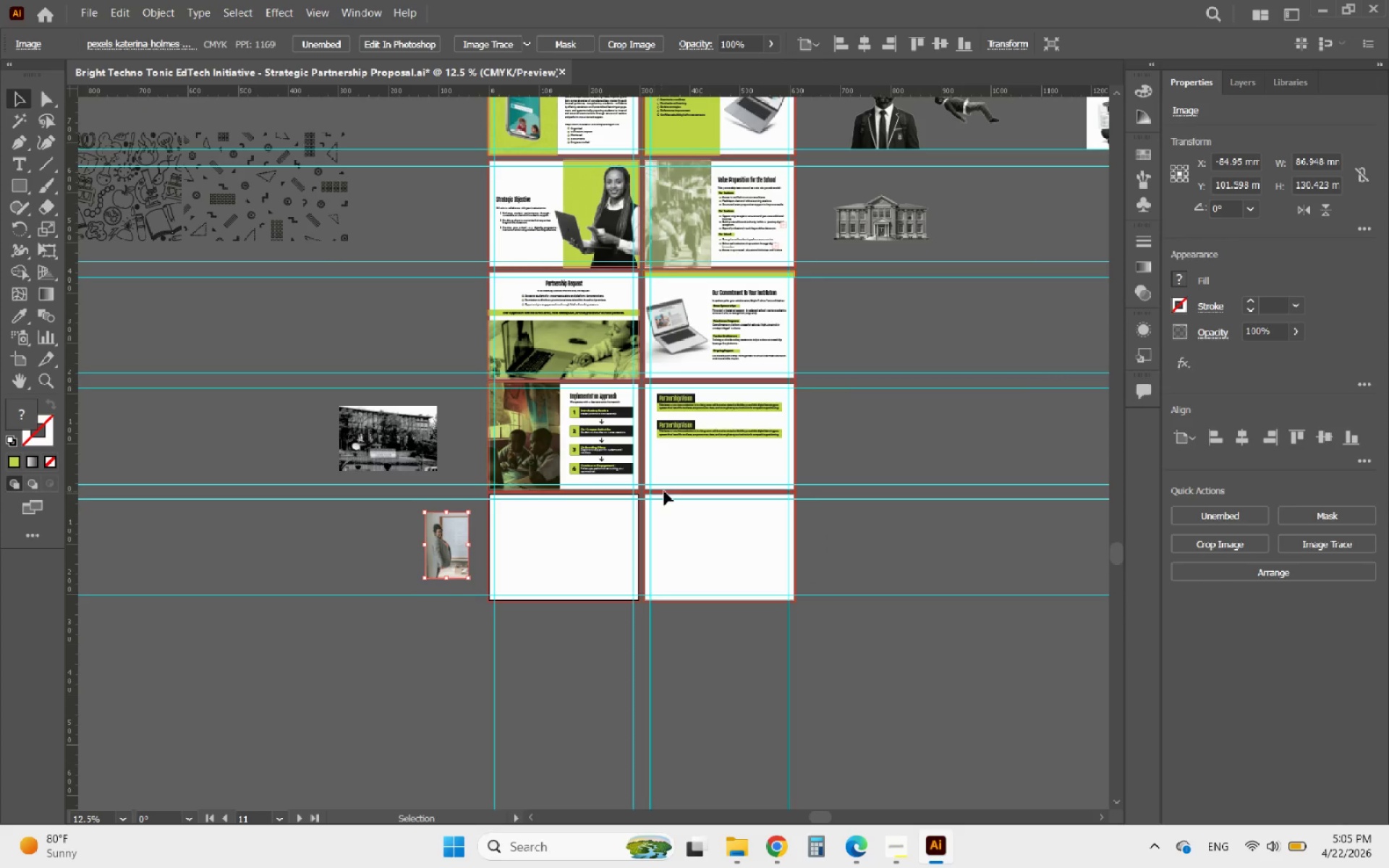 
scroll: coordinate [664, 491], scroll_direction: up, amount: 2.0
 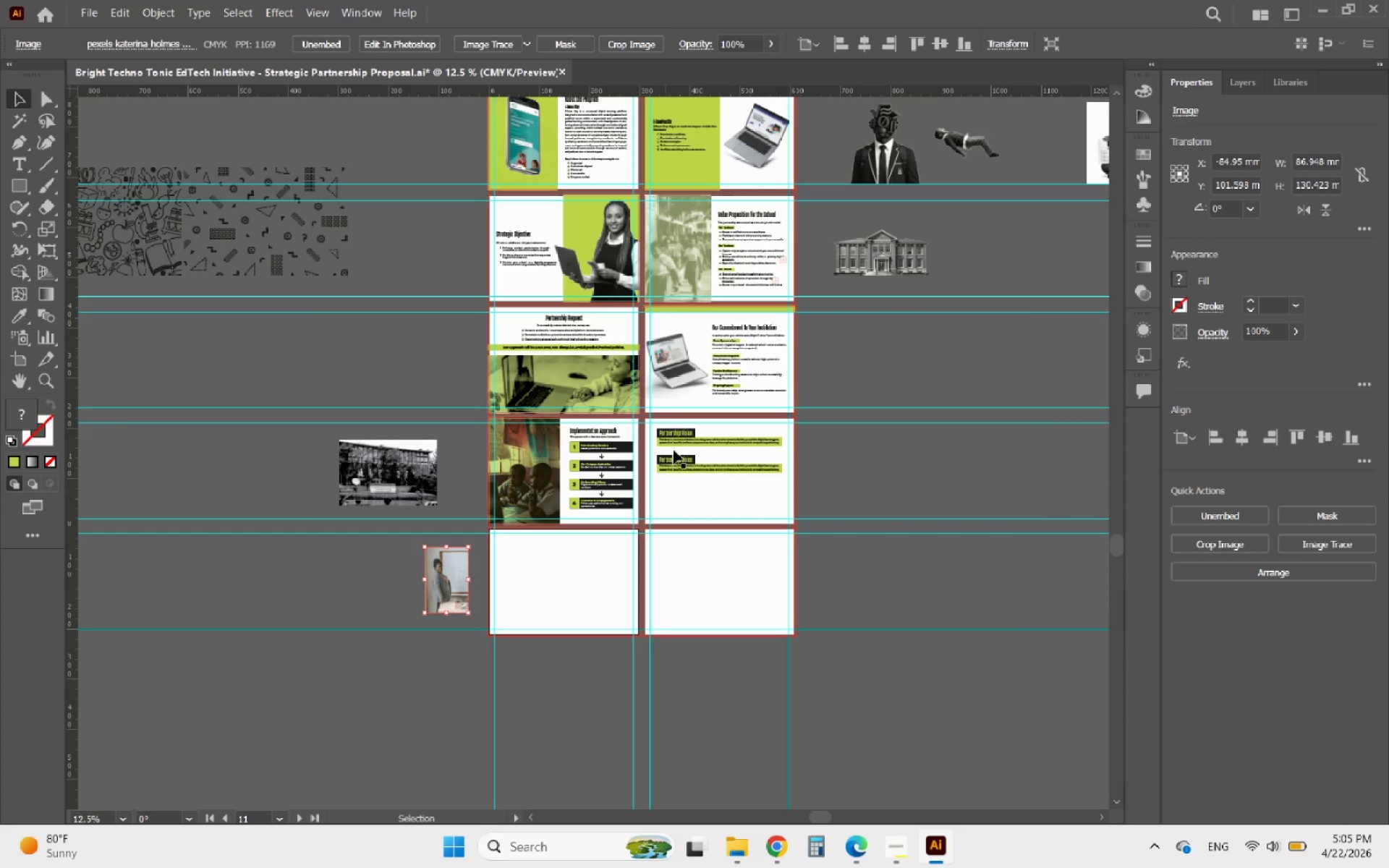 
hold_key(key=AltLeft, duration=1.8)
scroll: coordinate [576, 348], scroll_direction: up, amount: 2.0
 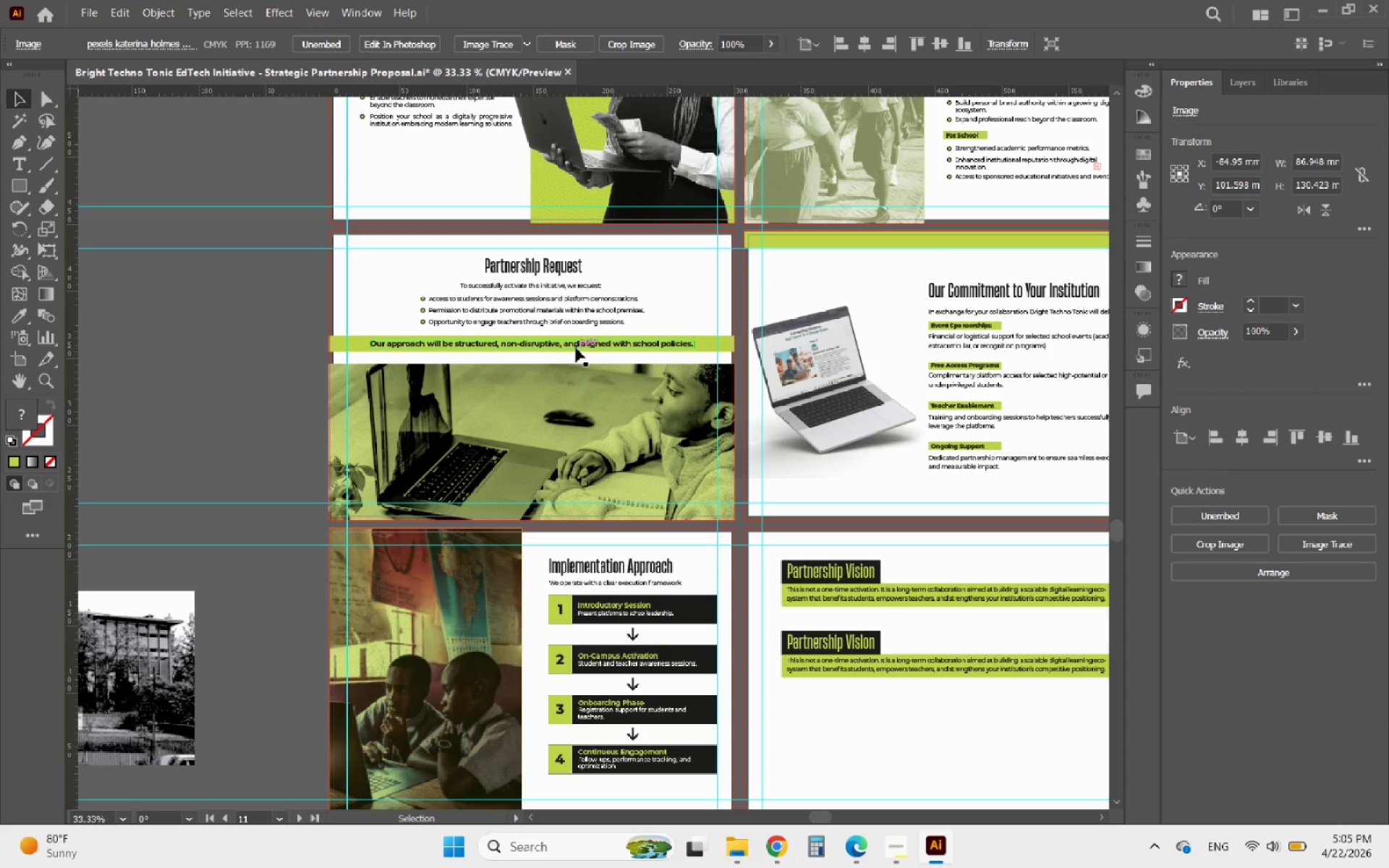 
left_click_drag(start_coordinate=[265, 470], to_coordinate=[359, 418])
 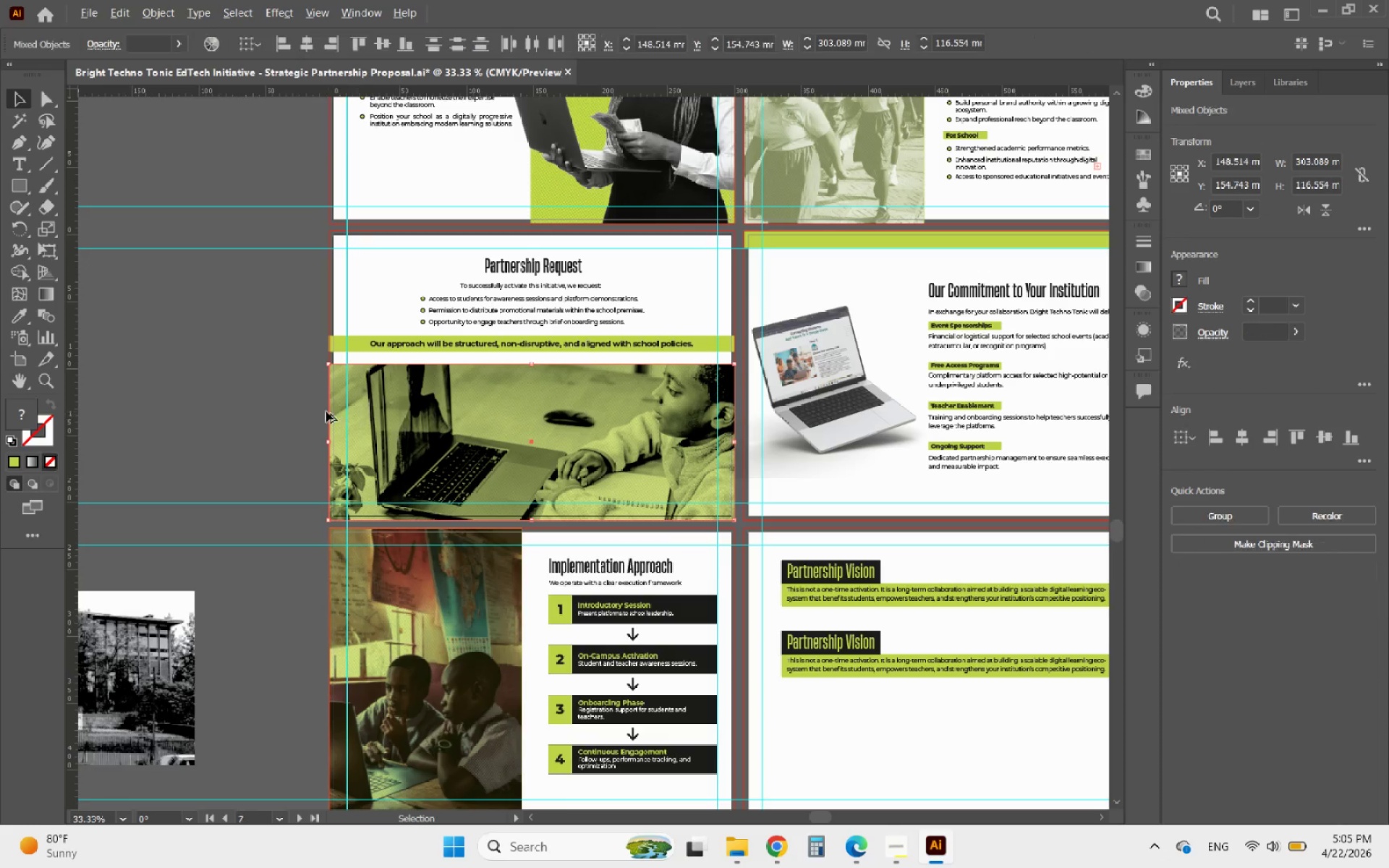 
hold_key(key=AltLeft, duration=0.55)
scroll: coordinate [318, 409], scroll_direction: down, amount: 2.0
 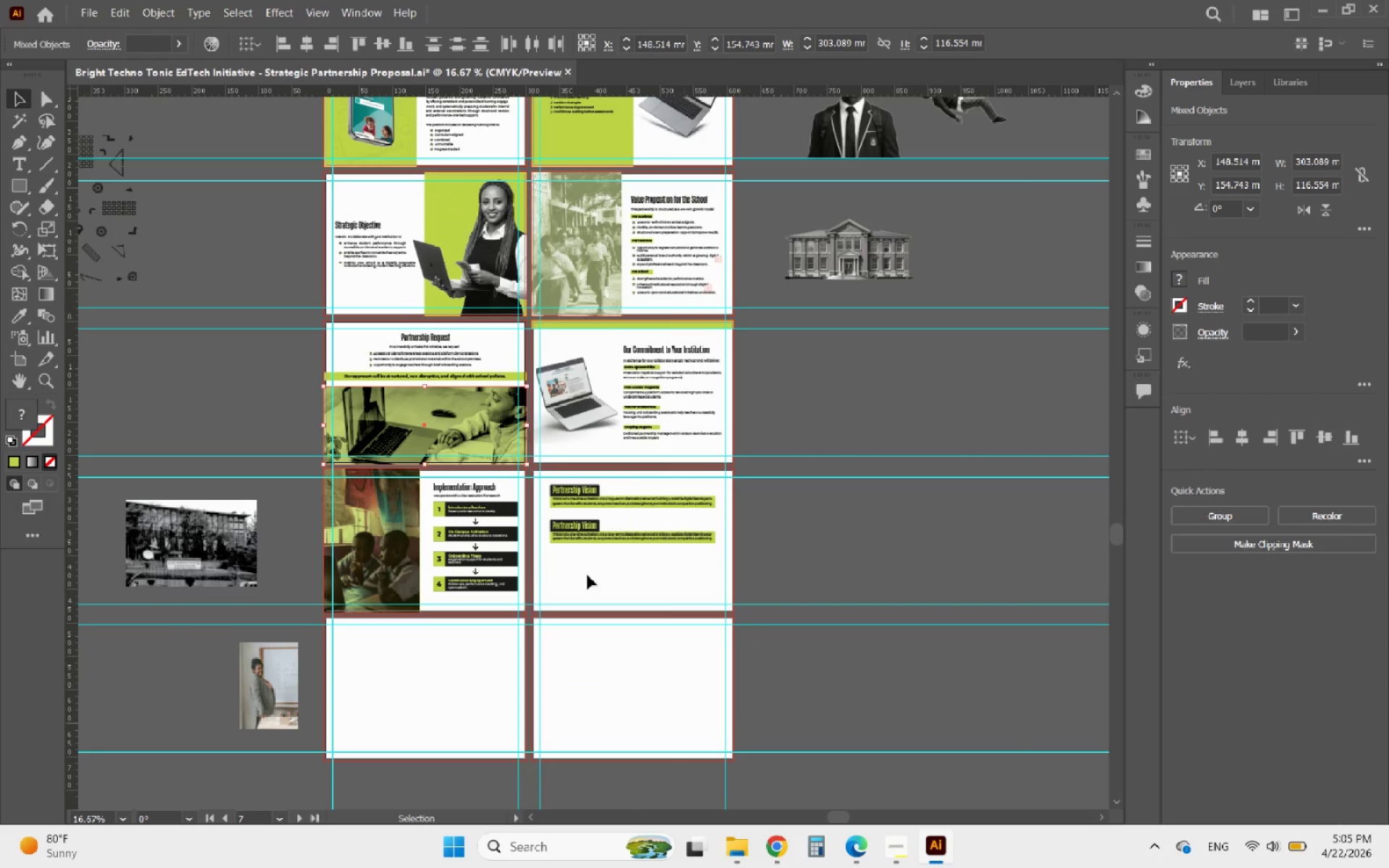 
wait(6.8)
 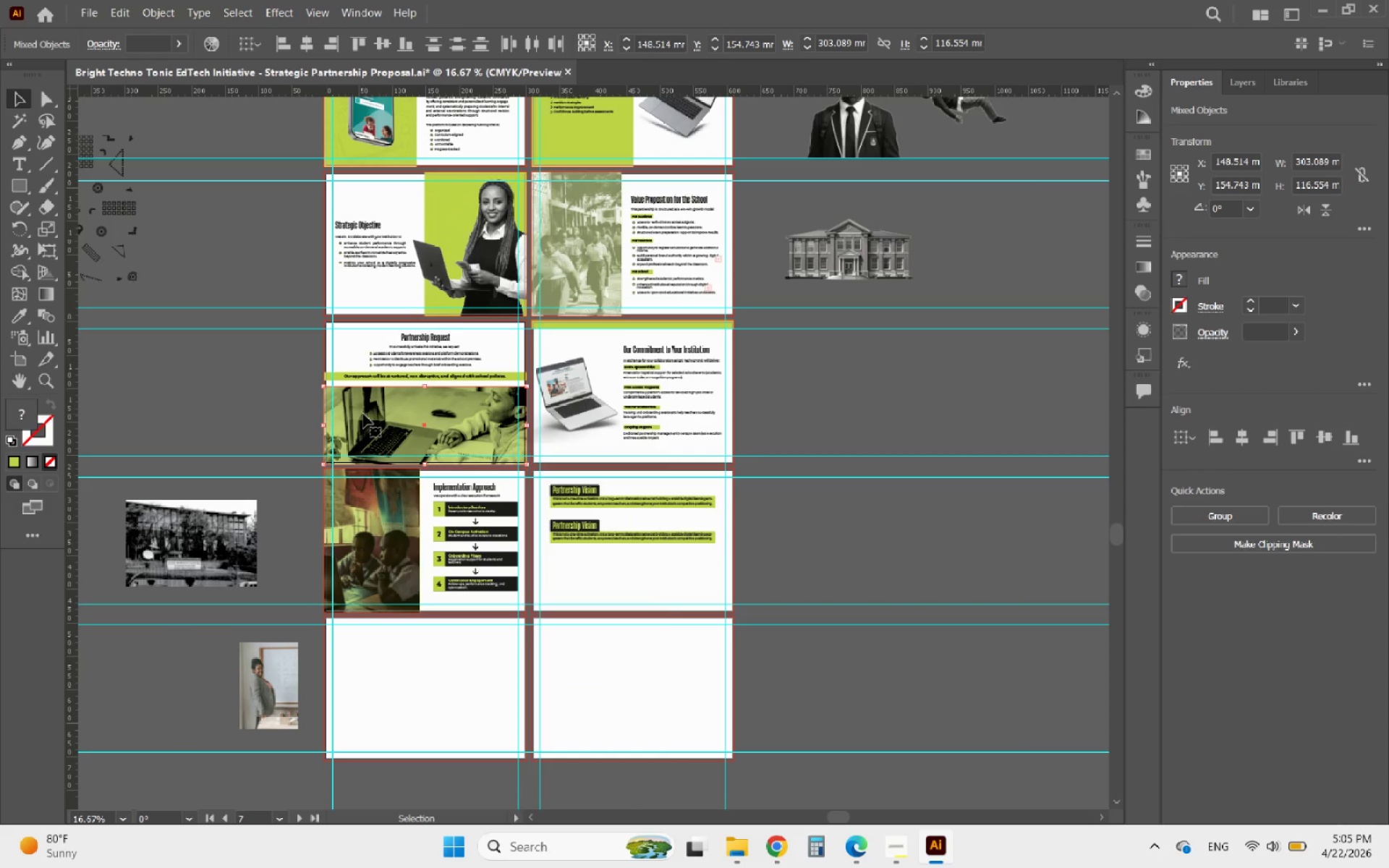 
hold_key(key=AltLeft, duration=2.27)
scroll: coordinate [386, 547], scroll_direction: up, amount: 1.0
 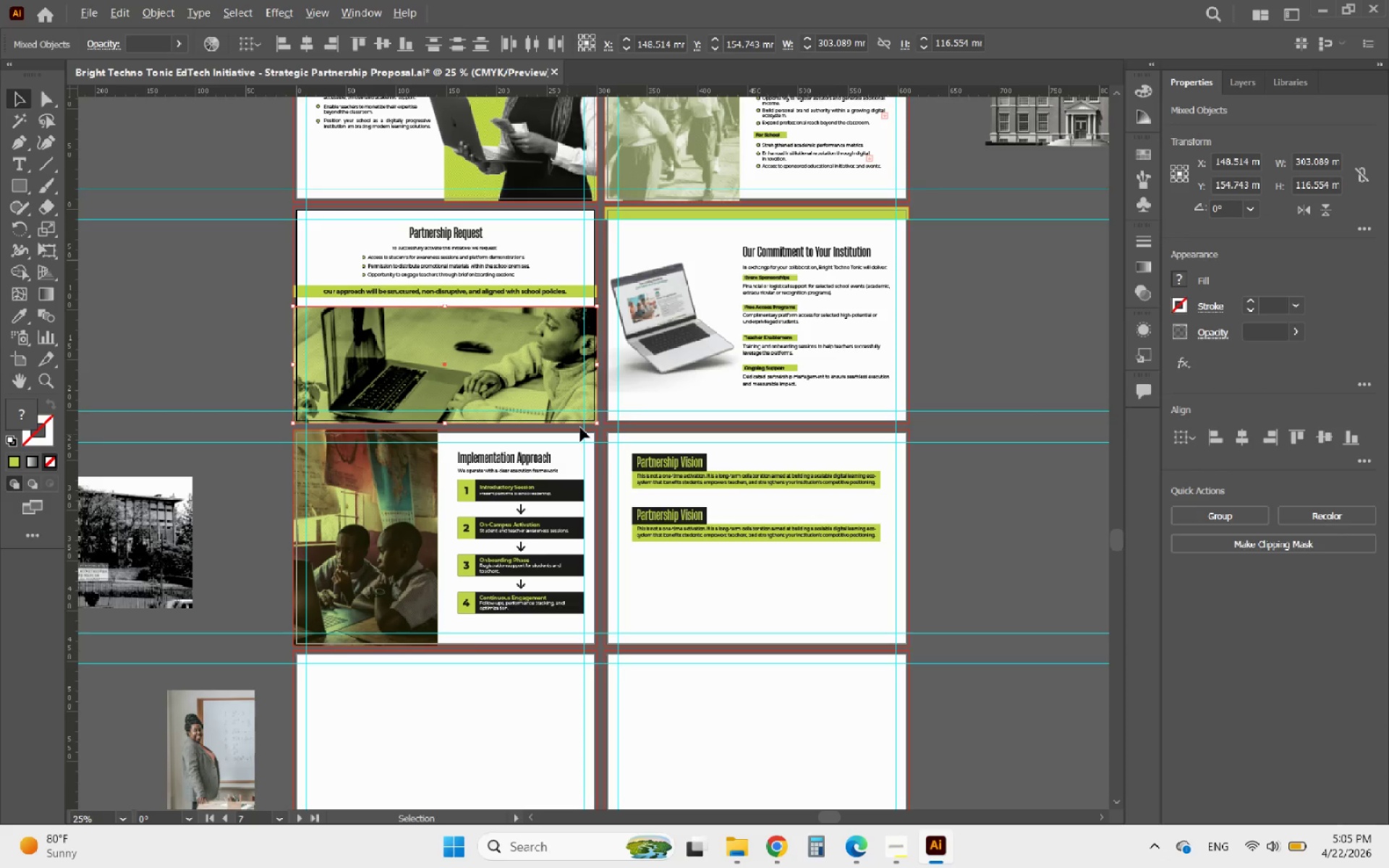 
scroll: coordinate [629, 398], scroll_direction: down, amount: 1.0
 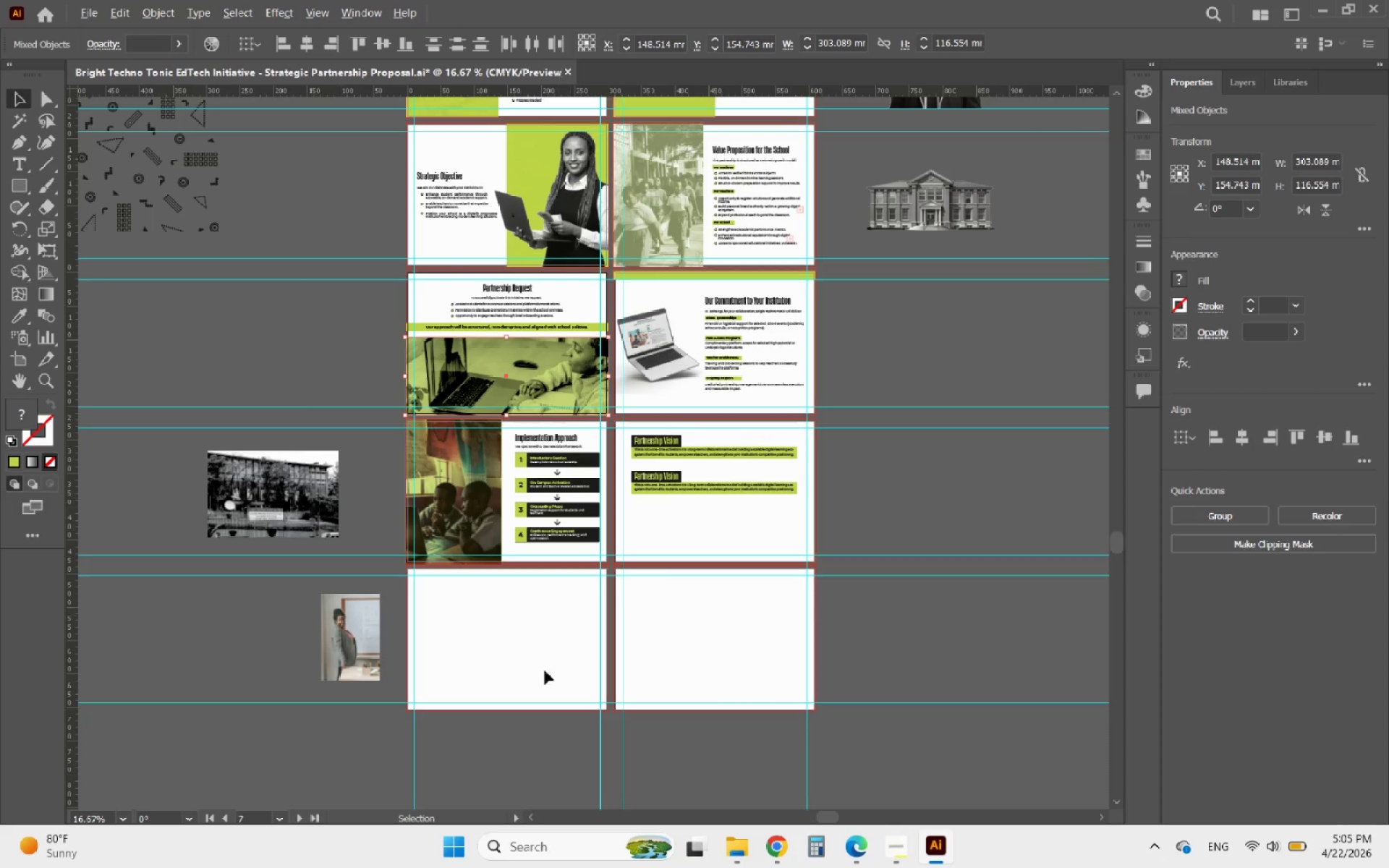 
scroll: coordinate [543, 718], scroll_direction: up, amount: 1.0
 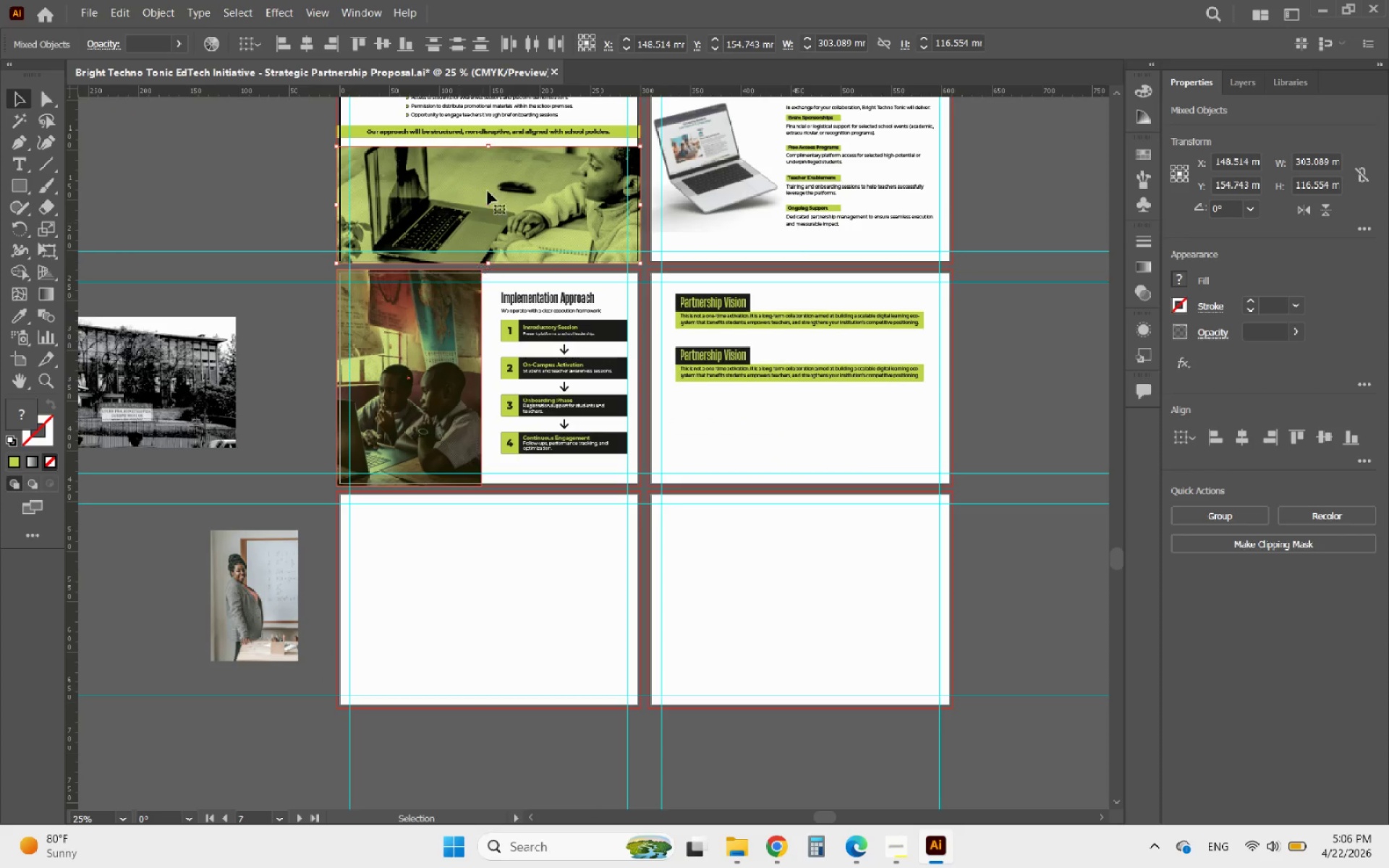 
hold_key(key=AltLeft, duration=2.7)
left_click_drag(start_coordinate=[464, 166], to_coordinate=[779, 388])
 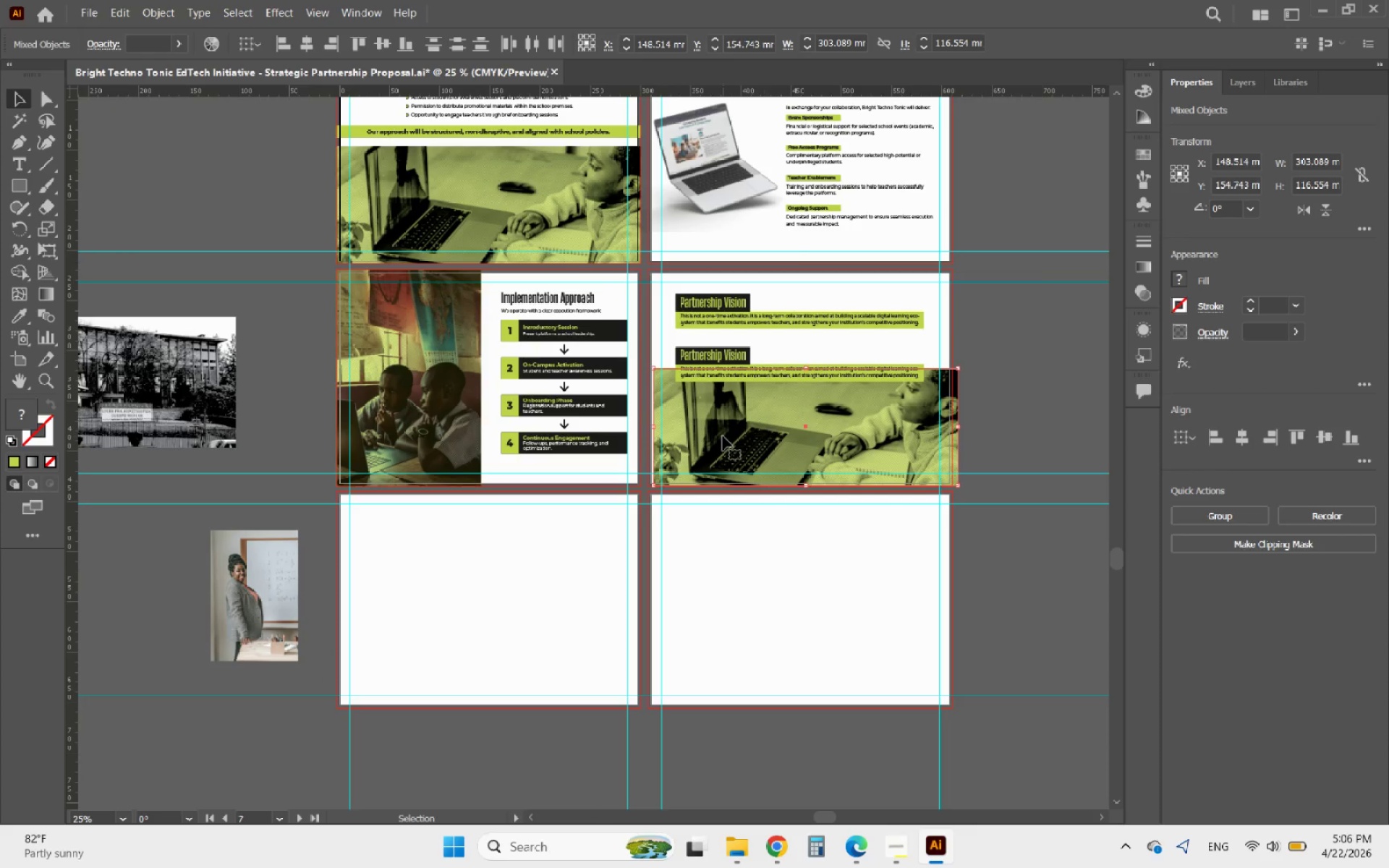 
hold_key(key=AltLeft, duration=1.34)
scroll: coordinate [686, 449], scroll_direction: up, amount: 4.0
 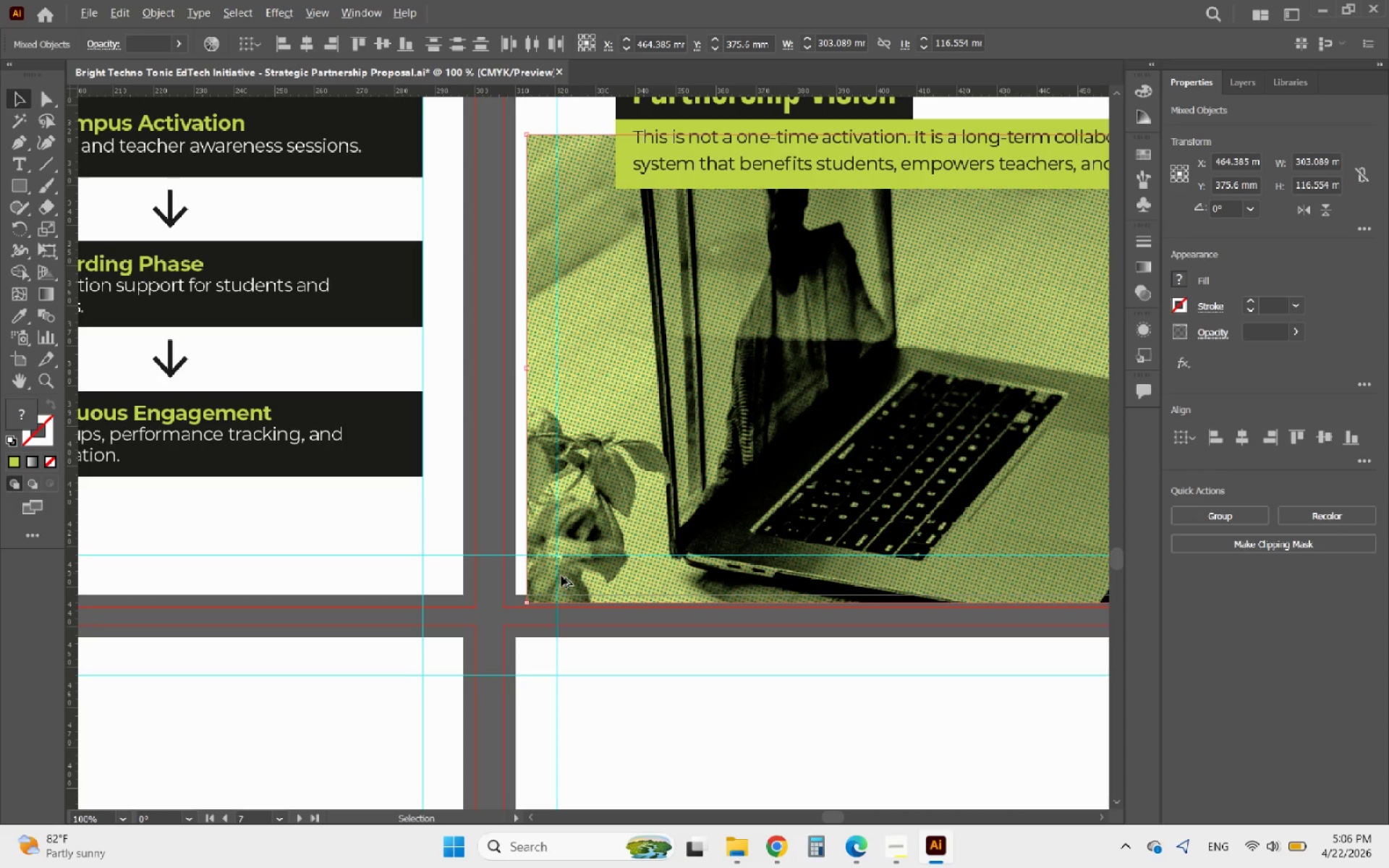 
left_click_drag(start_coordinate=[585, 575], to_coordinate=[538, 586])
 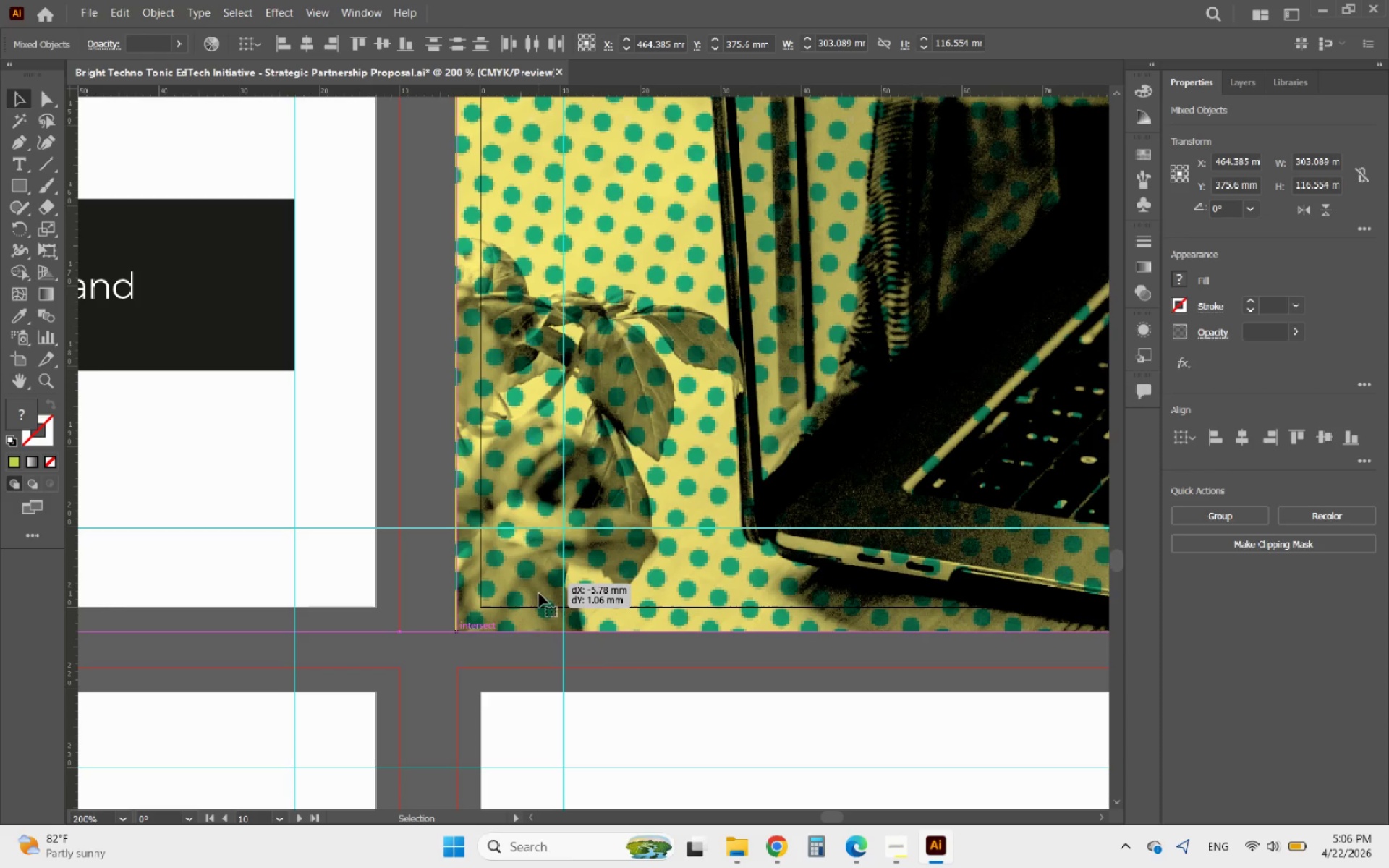 
scroll: coordinate [550, 583], scroll_direction: up, amount: 2.0
 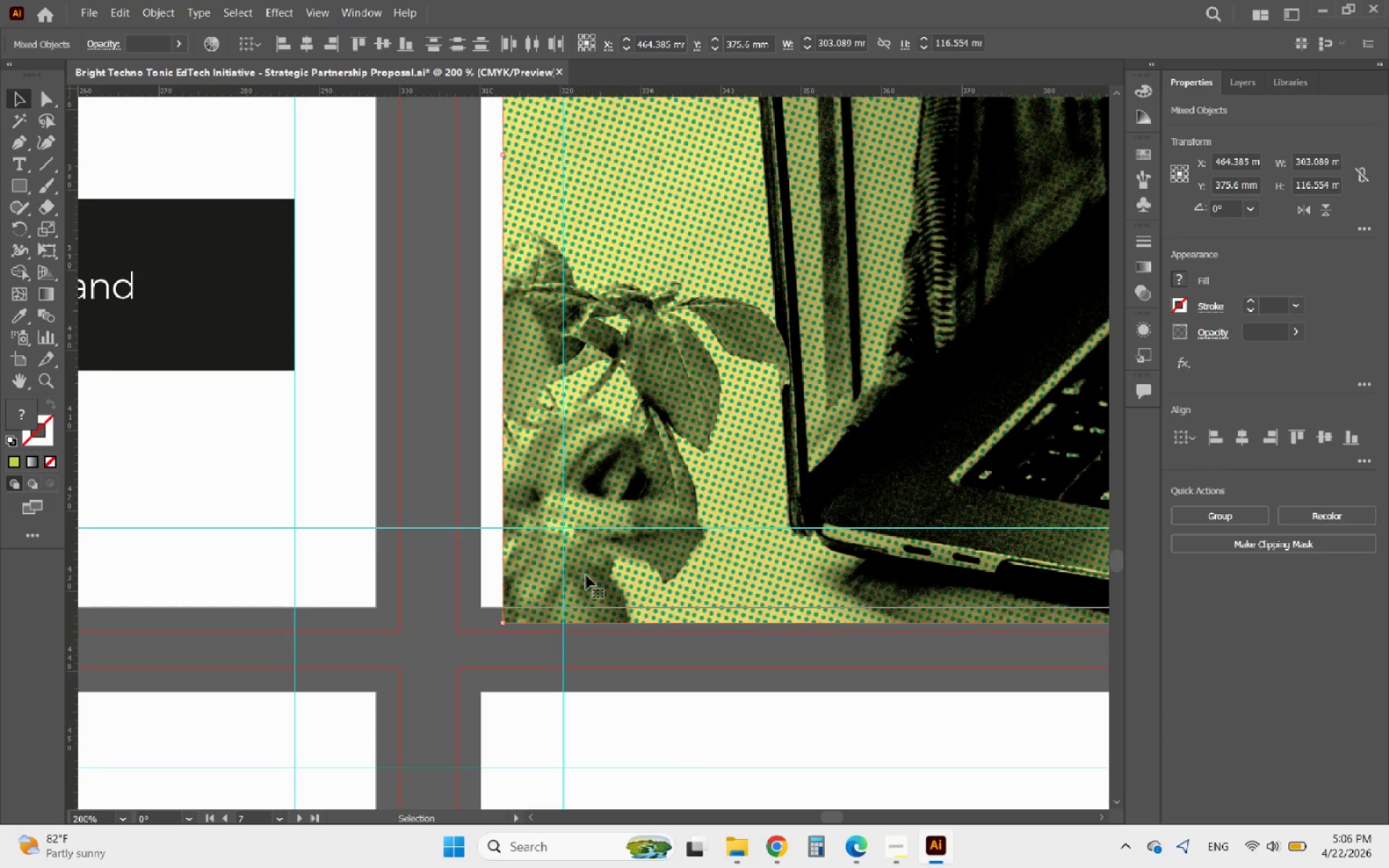 
hold_key(key=AltLeft, duration=1.38)
scroll: coordinate [542, 595], scroll_direction: down, amount: 4.0
 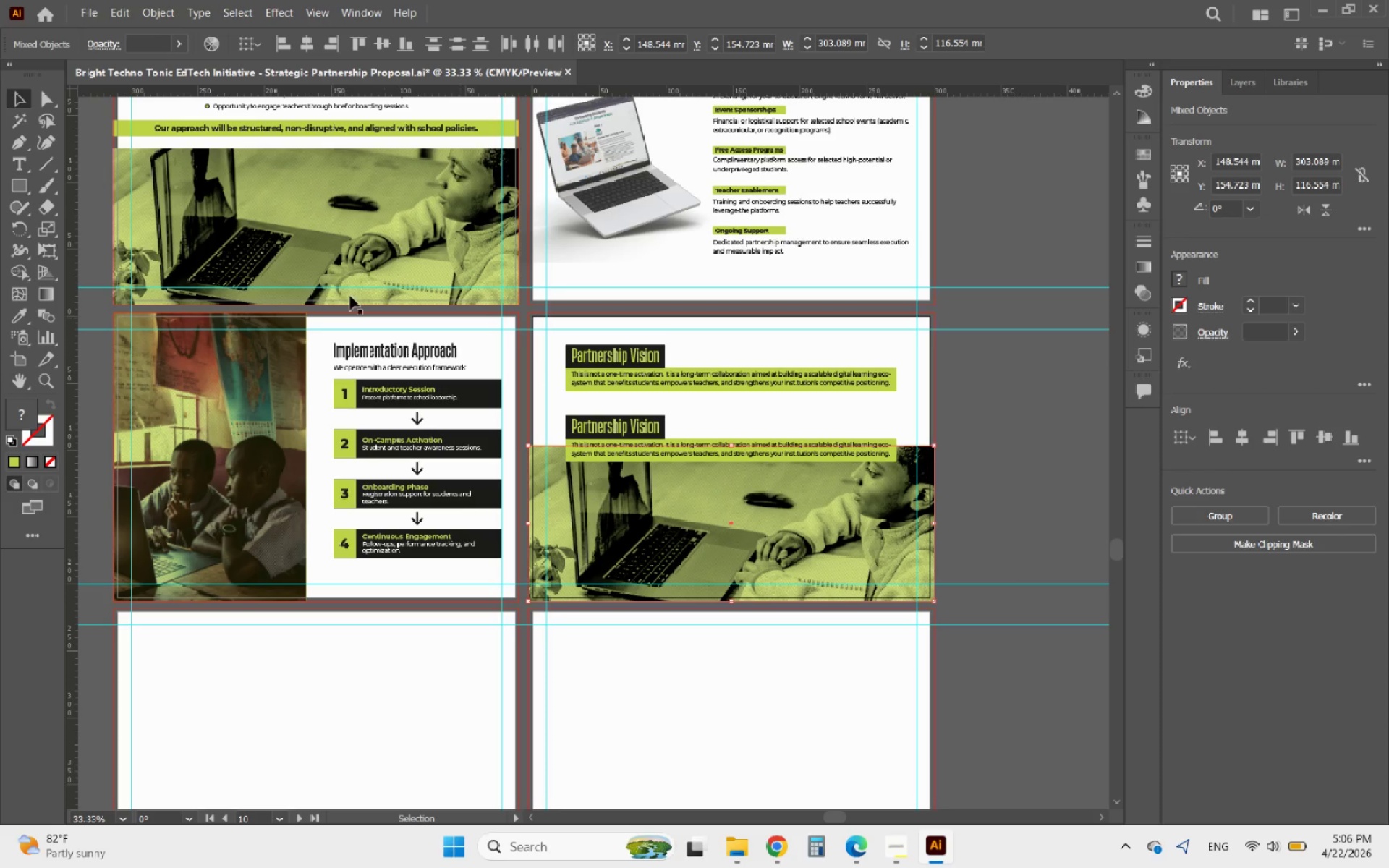 
hold_key(key=AltLeft, duration=0.36)
scroll: coordinate [316, 272], scroll_direction: down, amount: 1.0
 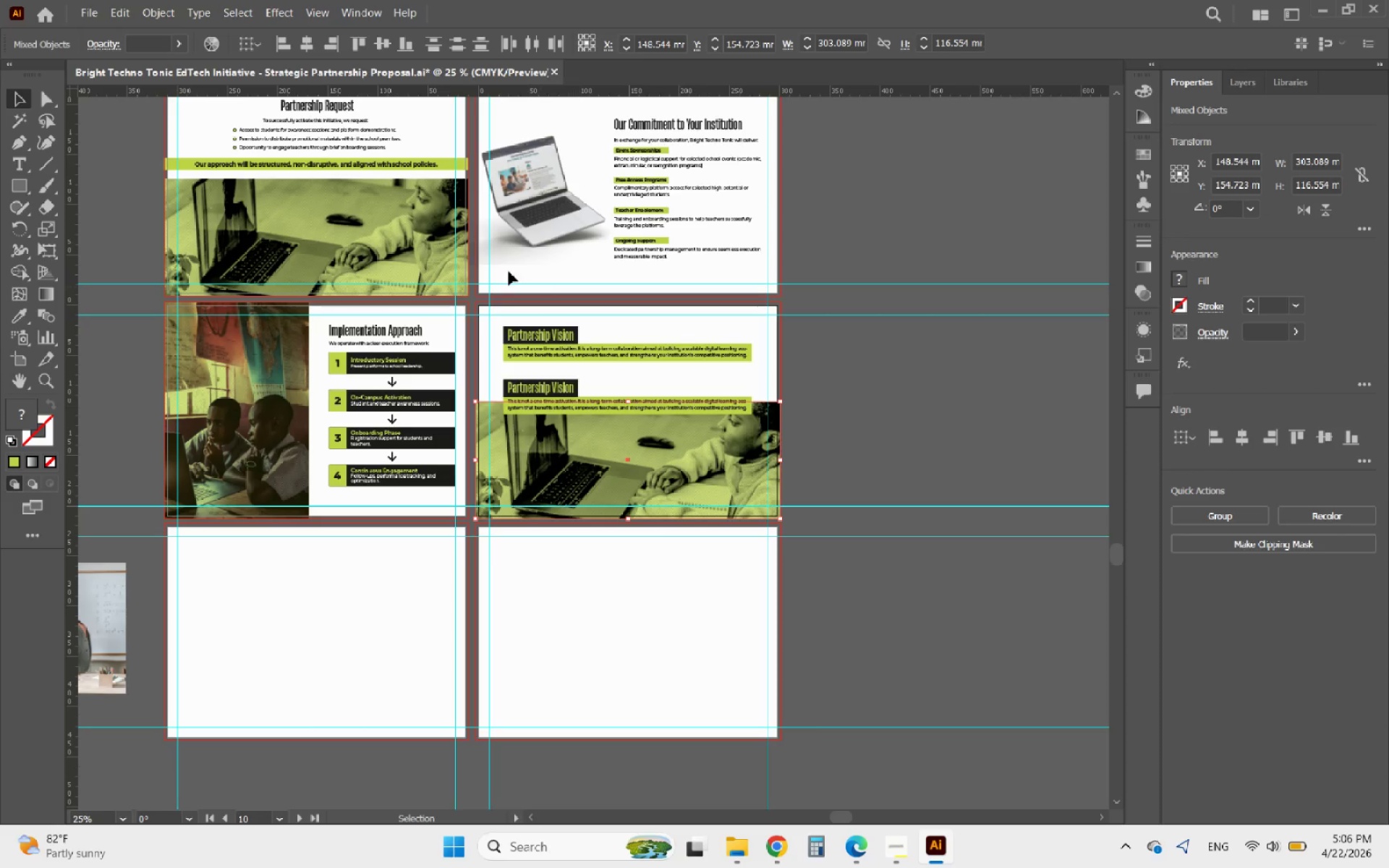 
left_click([369, 239])
 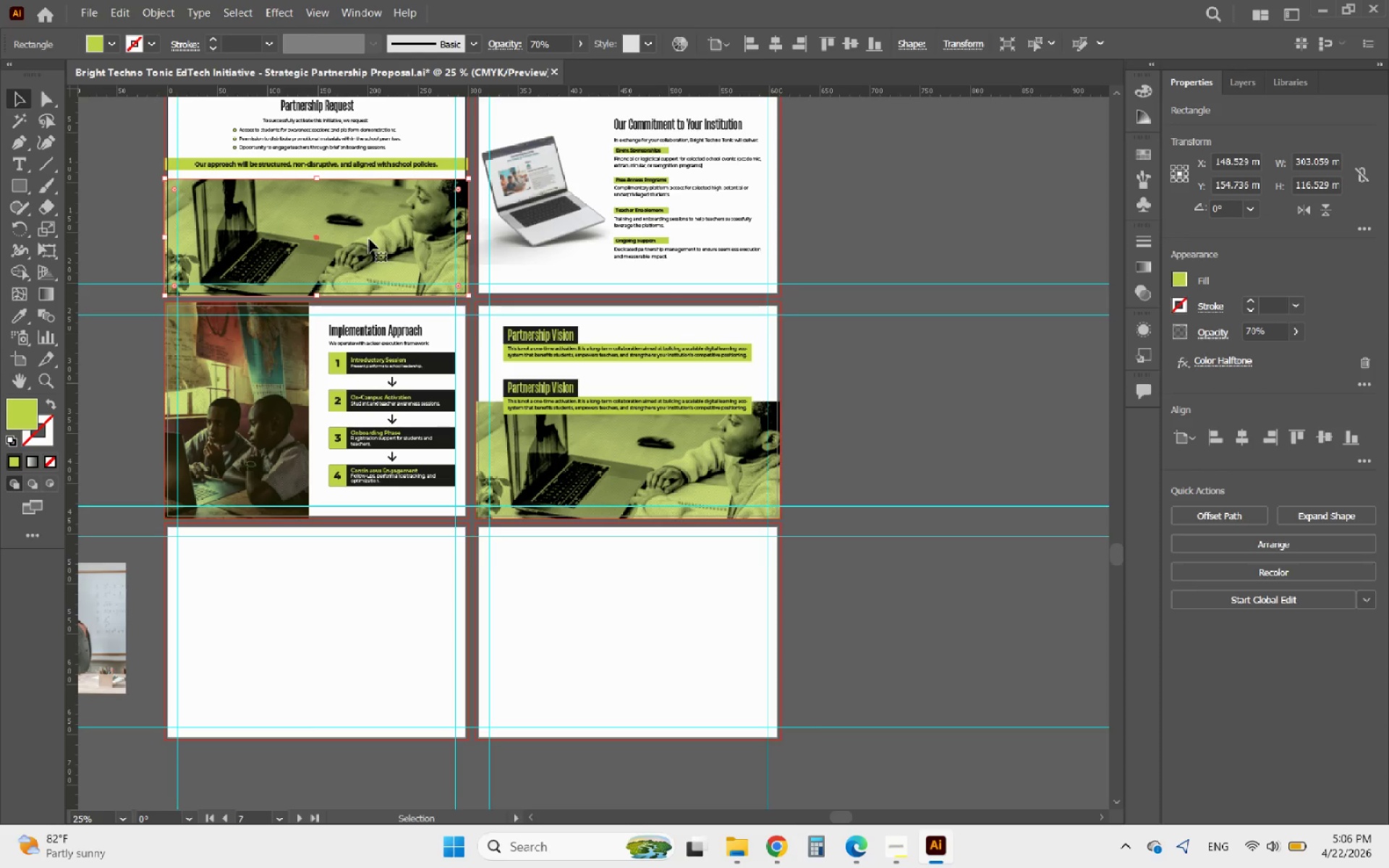 
left_click_drag(start_coordinate=[367, 237], to_coordinate=[181, 234])
 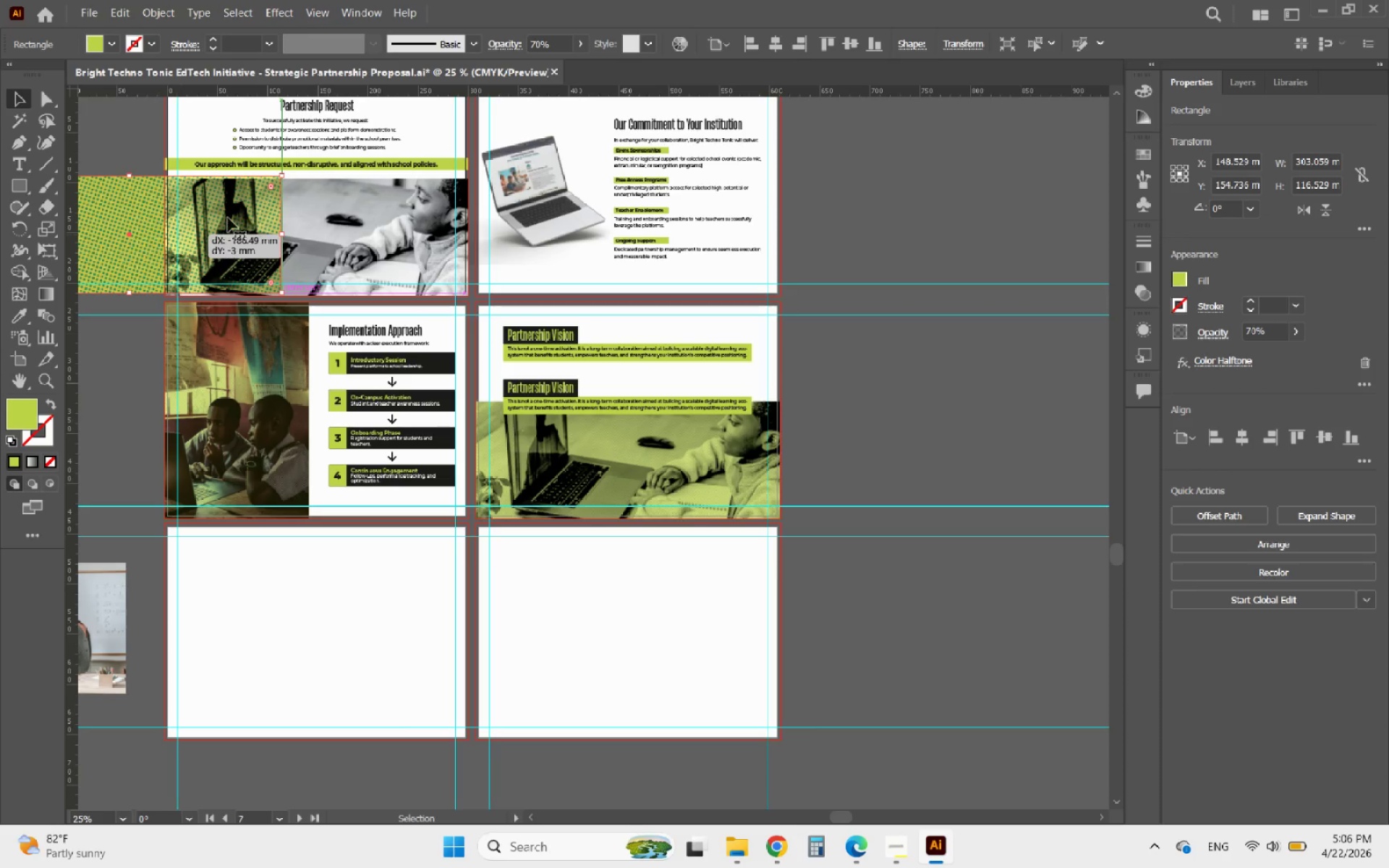 
hold_key(key=AltLeft, duration=0.31)
 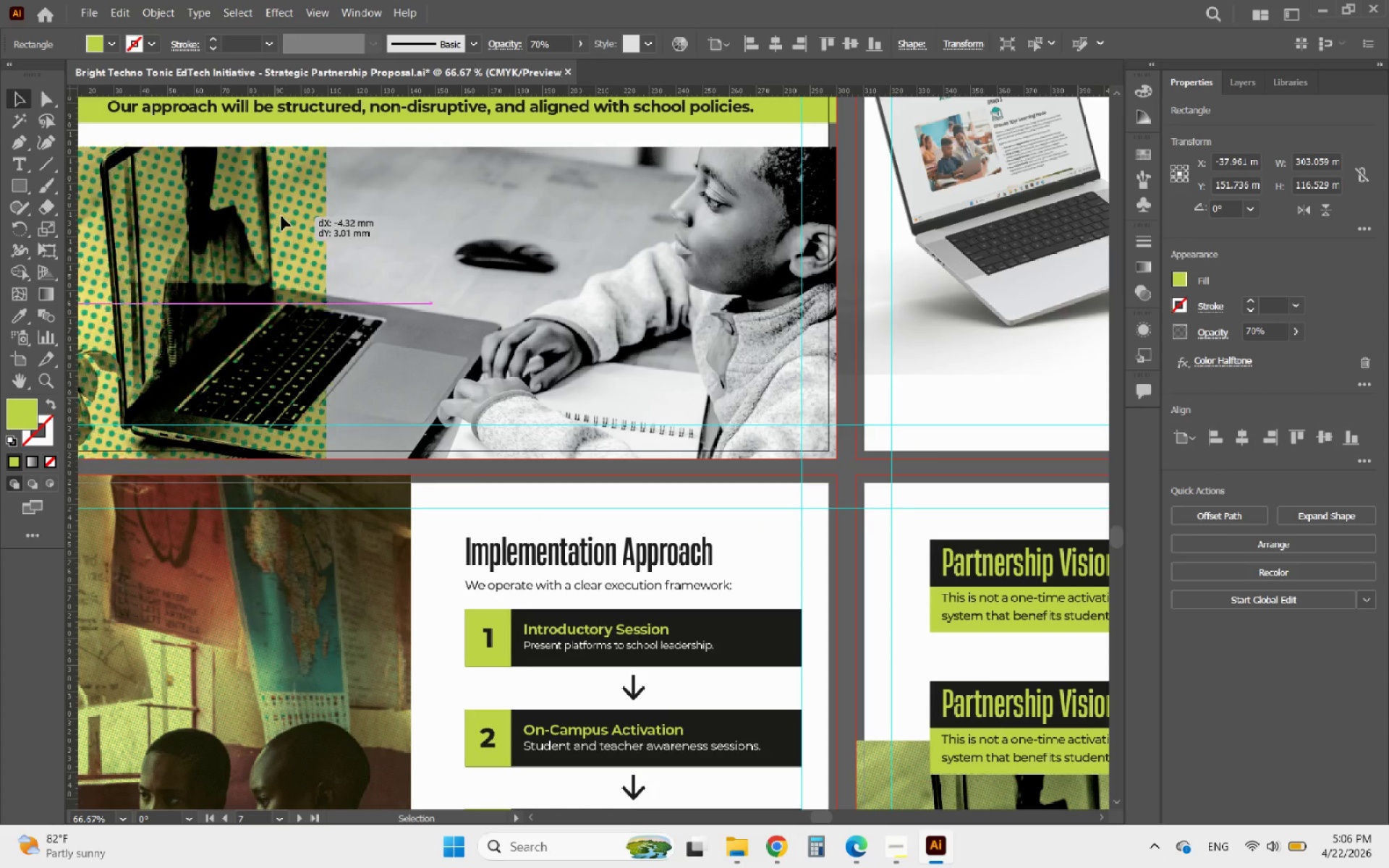 
left_click_drag(start_coordinate=[297, 209], to_coordinate=[281, 216])
 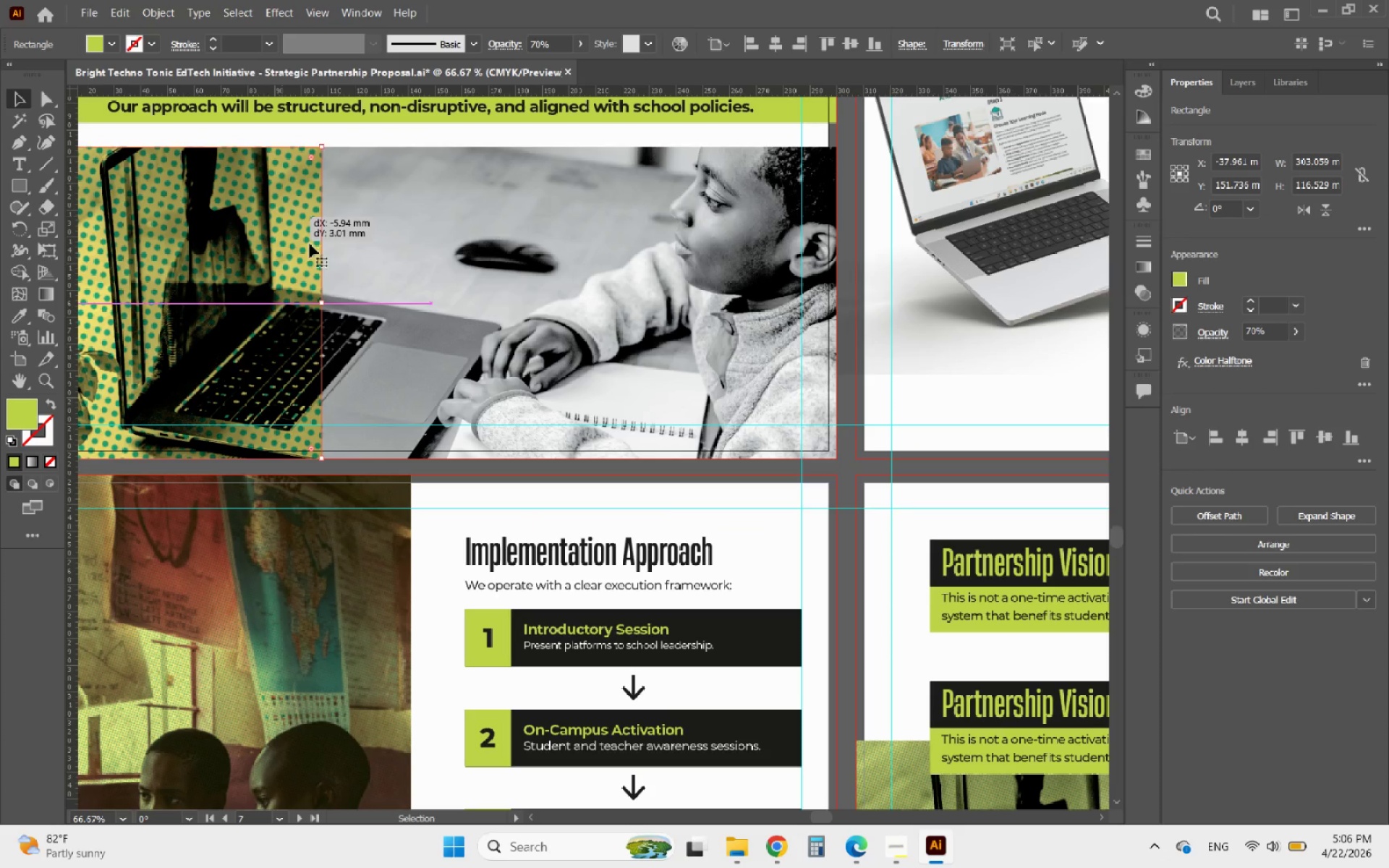 
scroll: coordinate [248, 198], scroll_direction: up, amount: 3.0
 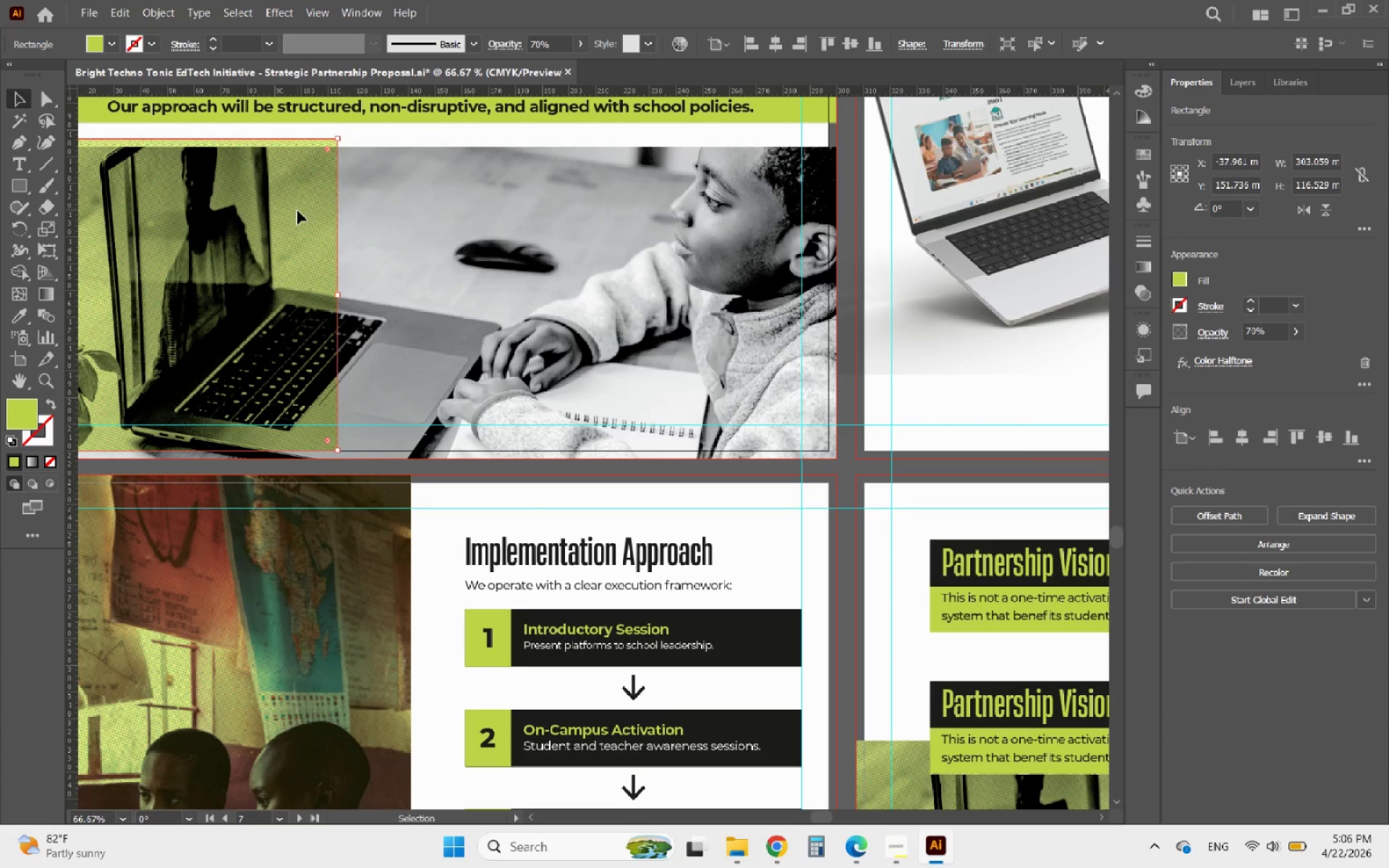 
hold_key(key=AltLeft, duration=0.47)
scroll: coordinate [689, 326], scroll_direction: down, amount: 3.0
 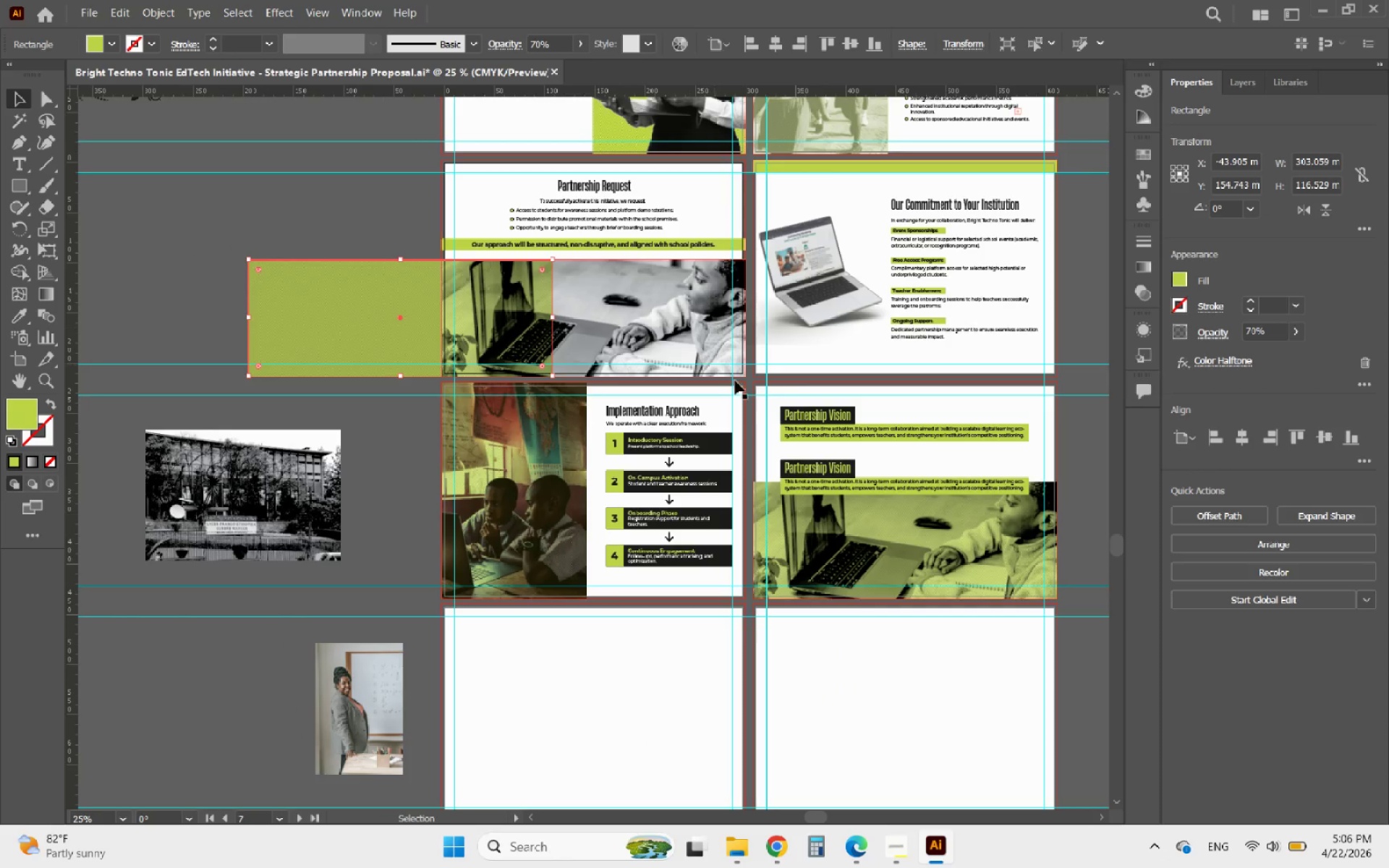 
hold_key(key=AltLeft, duration=0.55)
scroll: coordinate [753, 312], scroll_direction: down, amount: 1.0
 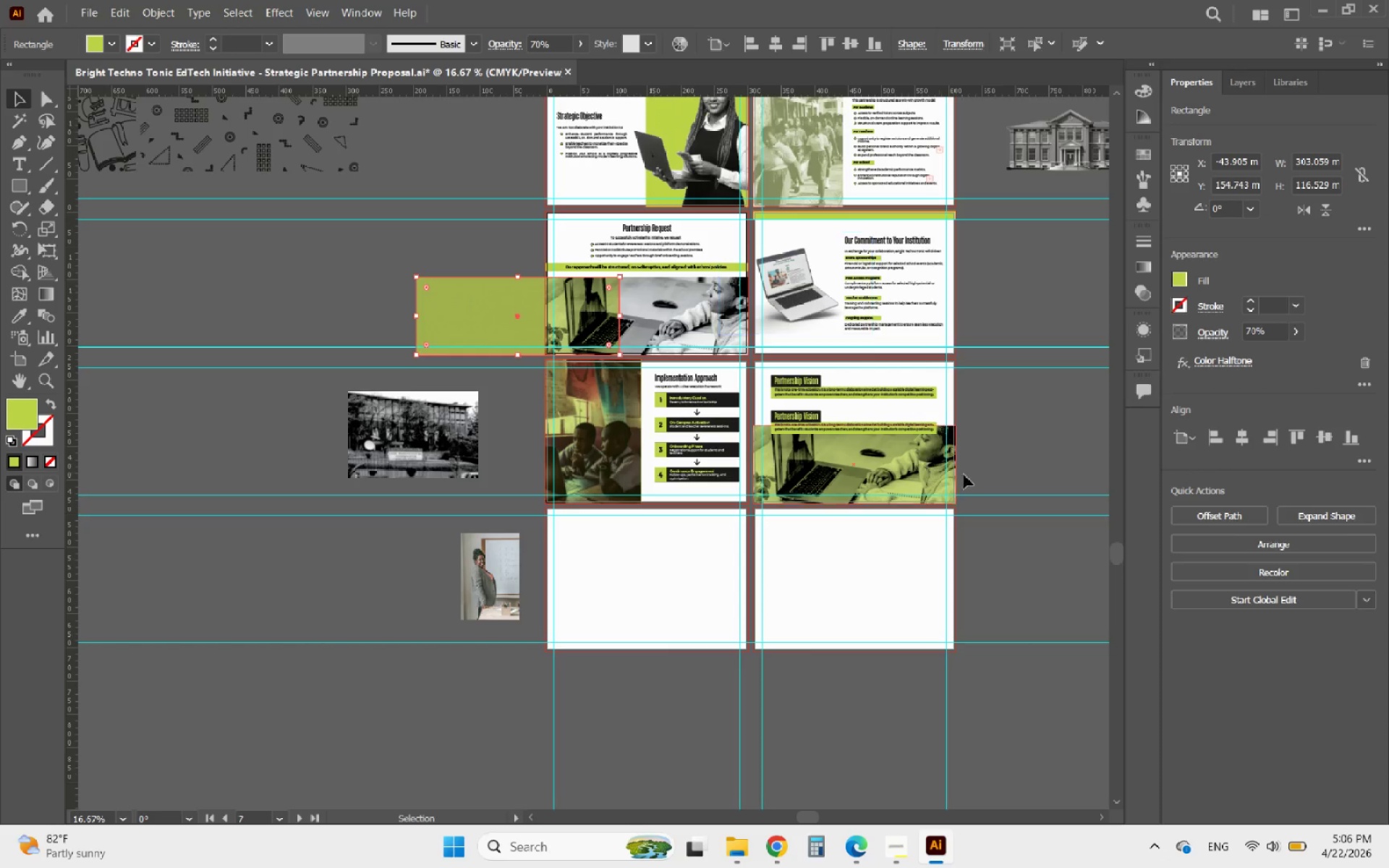 
hold_key(key=AltLeft, duration=0.75)
scroll: coordinate [985, 444], scroll_direction: up, amount: 2.0
 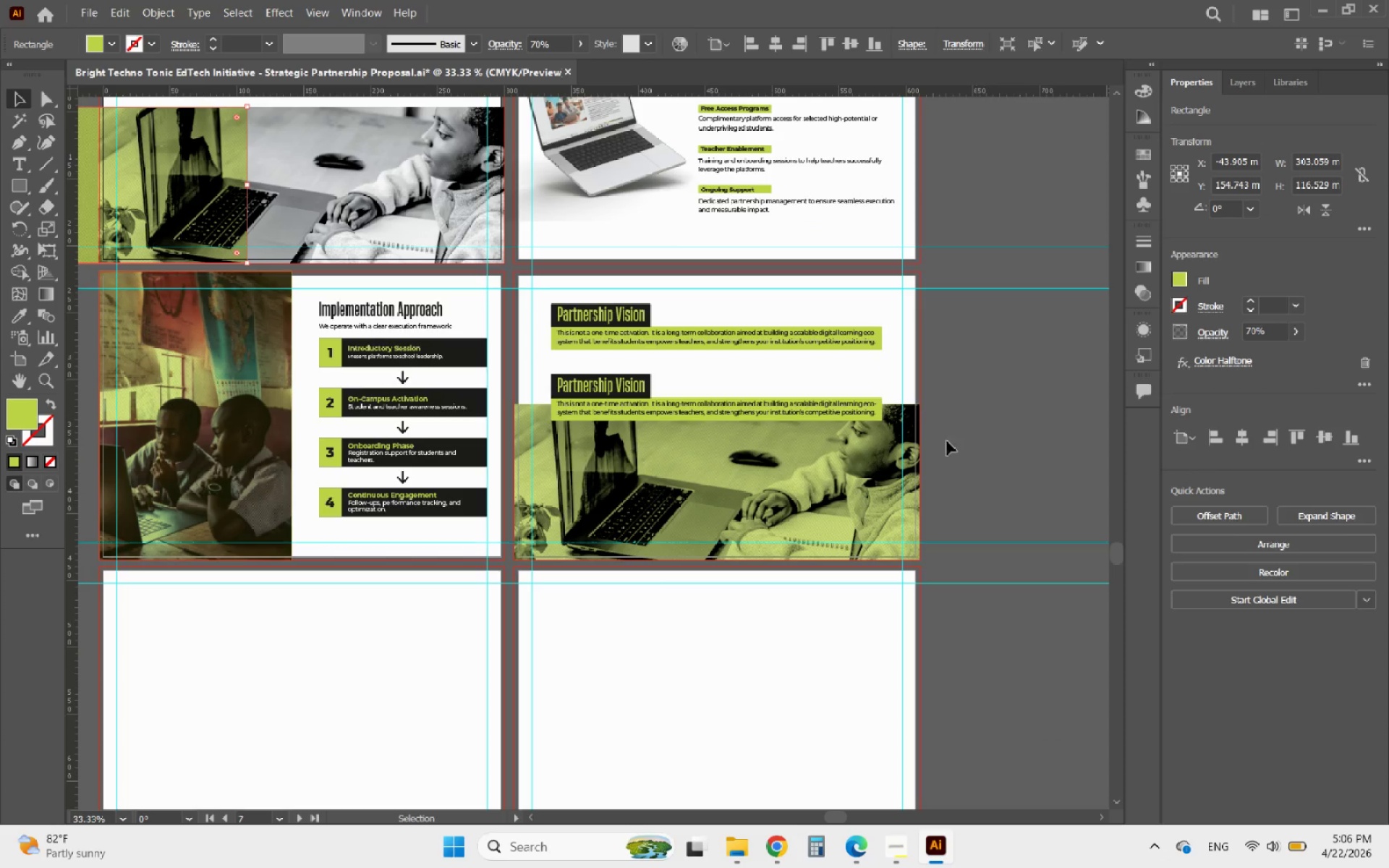 
hold_key(key=AltLeft, duration=1.61)
scroll: coordinate [739, 412], scroll_direction: up, amount: 2.0
 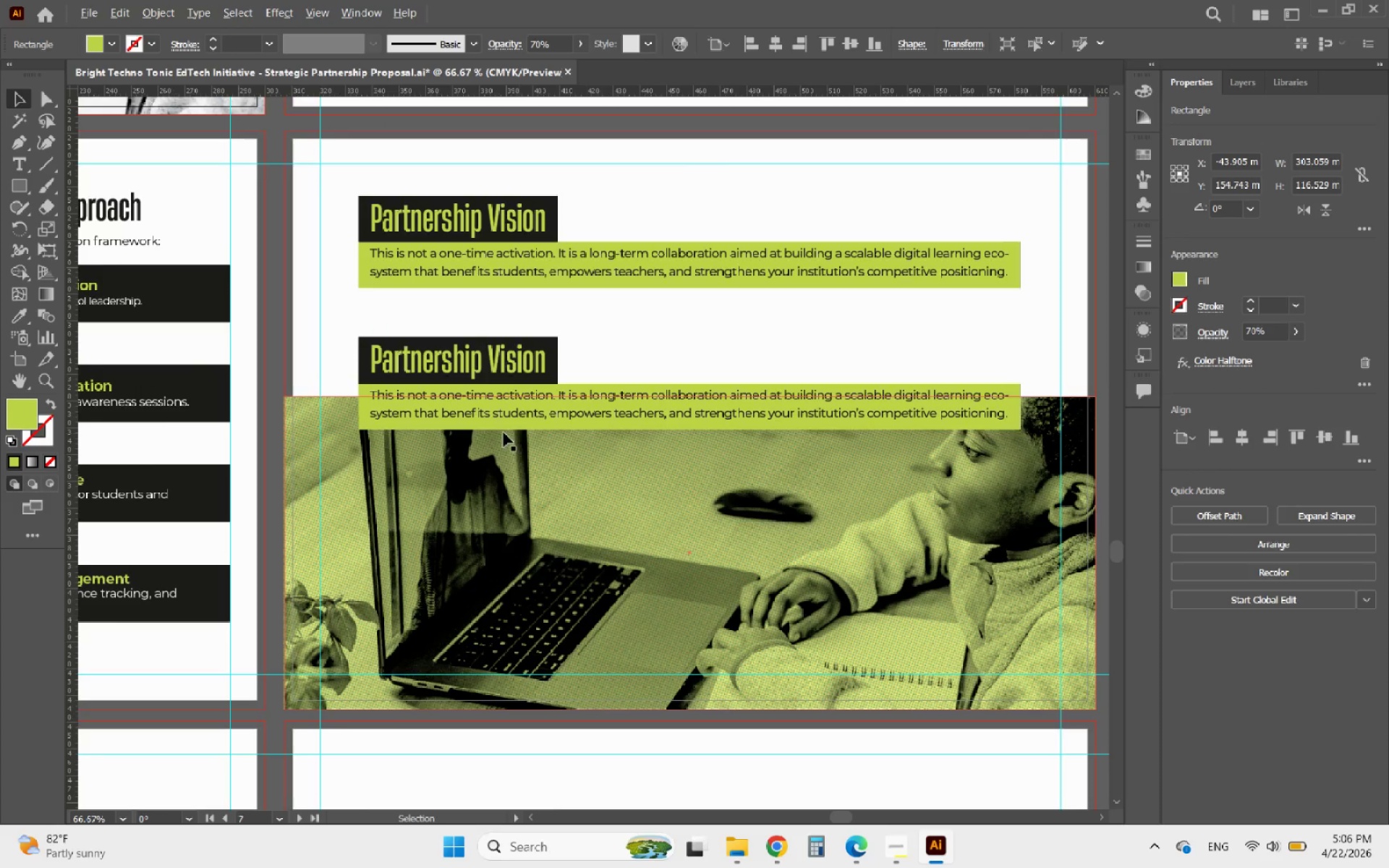 
scroll: coordinate [479, 431], scroll_direction: down, amount: 1.0
 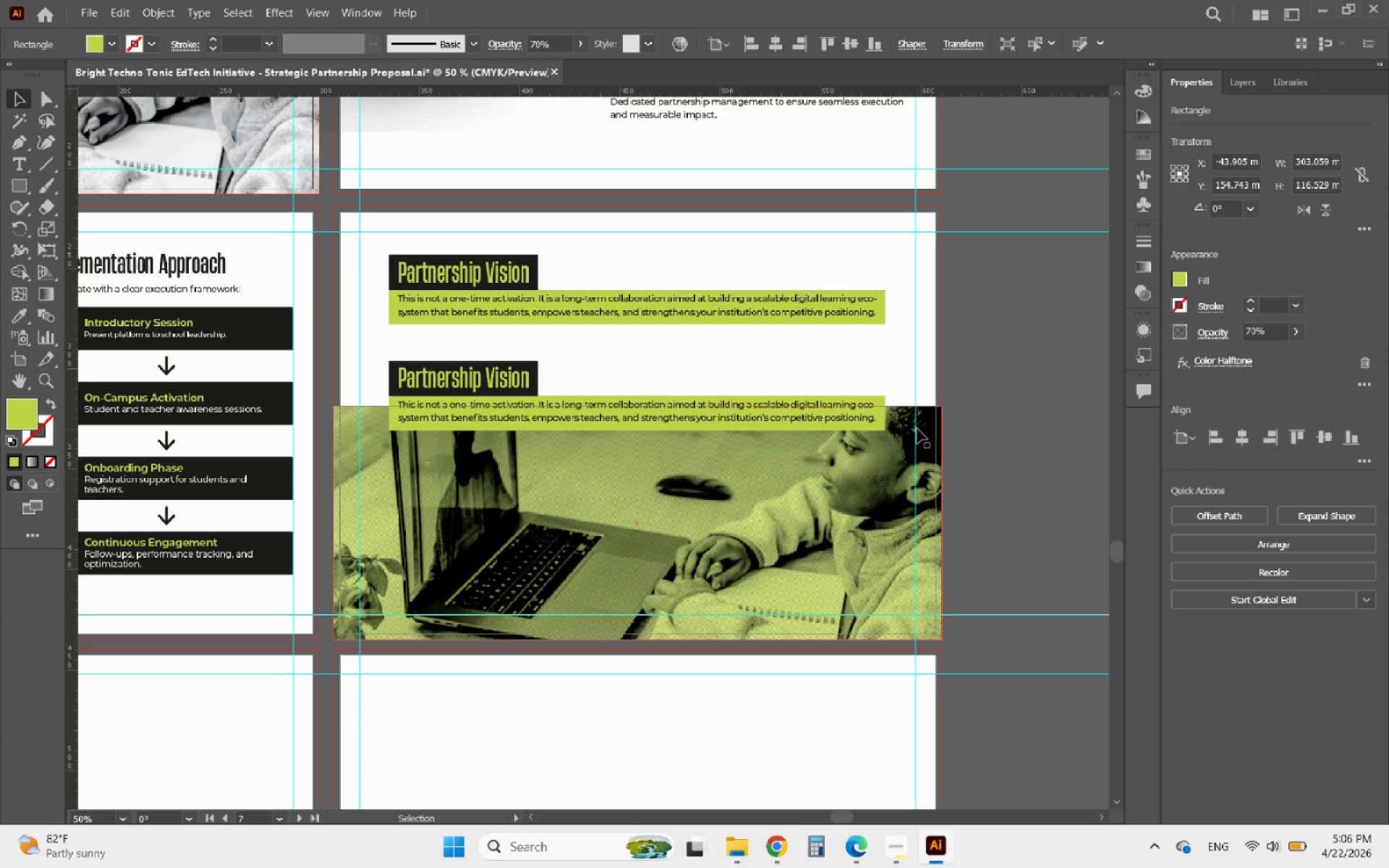 
left_click([1001, 480])
 